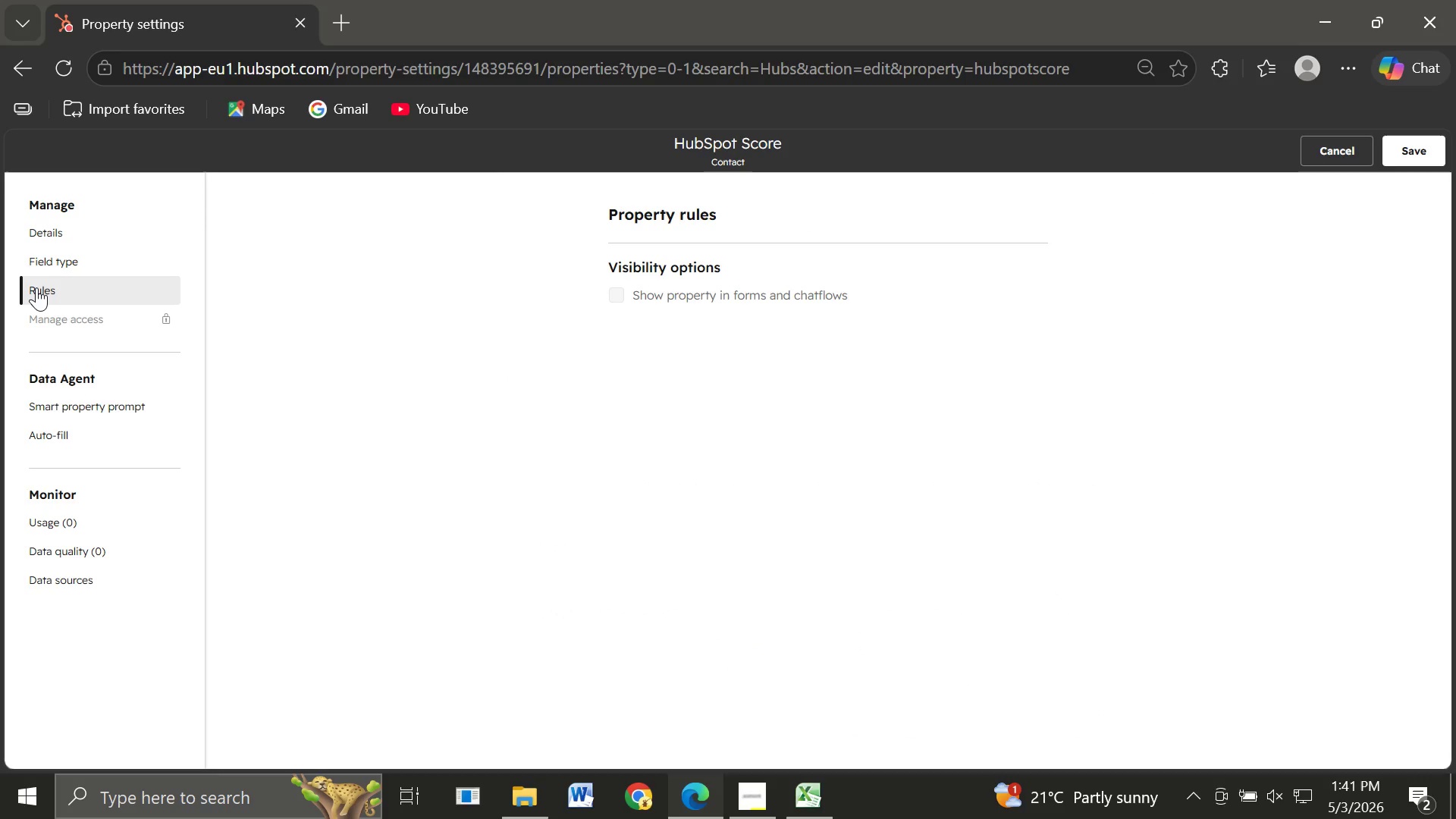 
wait(27.2)
 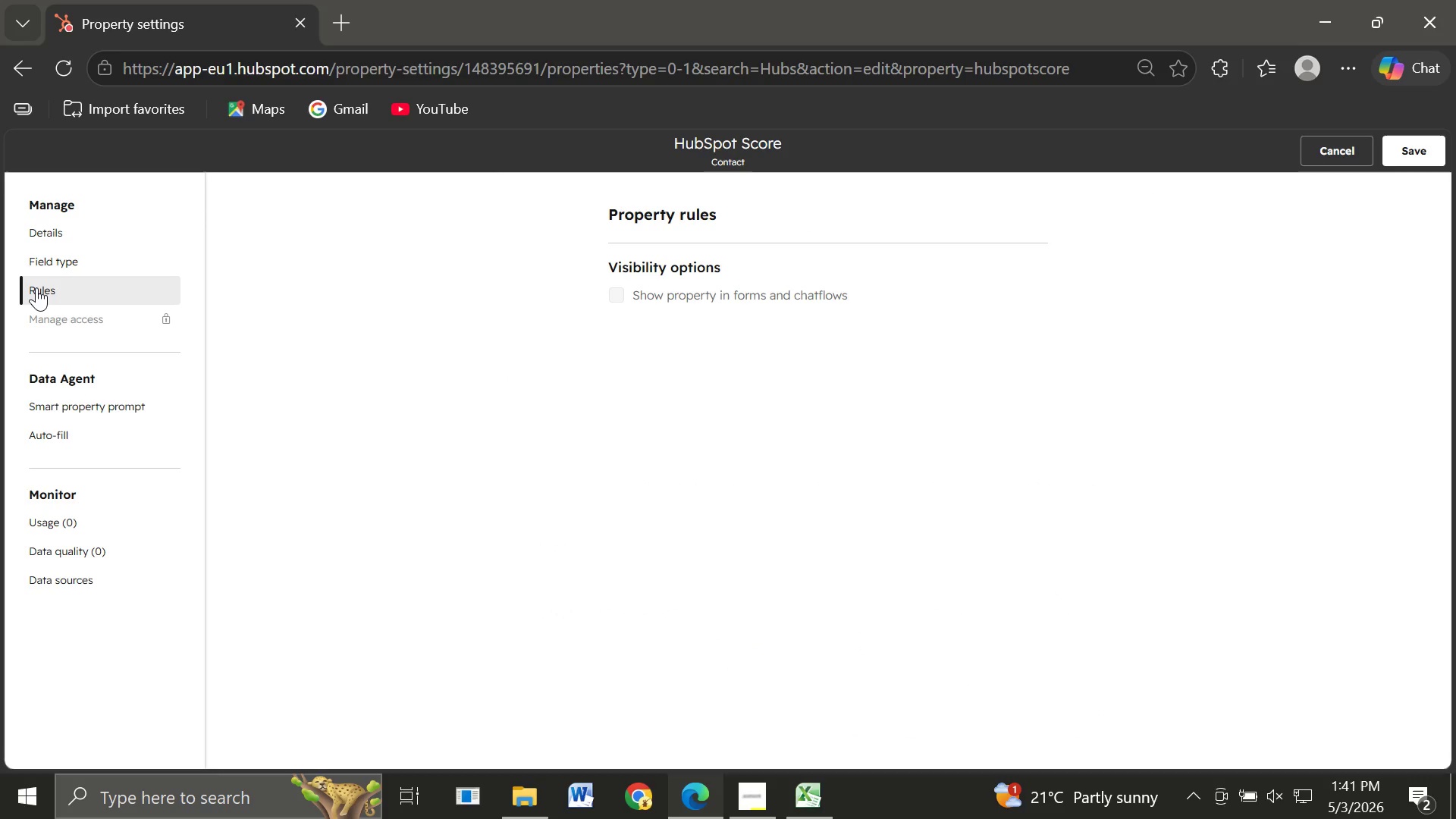 
left_click([34, 265])
 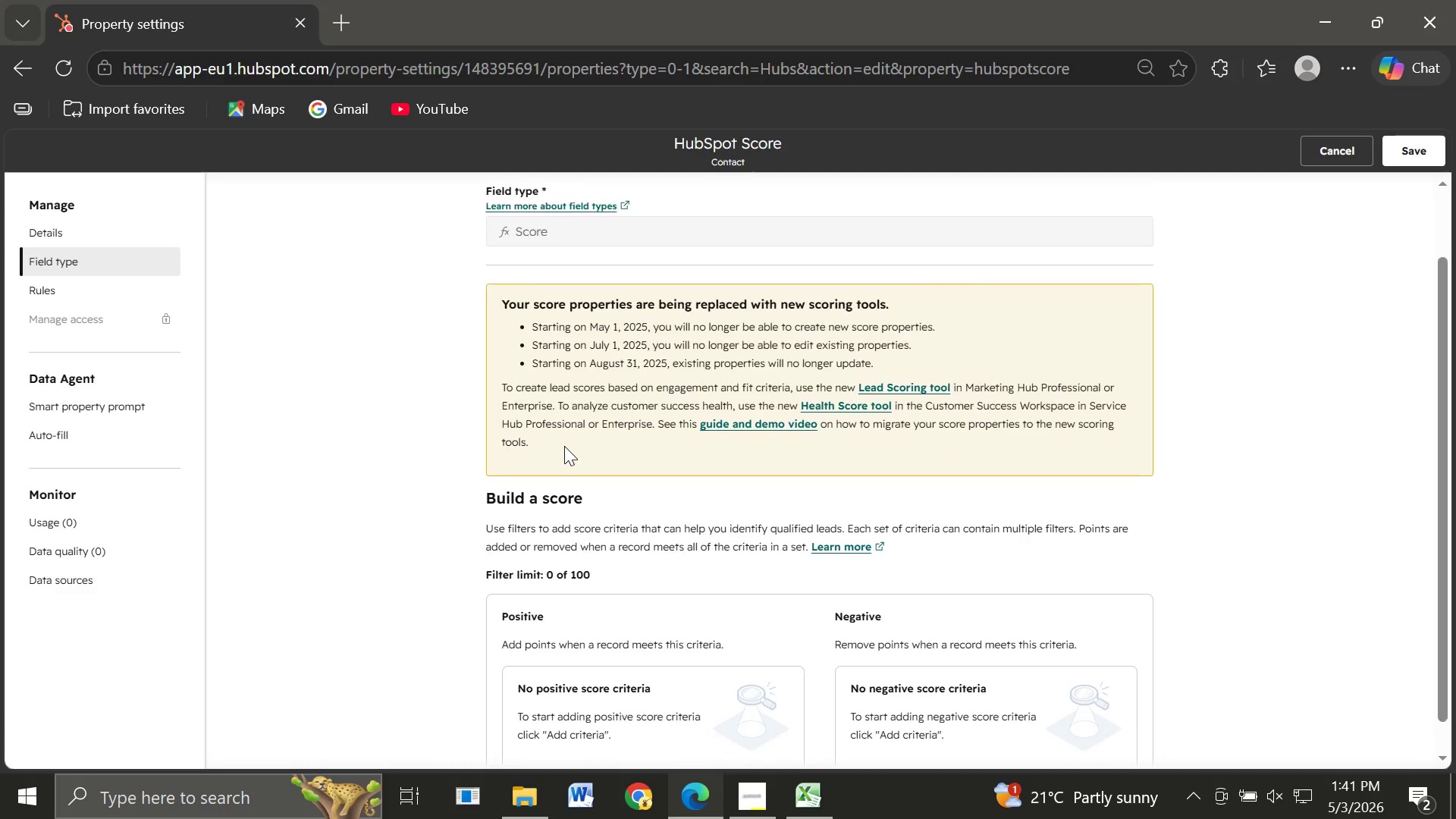 
wait(13.11)
 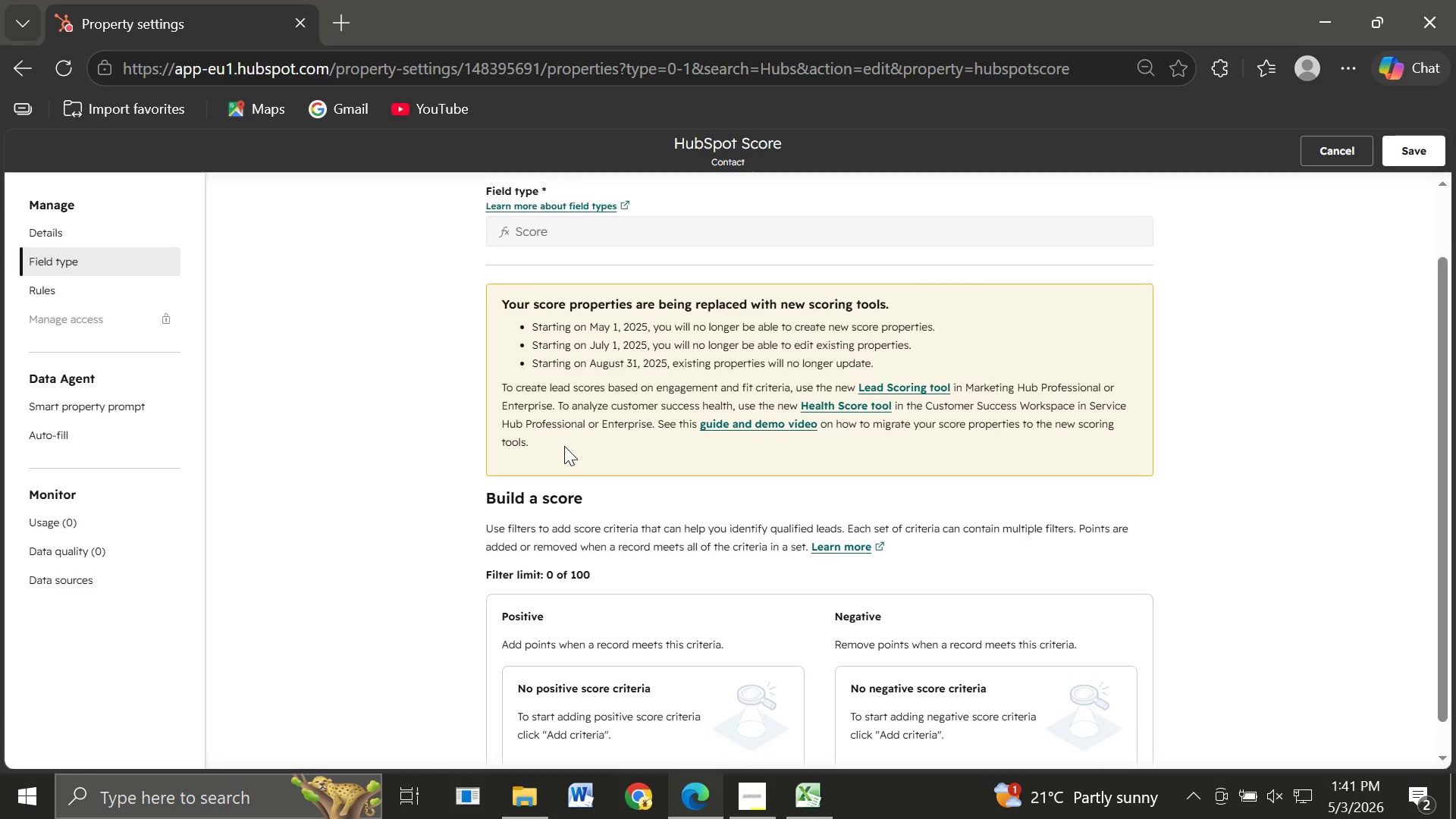 
left_click([716, 681])
 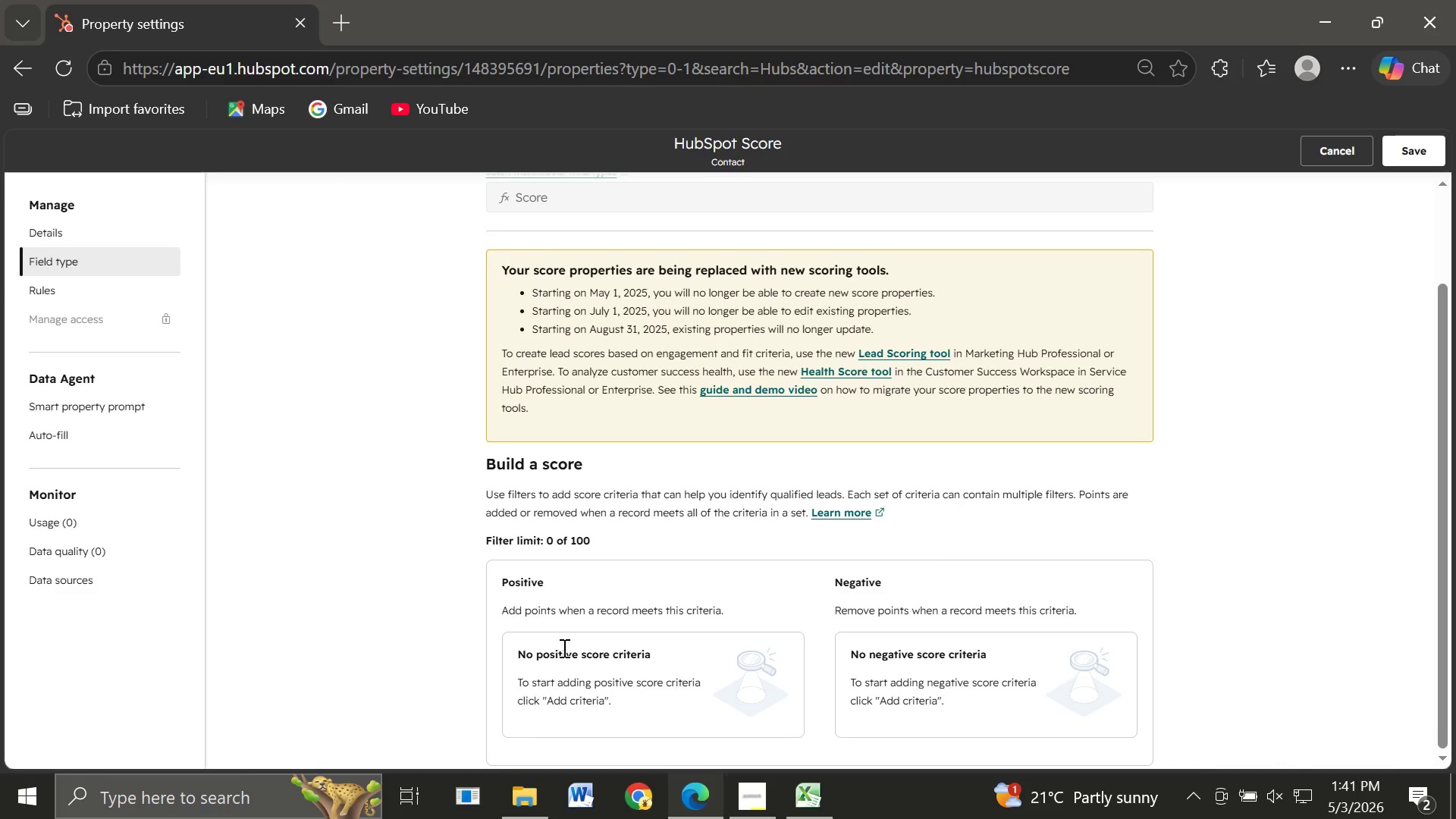 
double_click([563, 648])
 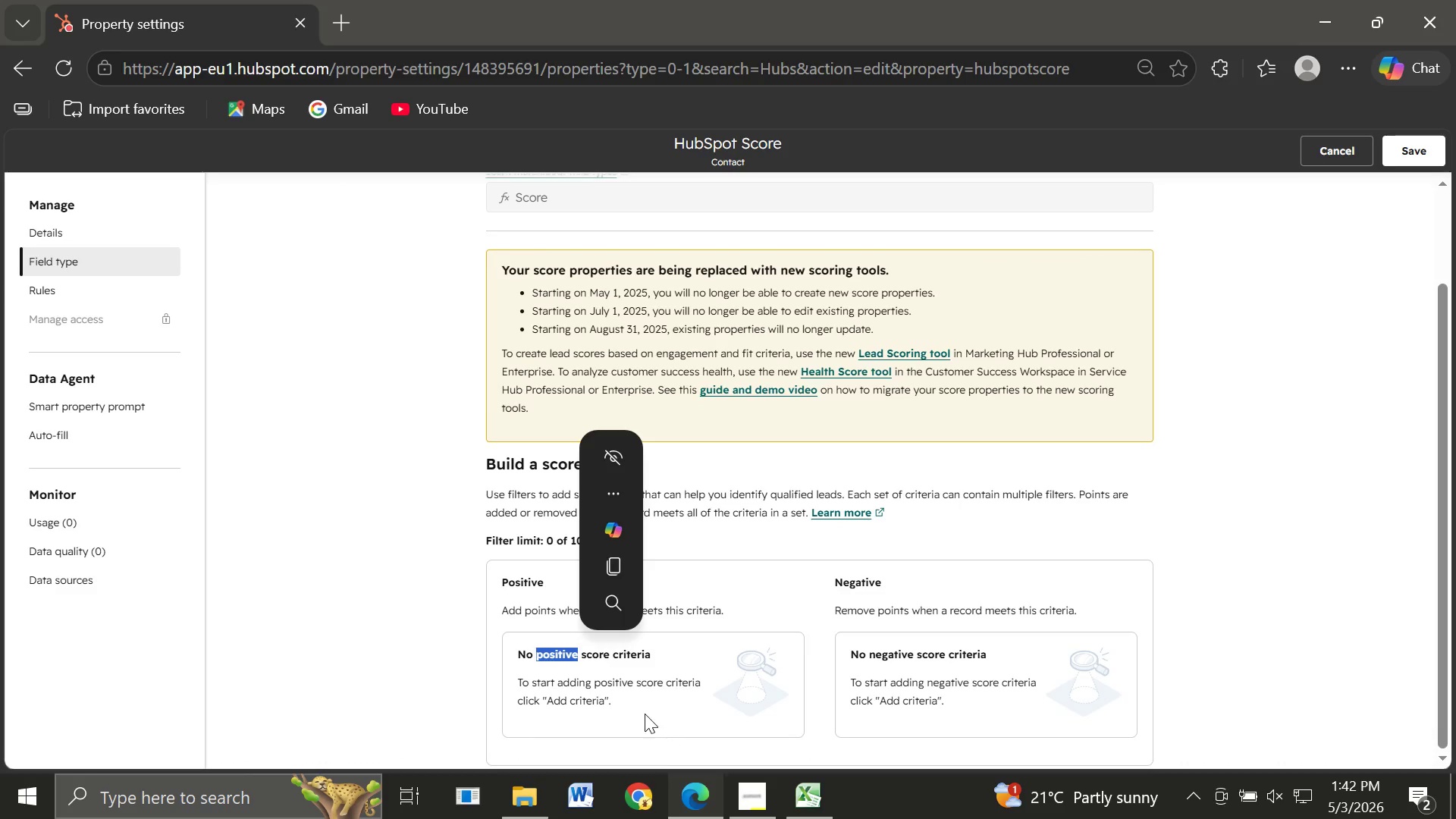 
left_click([645, 714])
 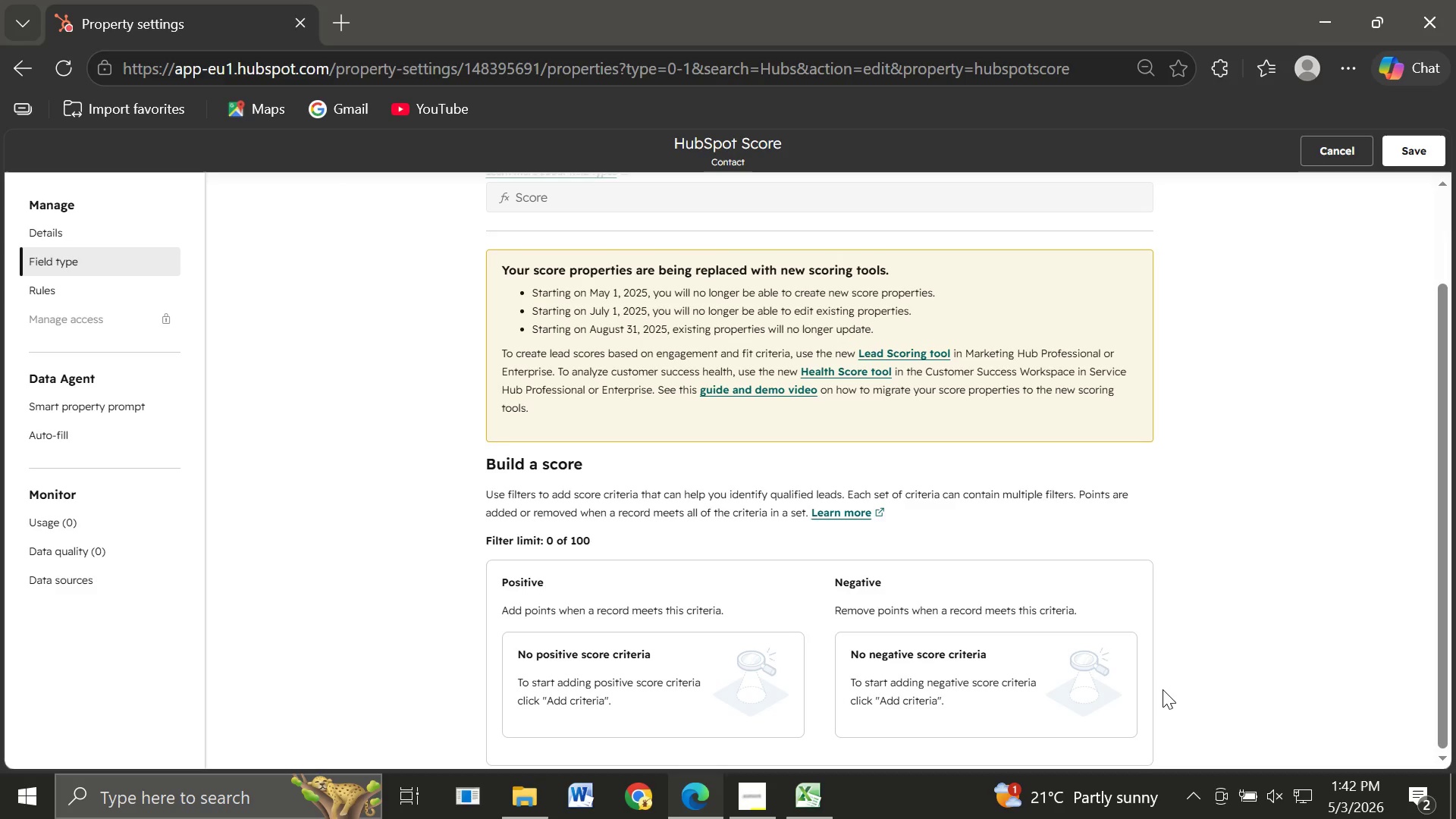 
wait(19.72)
 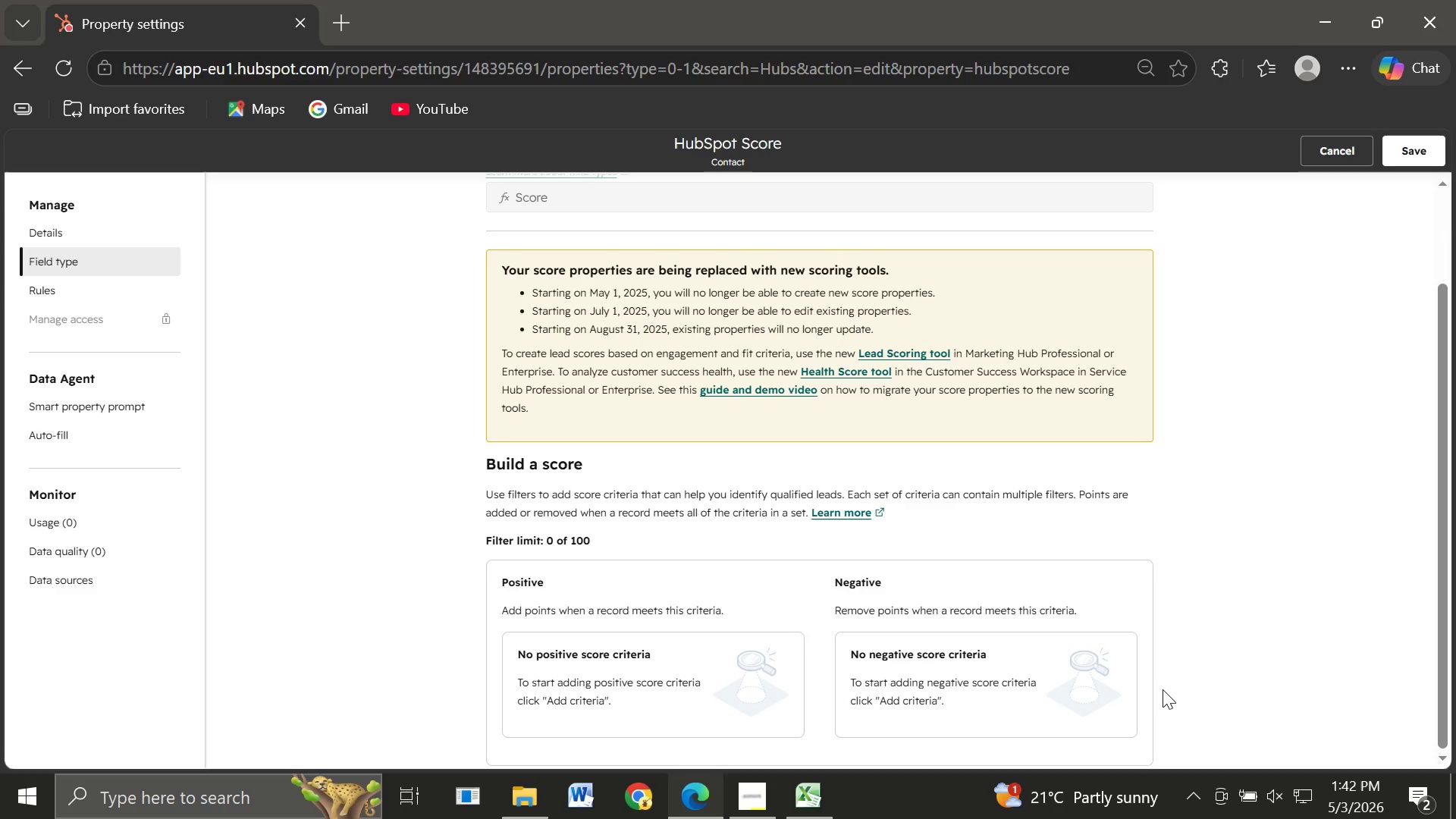 
left_click([686, 327])
 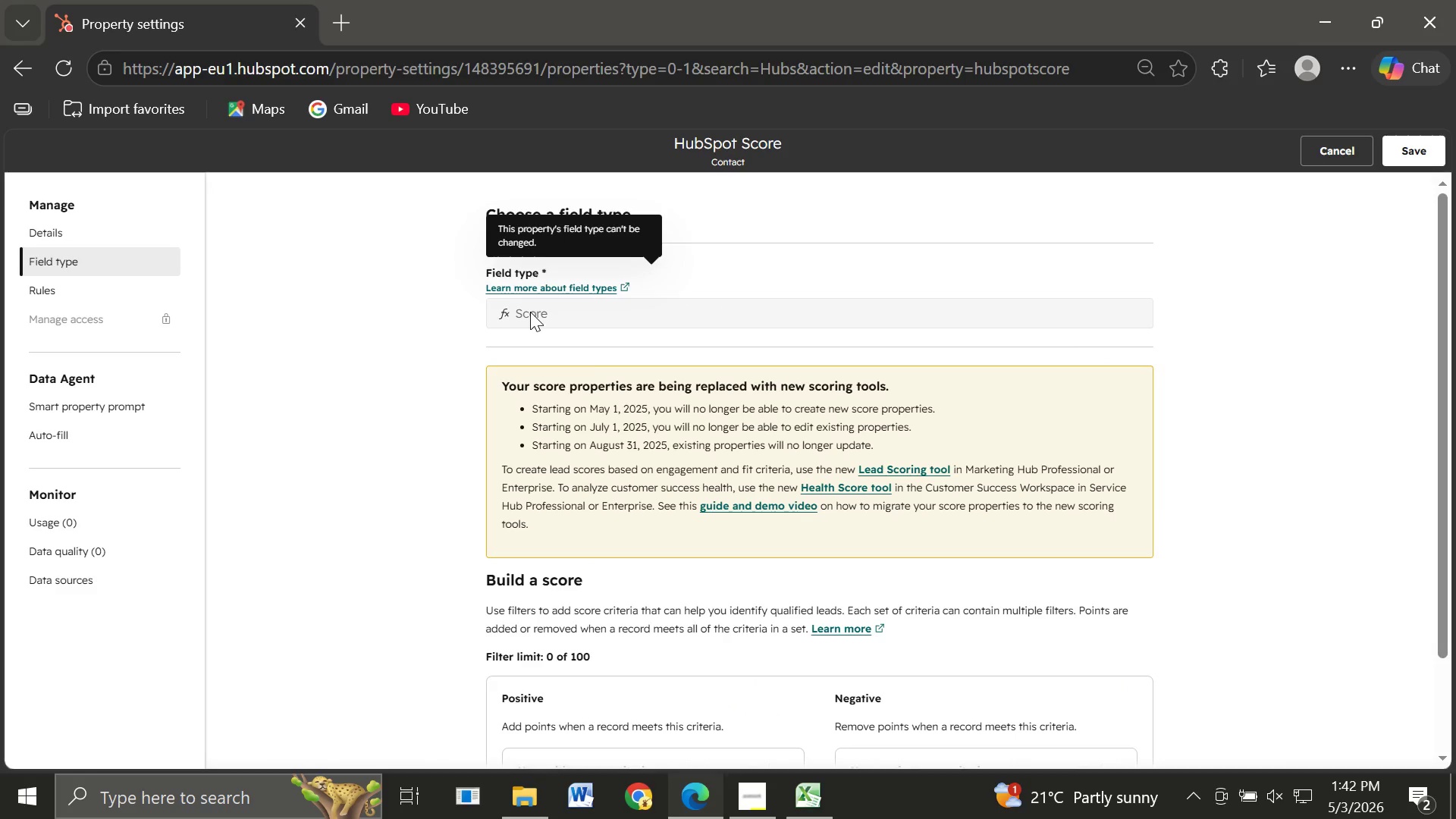 
left_click([530, 312])
 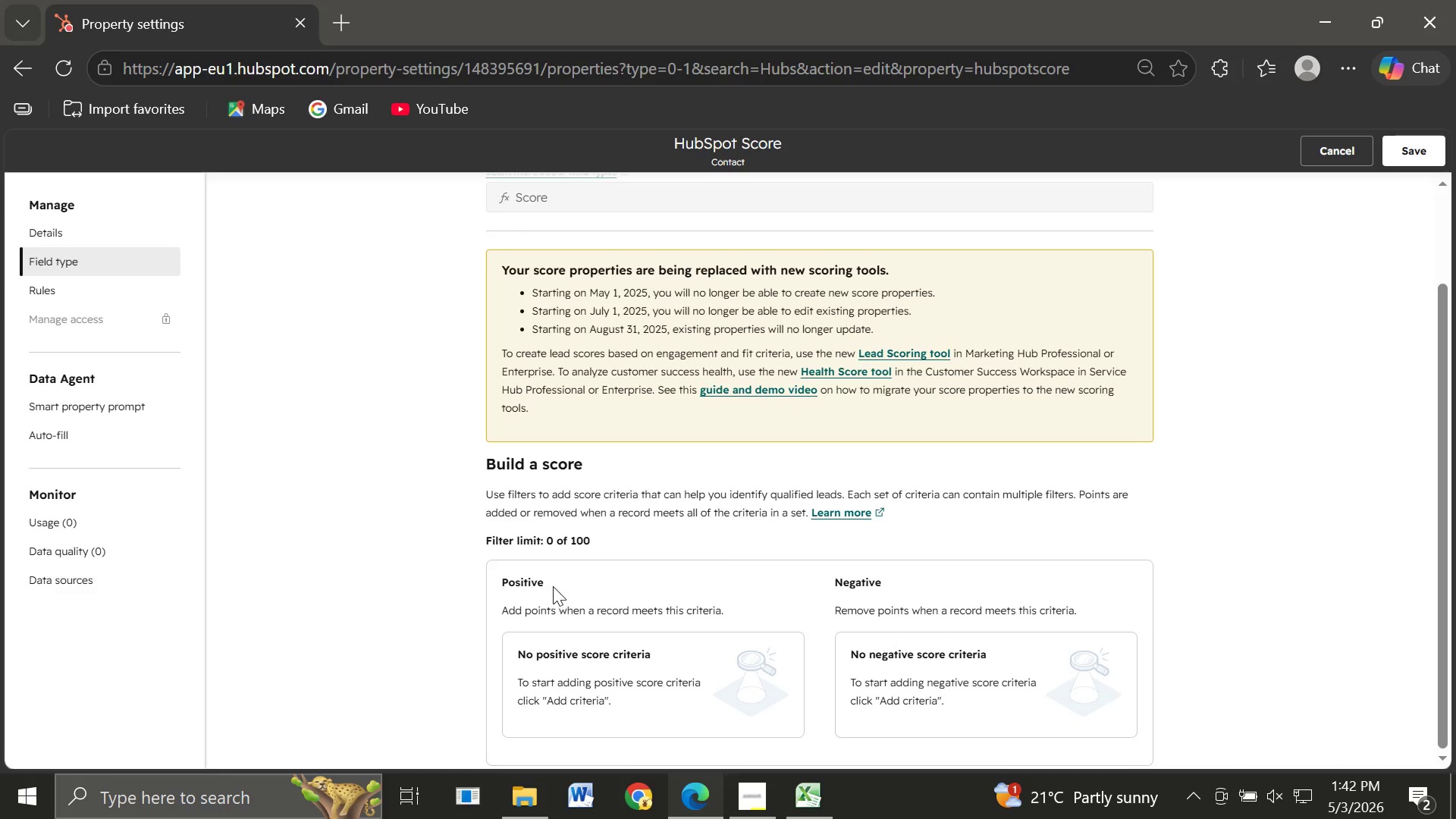 
double_click([553, 586])
 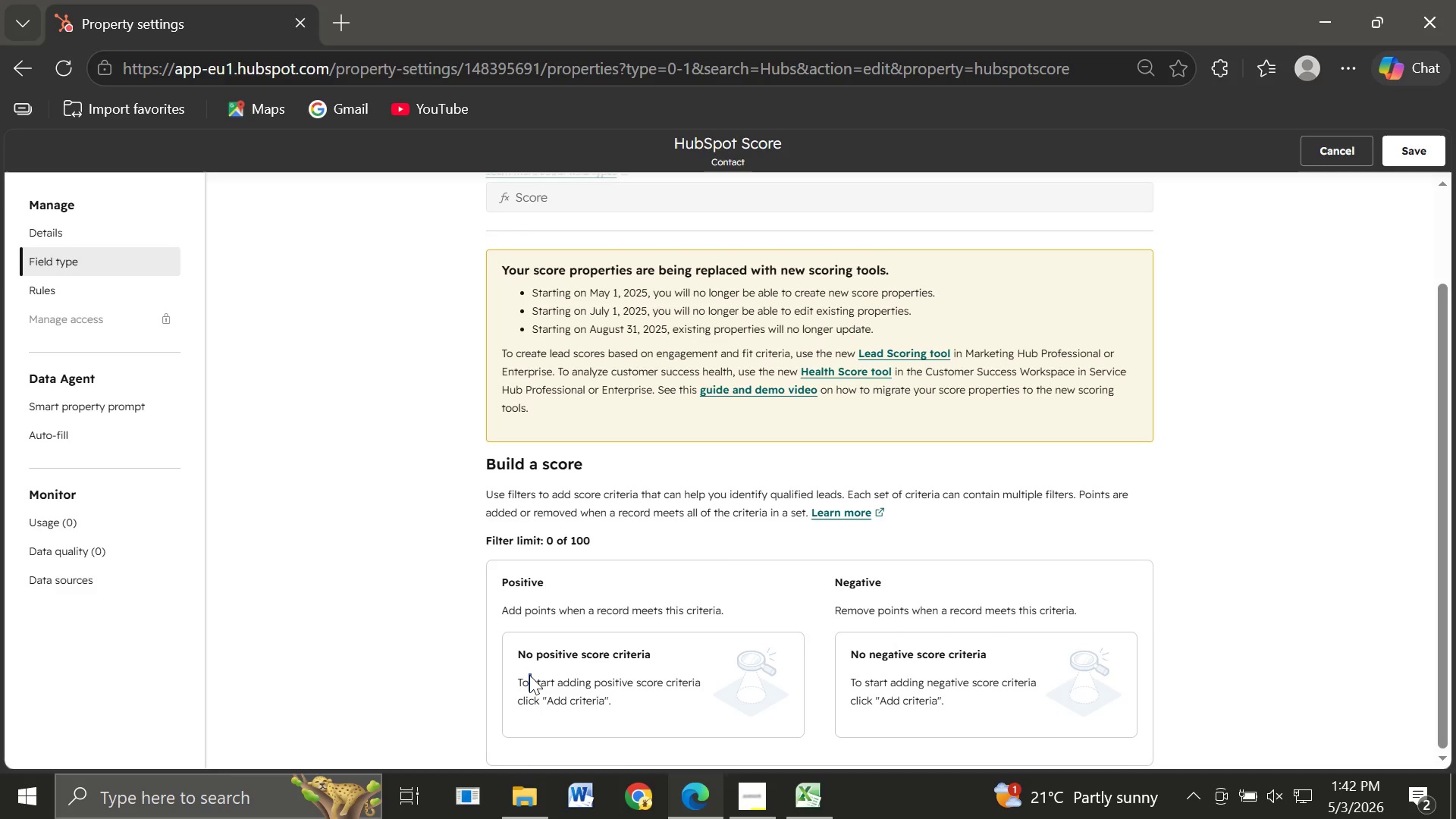 
double_click([529, 675])
 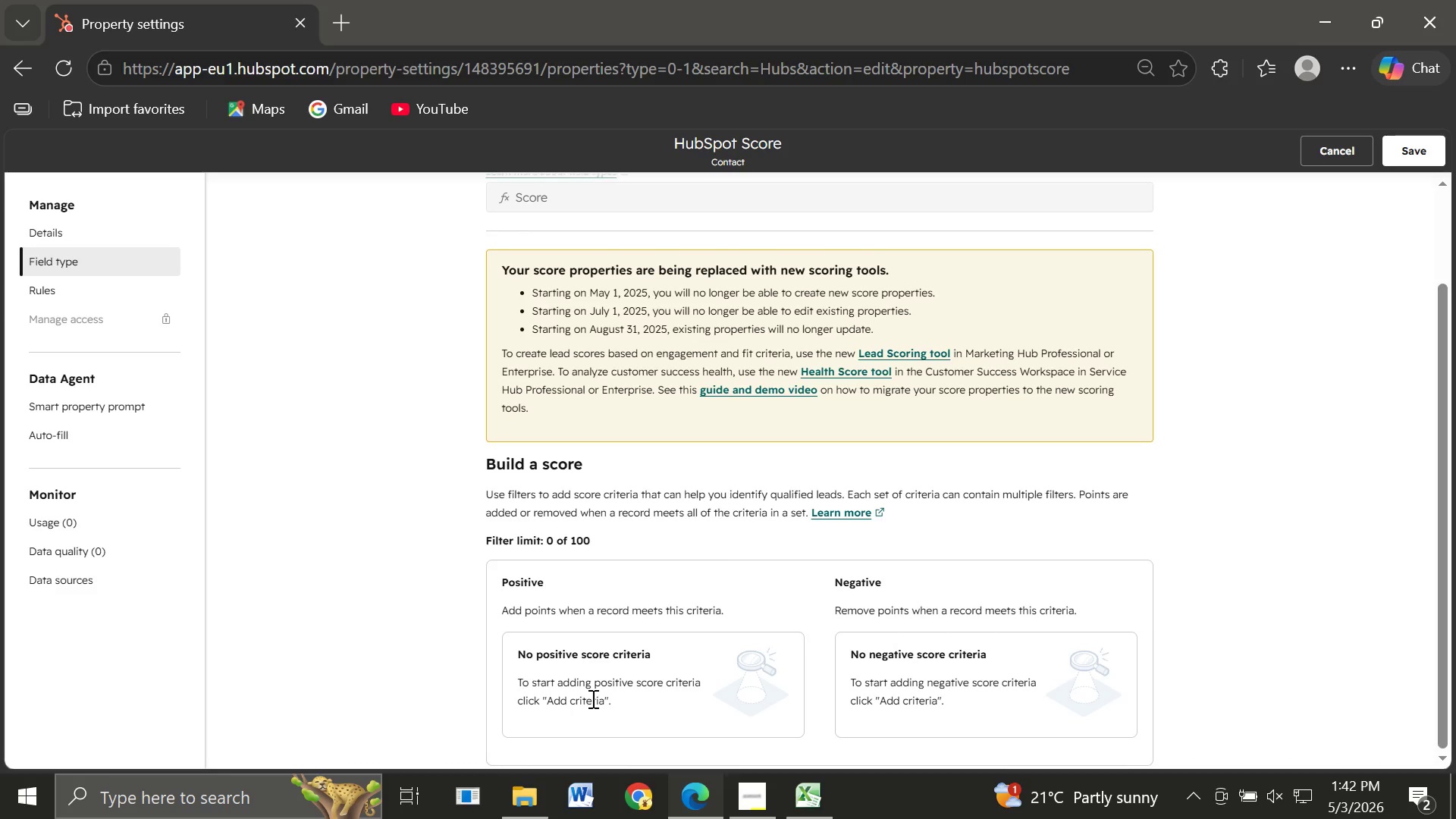 
left_click([592, 698])
 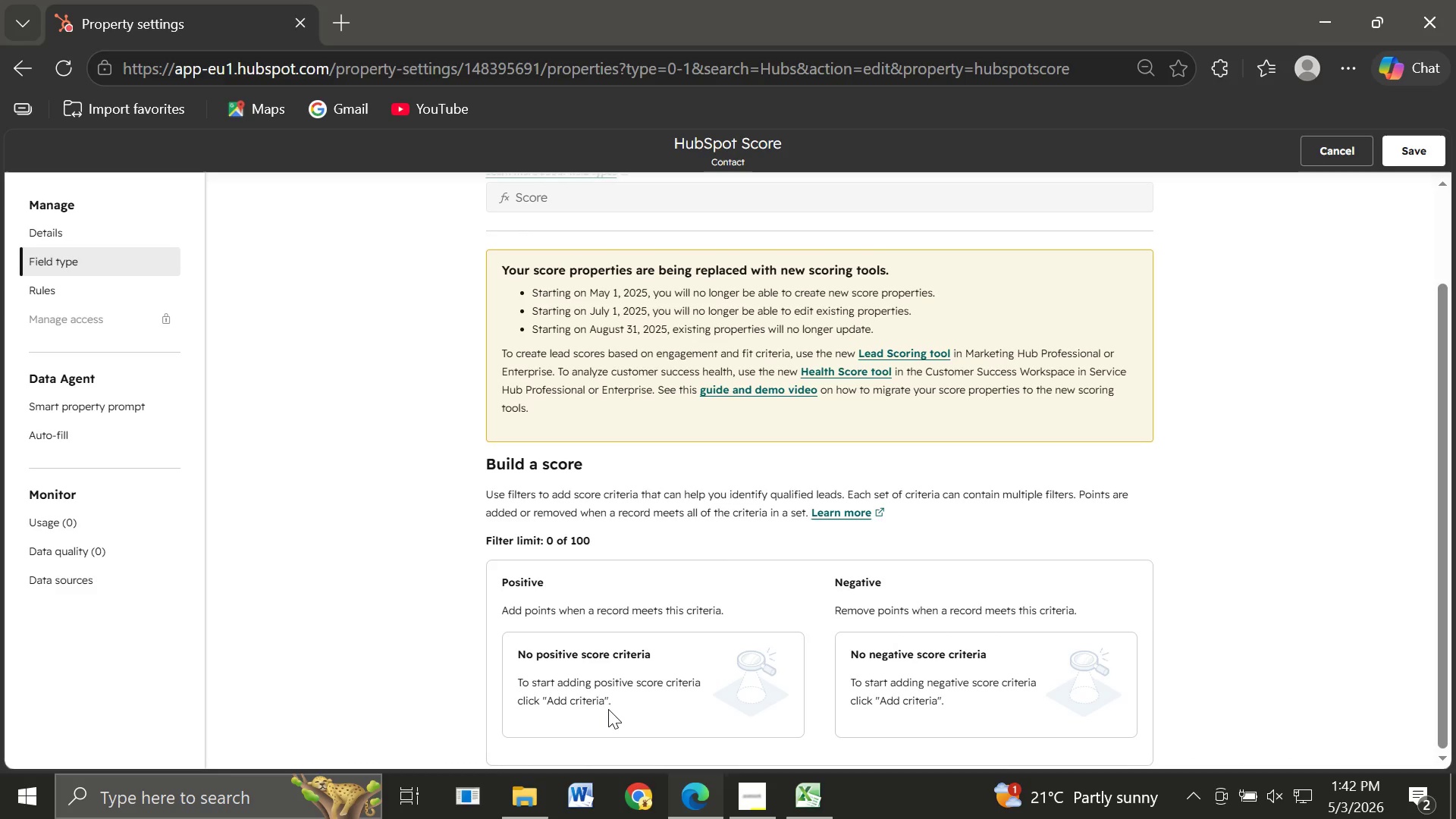 
left_click([608, 709])
 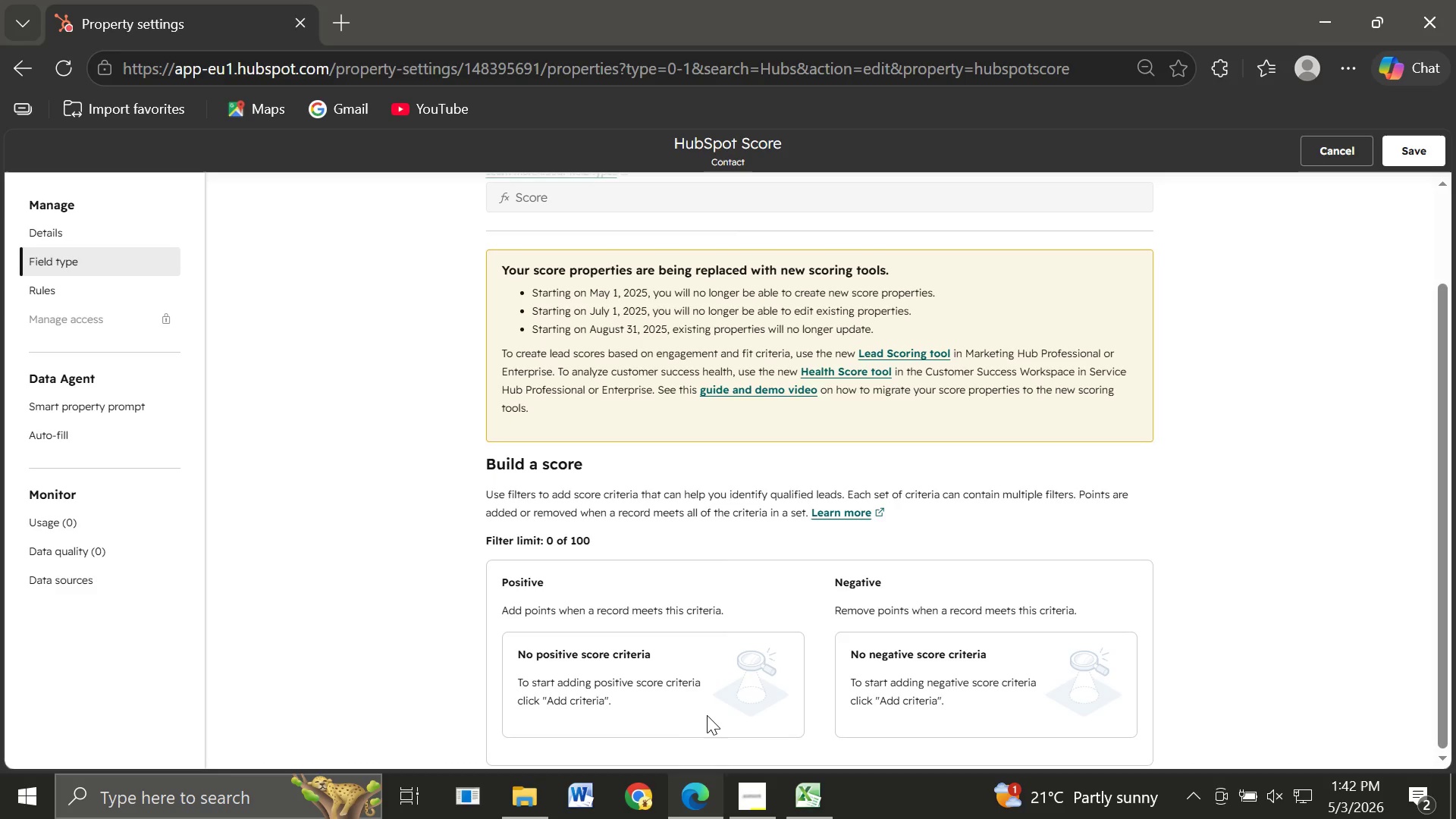 
wait(22.59)
 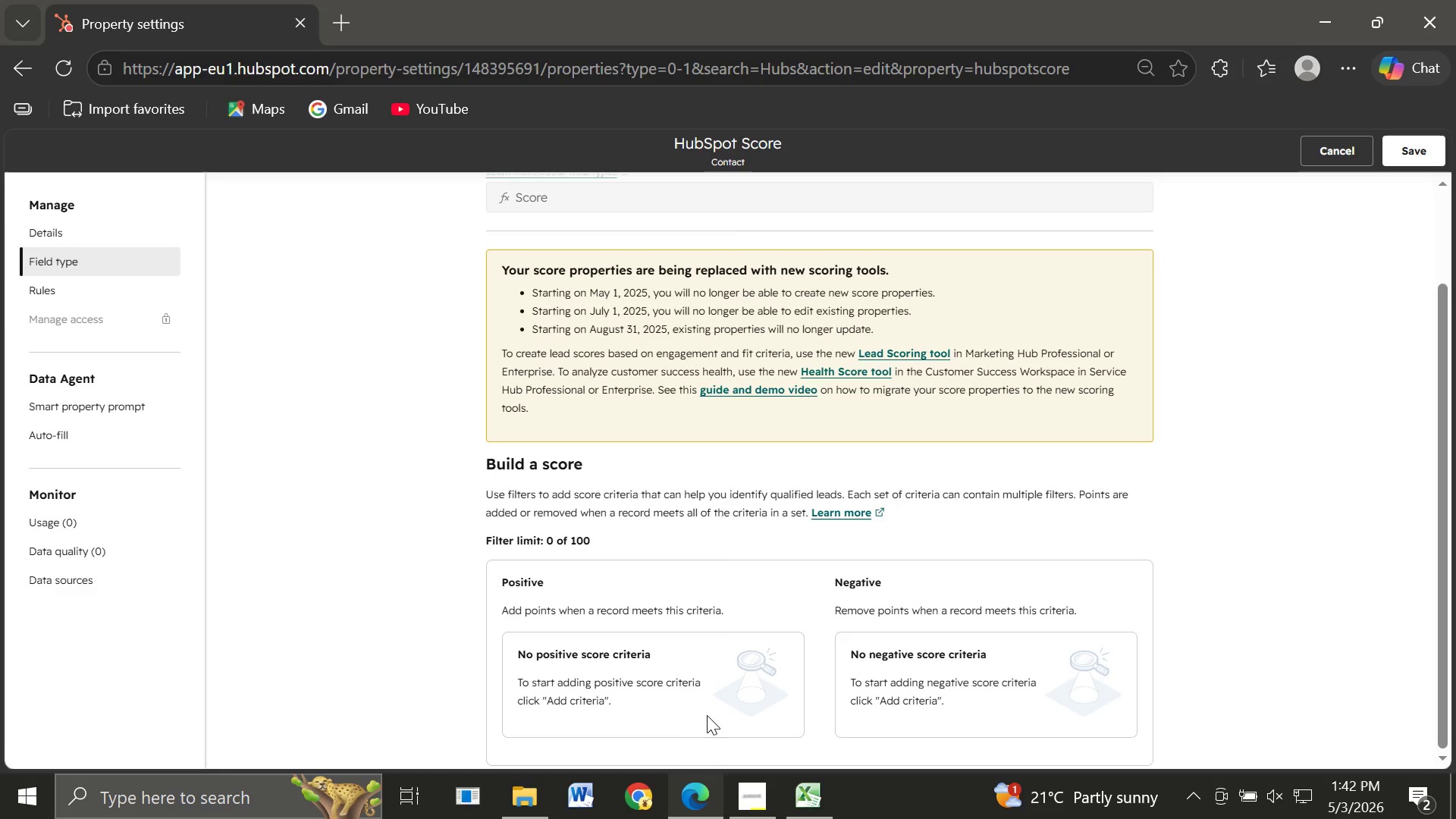 
left_click([562, 705])
 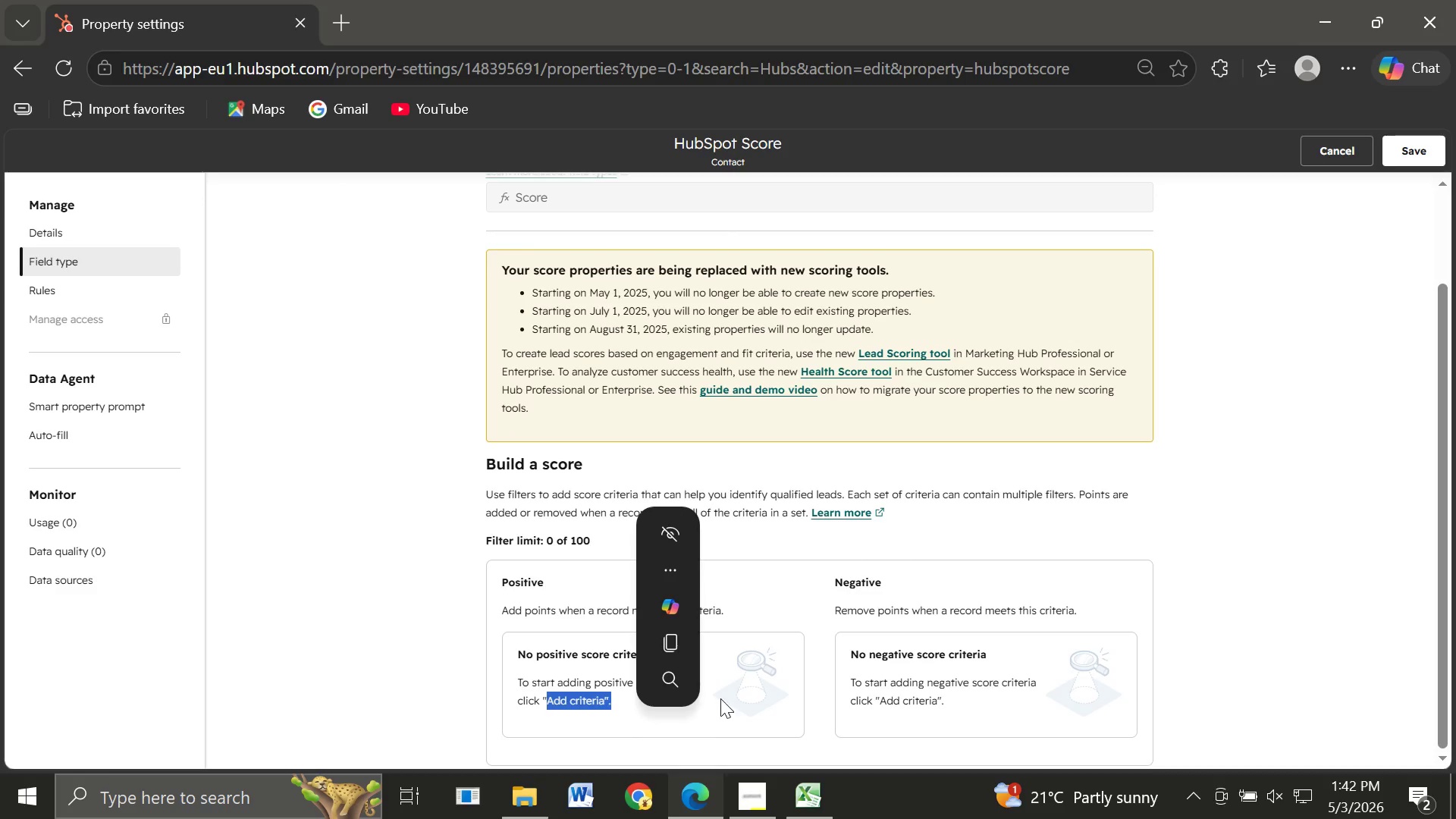 
left_click([730, 673])
 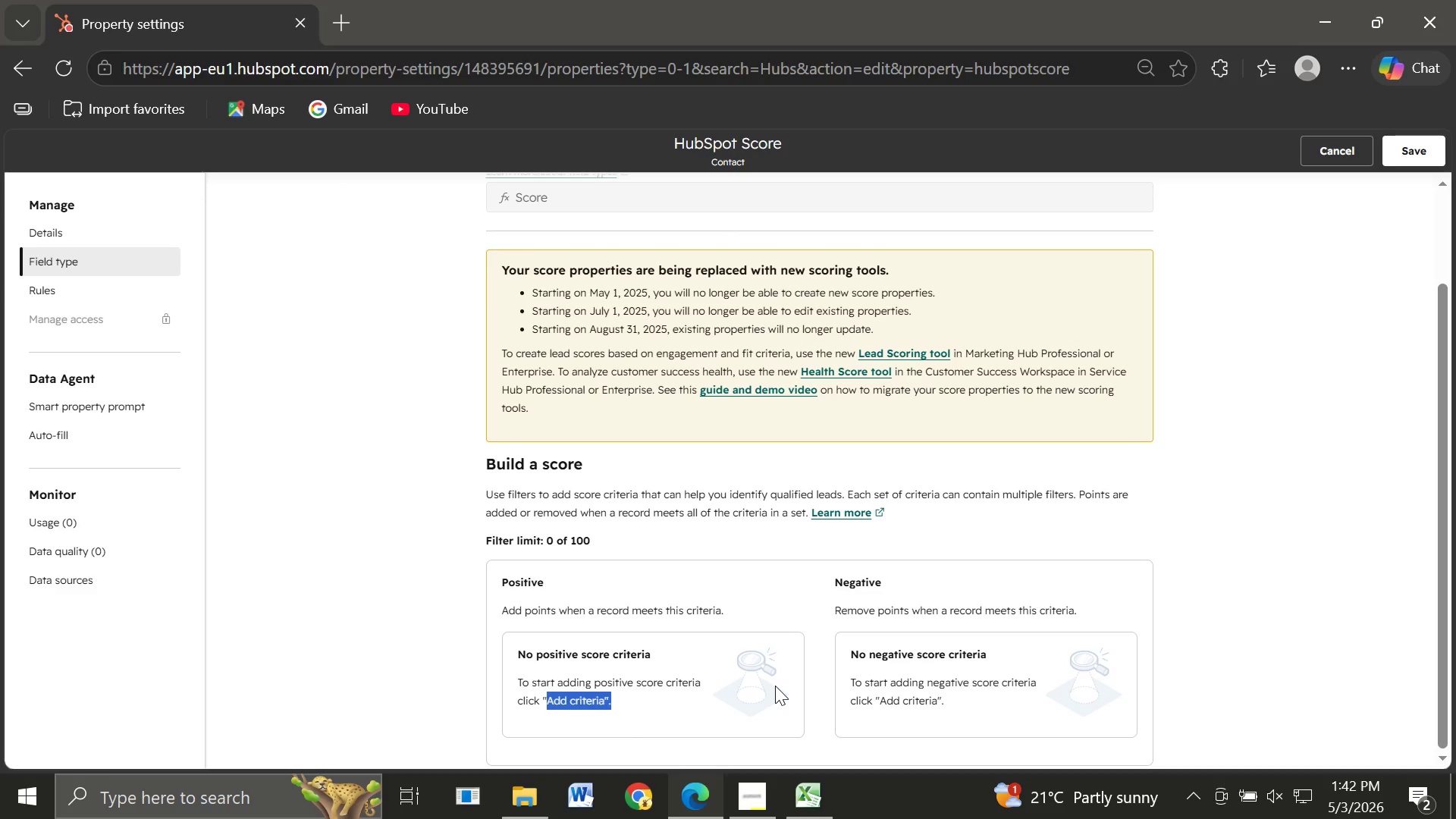 
left_click([775, 686])
 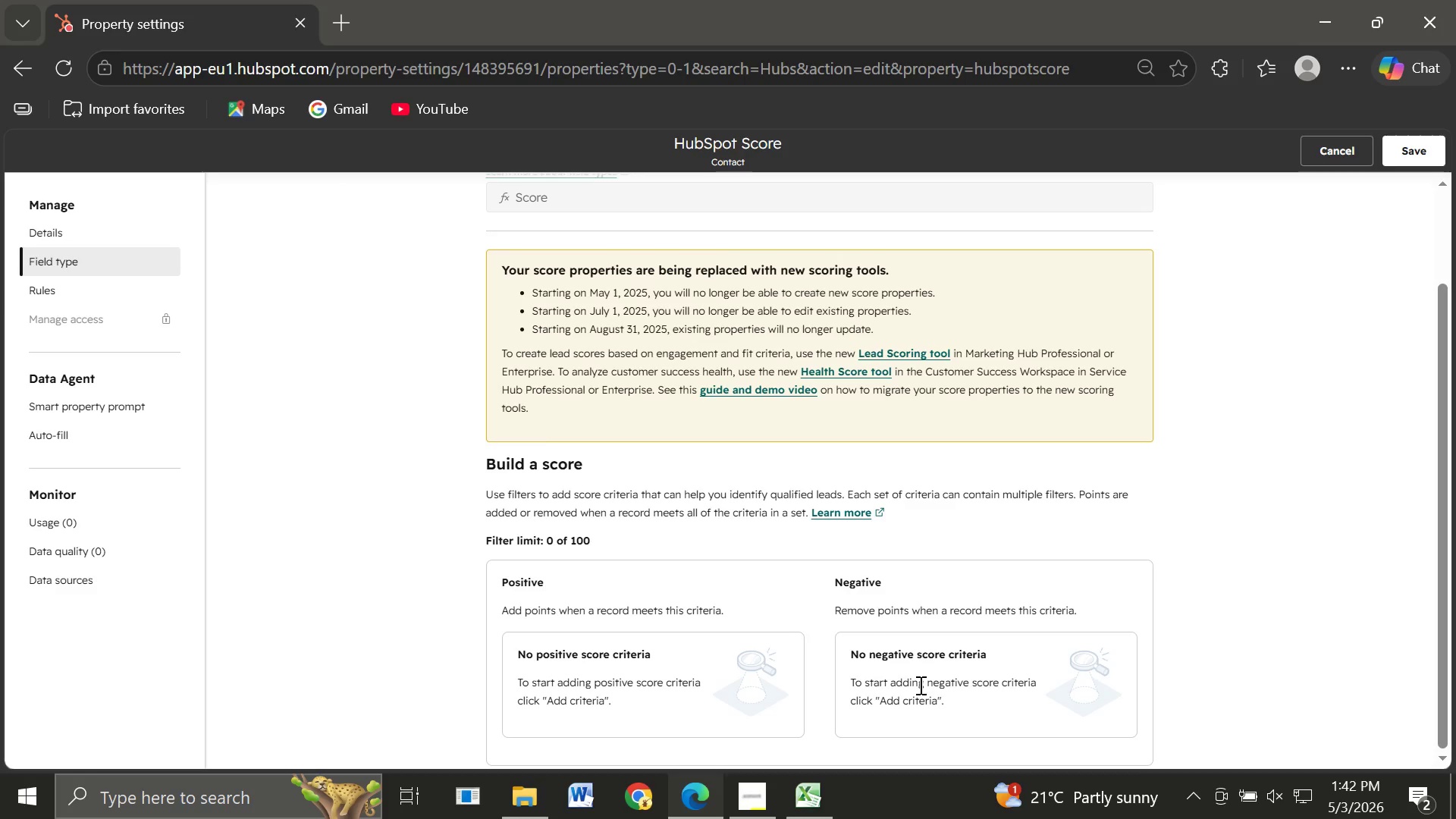 
left_click([919, 685])
 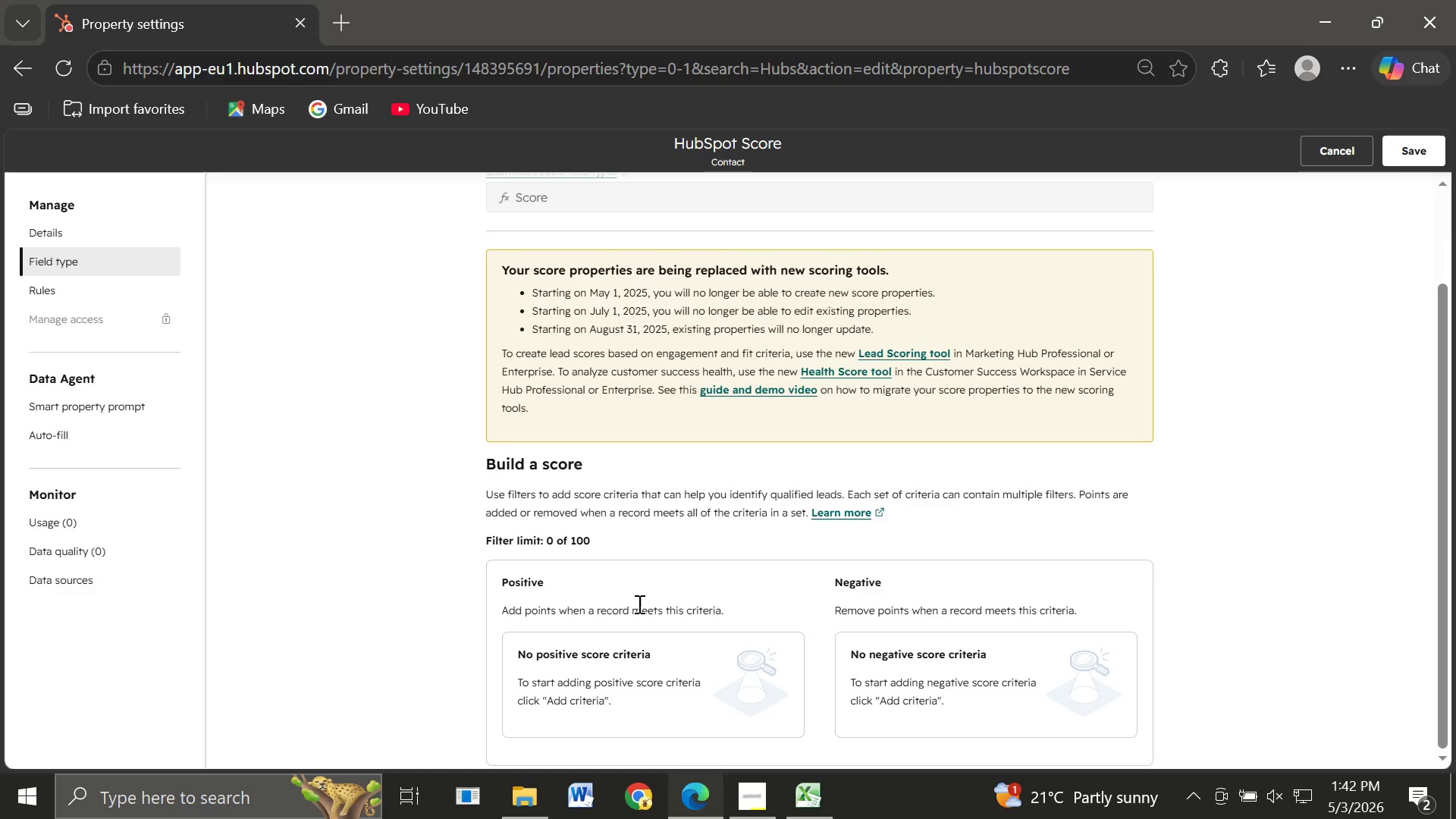 
key(Control+Minus)
 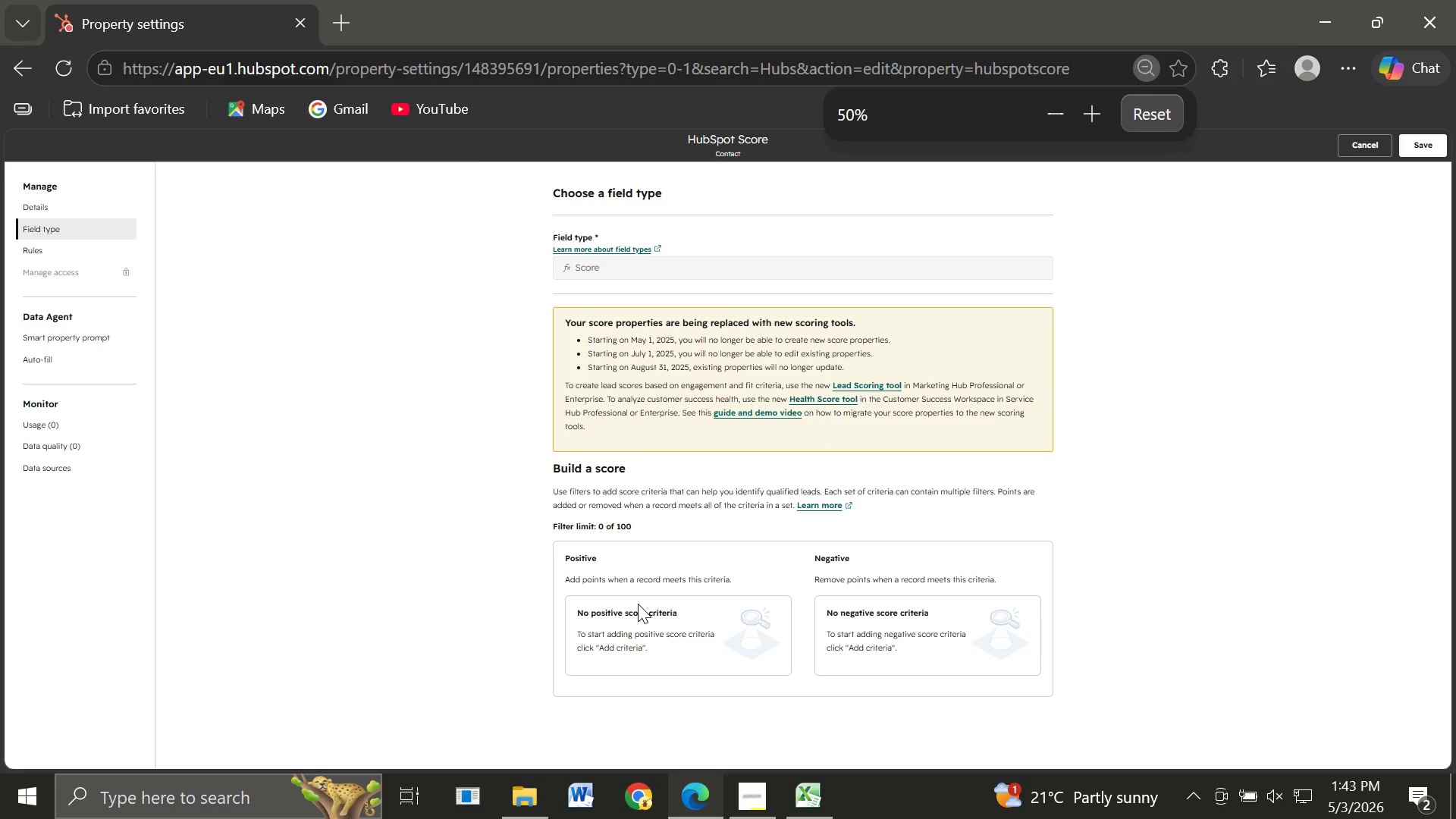 
key(Control+Minus)
 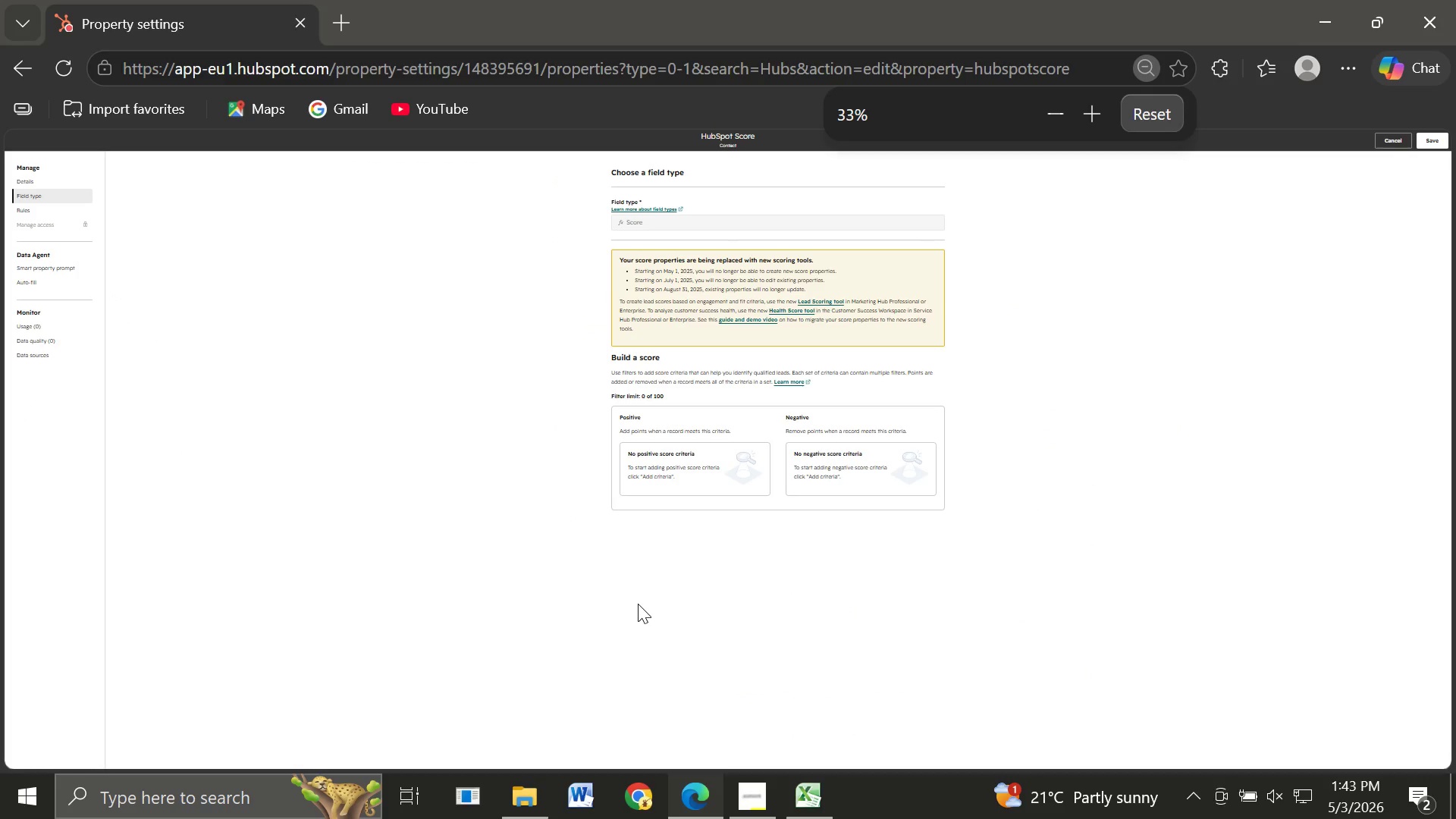 
key(Control+ControlRight)
 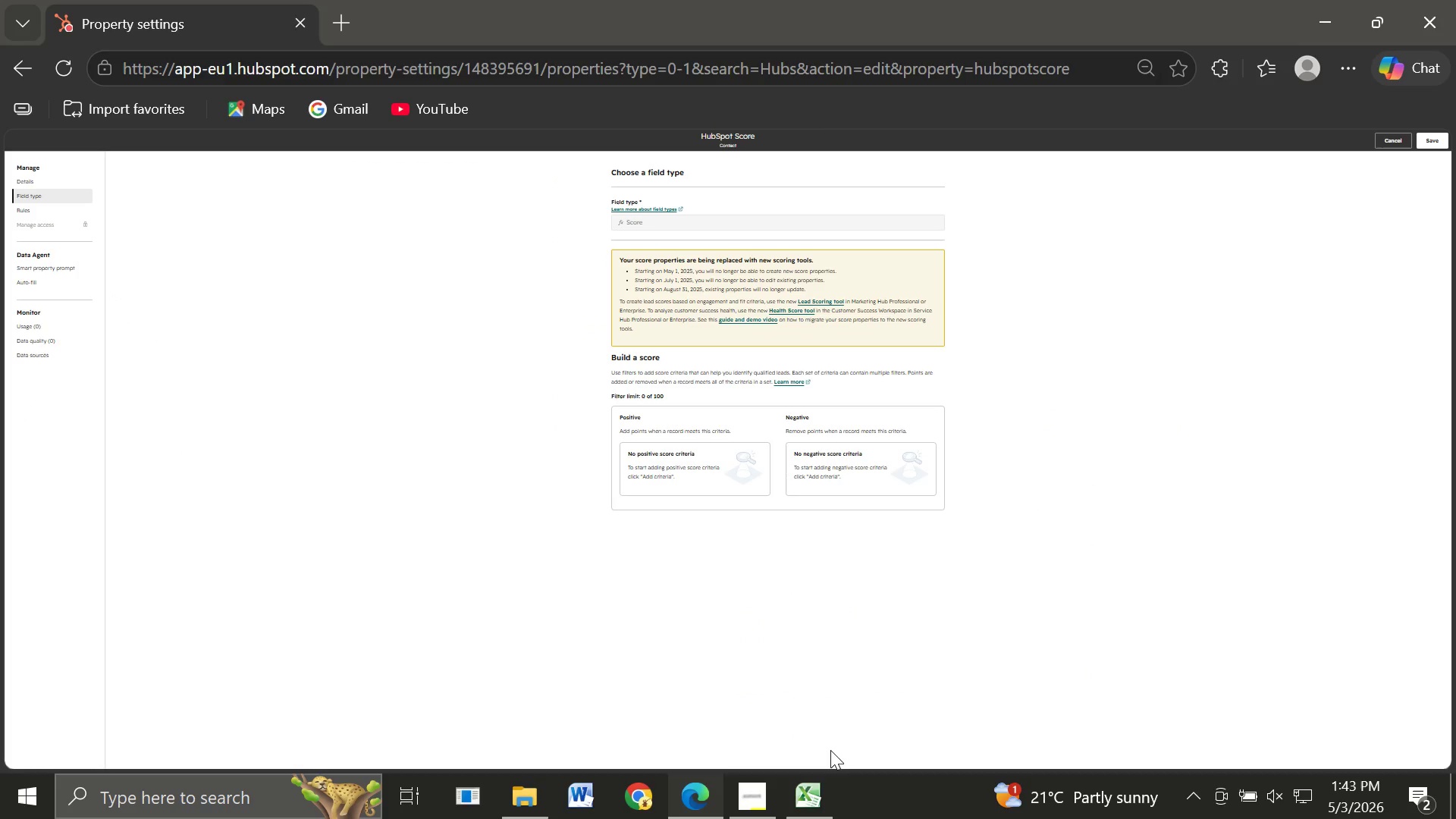 
left_click([830, 750])
 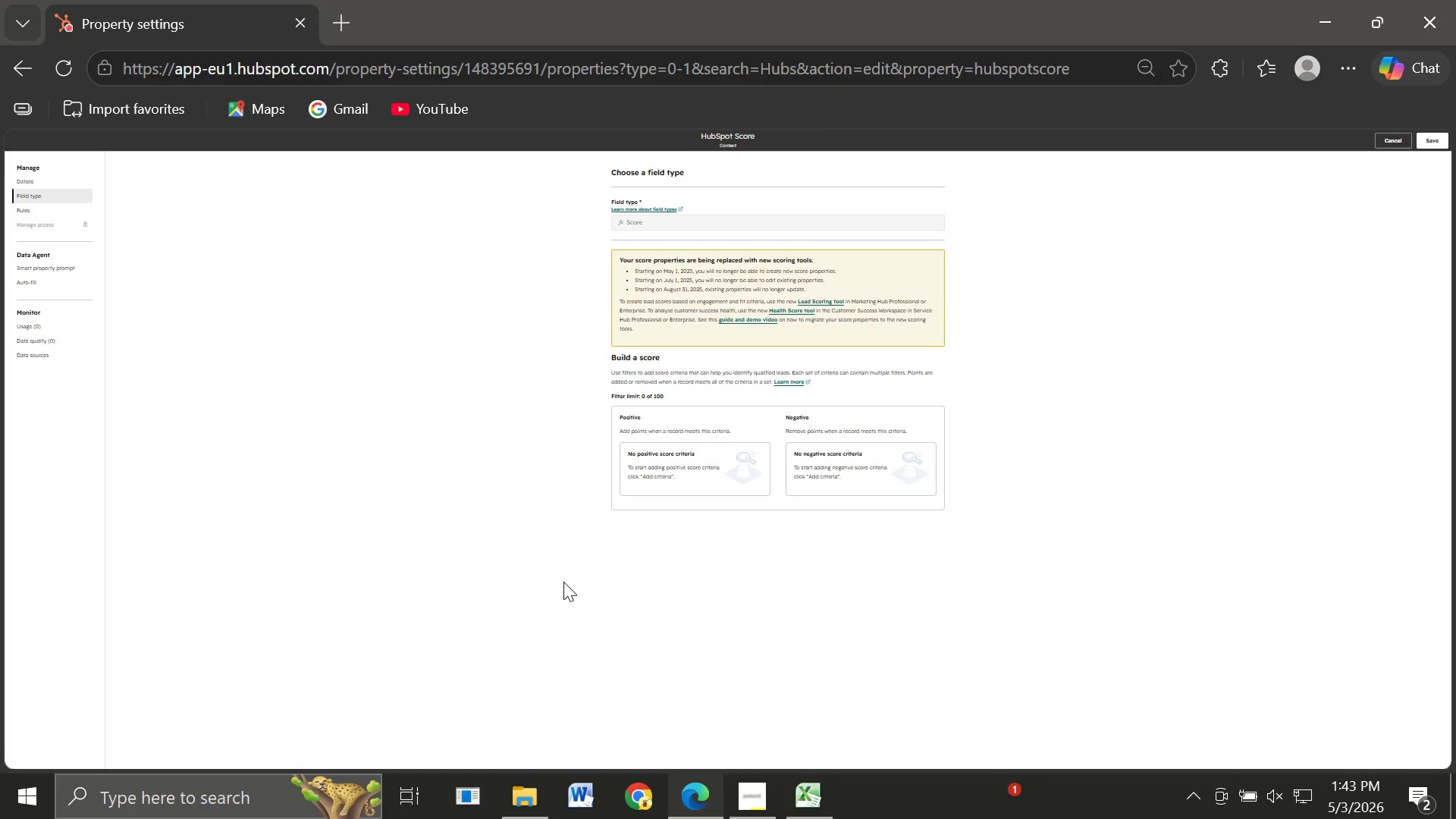 
left_click([563, 582])
 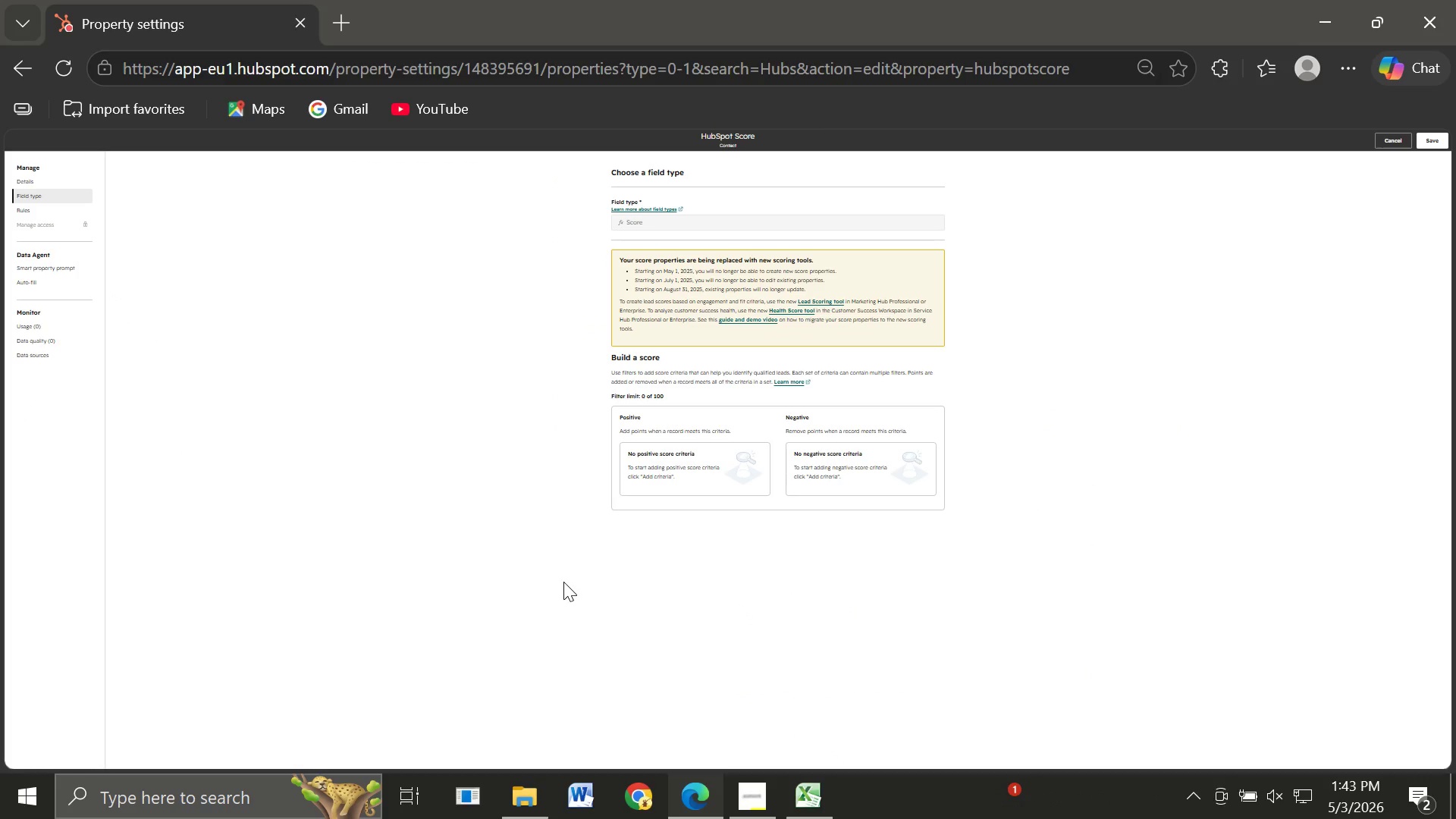 
key(Control+Equal)
 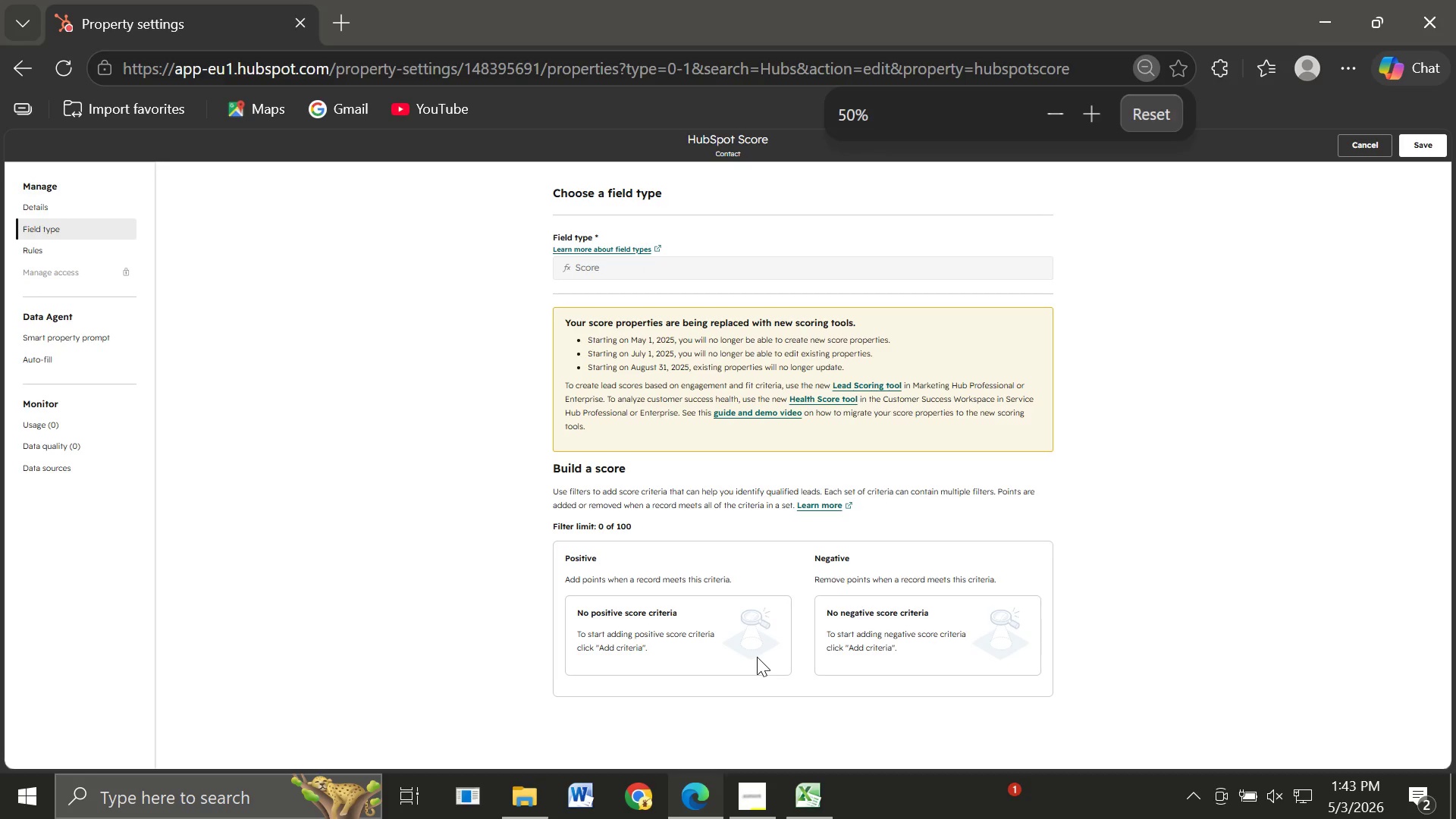 
left_click([757, 657])
 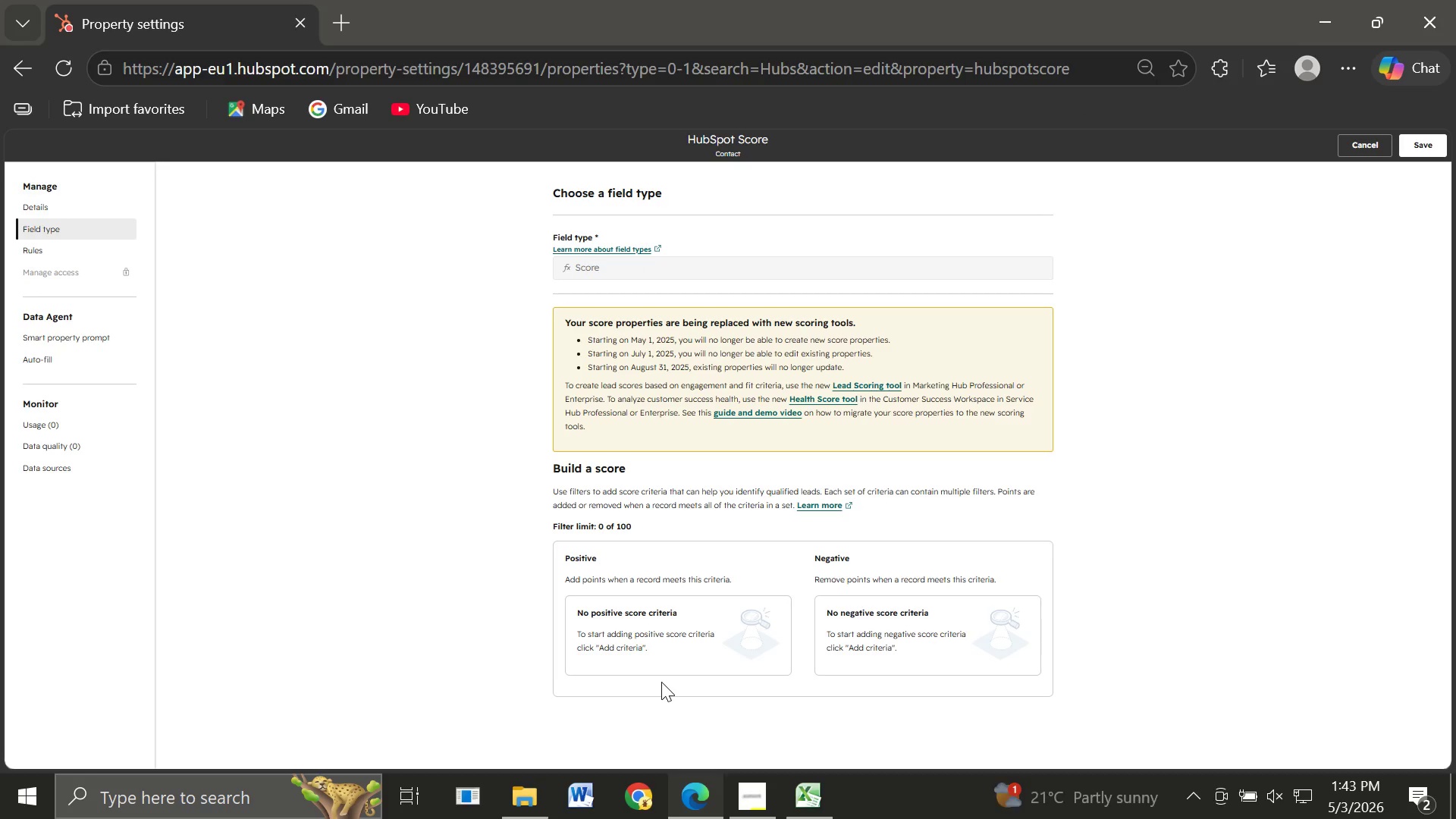 
left_click([661, 682])
 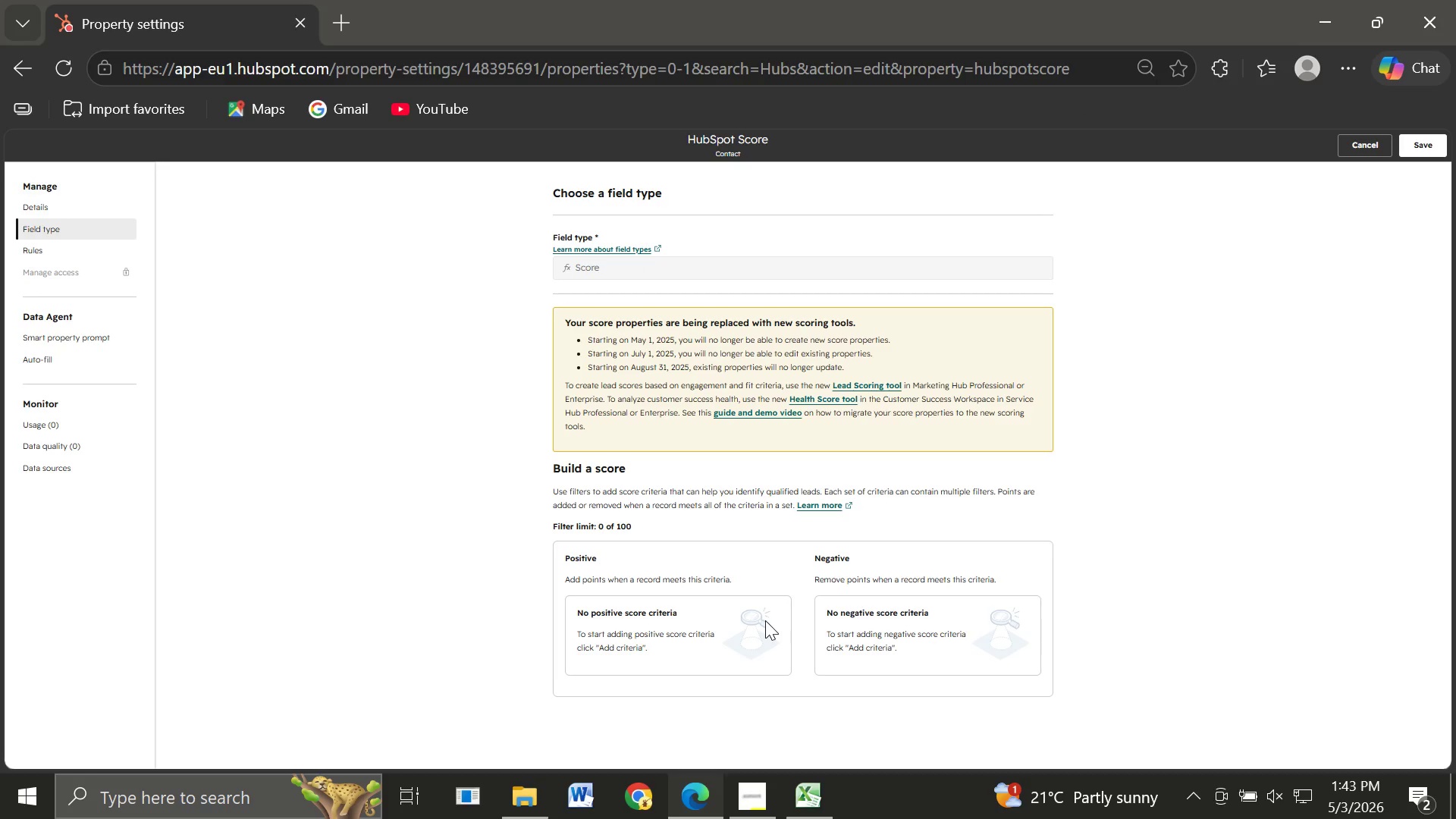 
left_click([765, 620])
 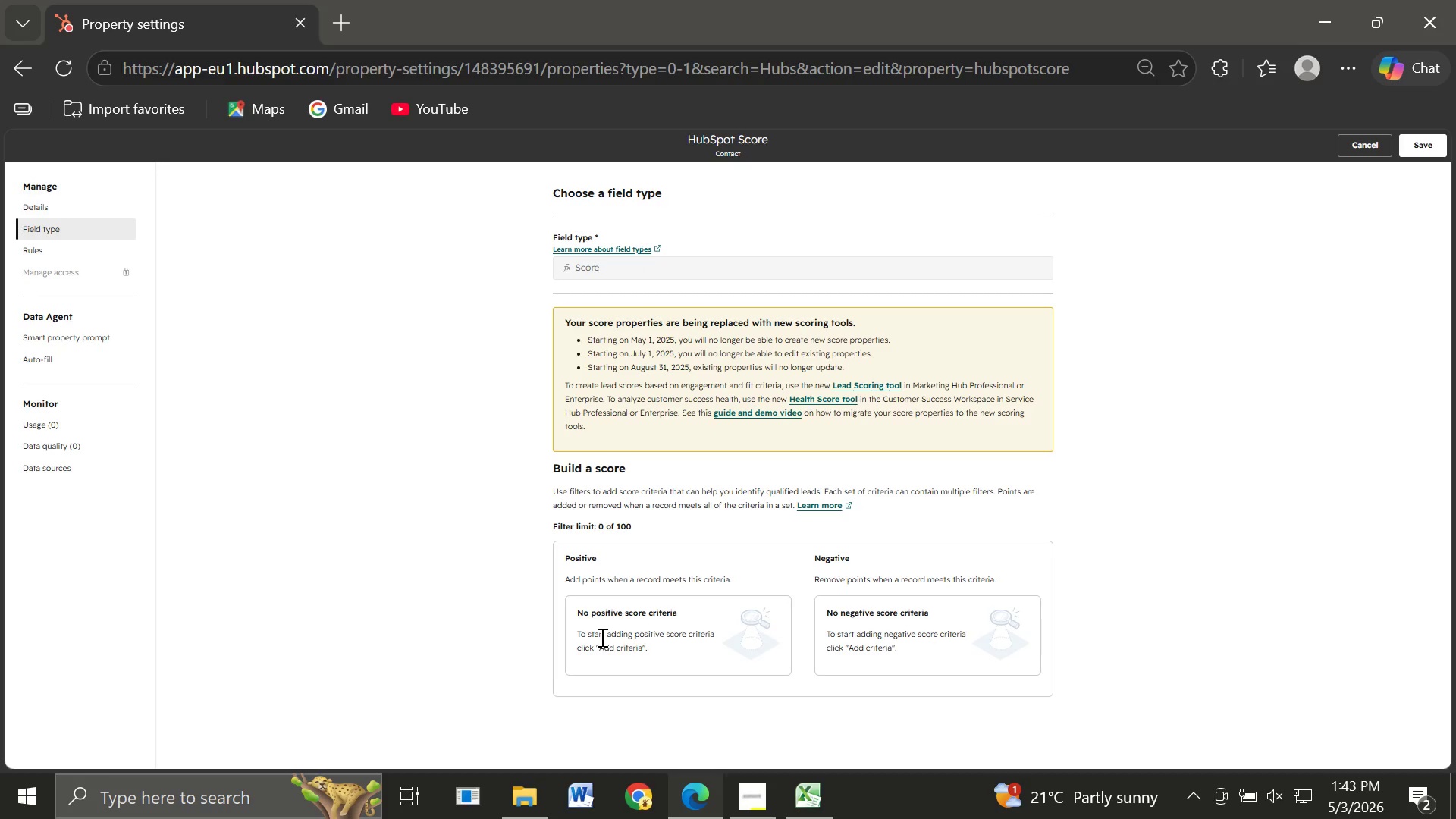 
double_click([601, 637])
 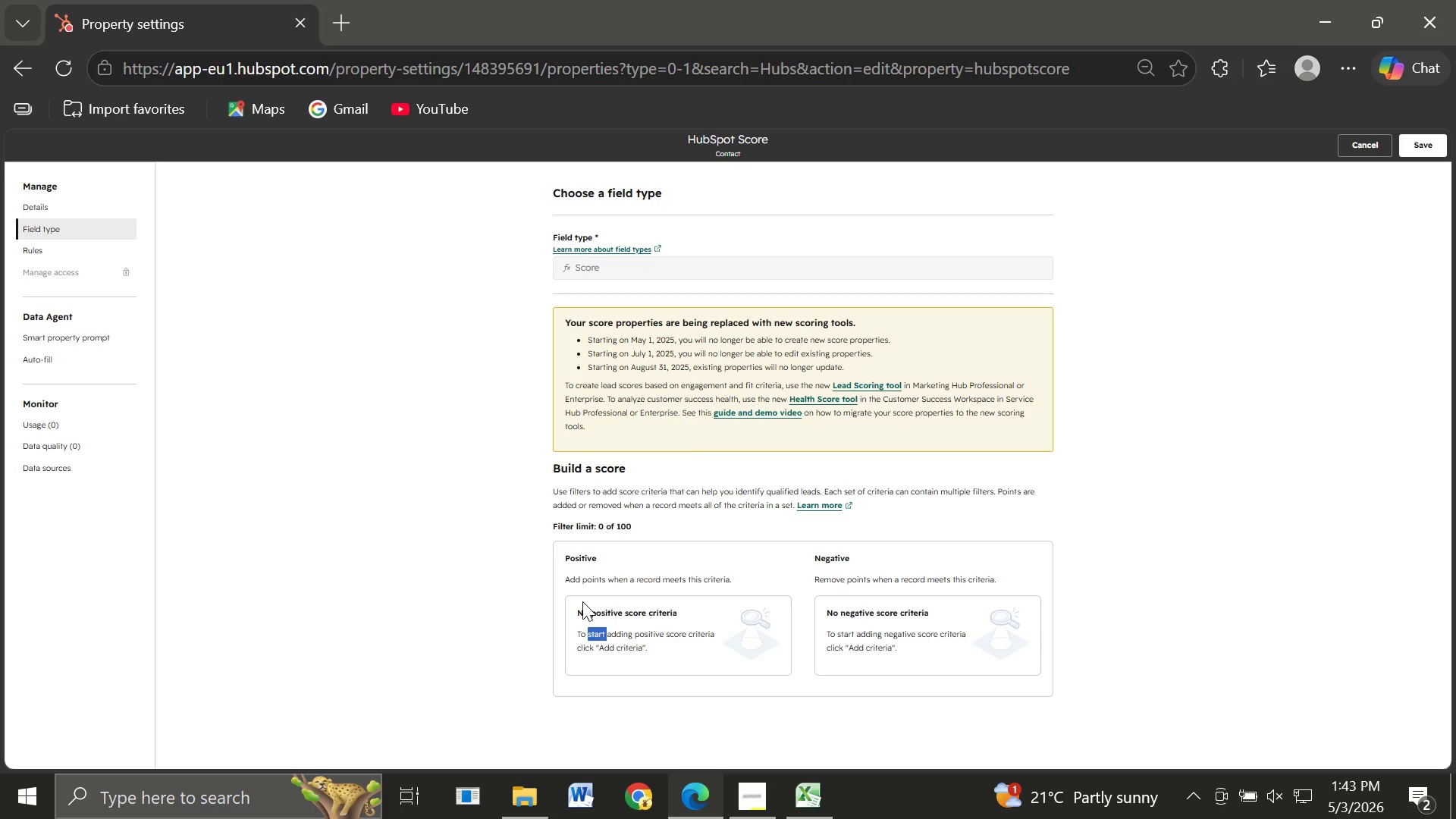 
left_click([582, 601])
 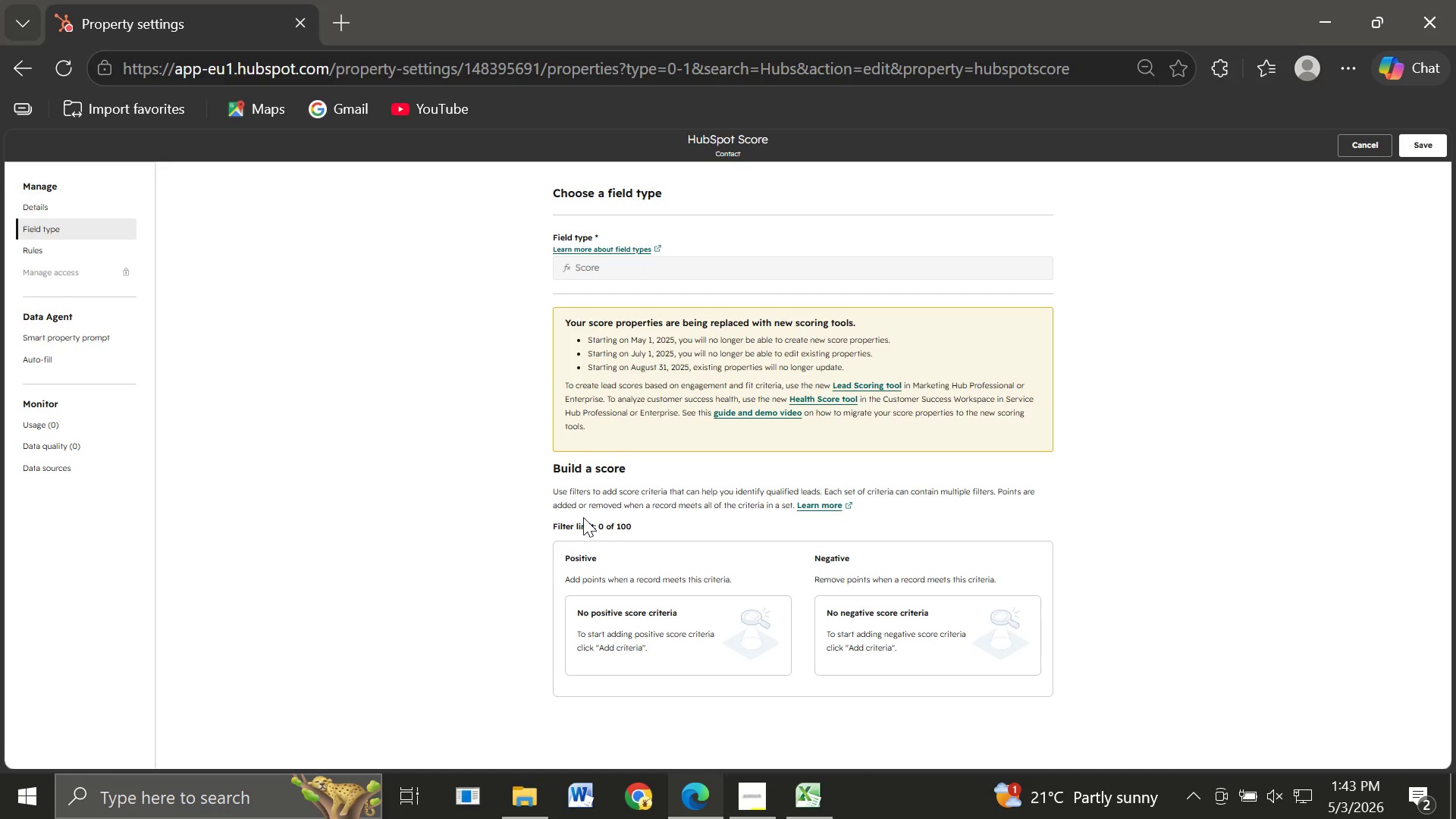 
left_click([583, 517])
 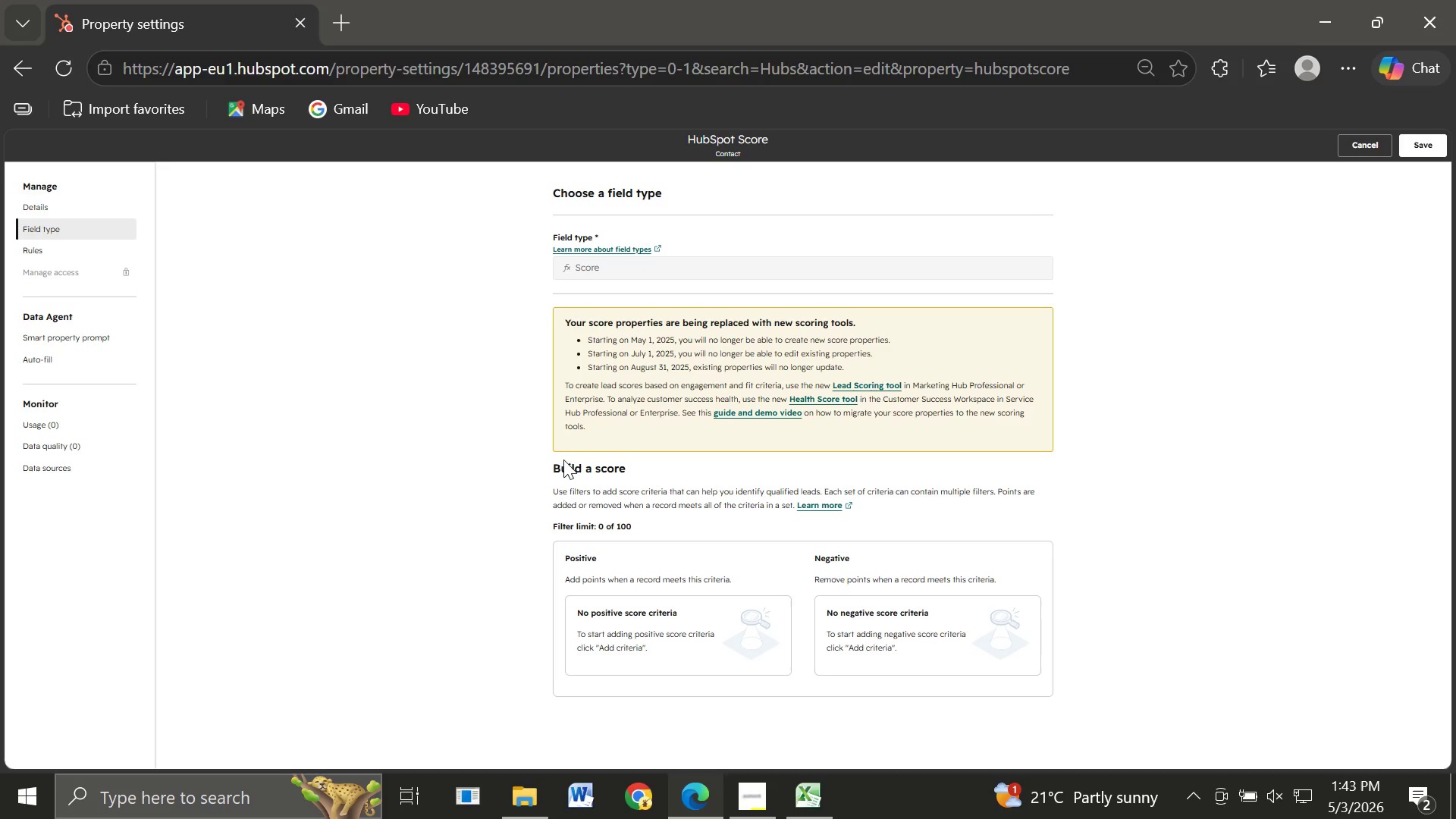 
left_click([563, 460])
 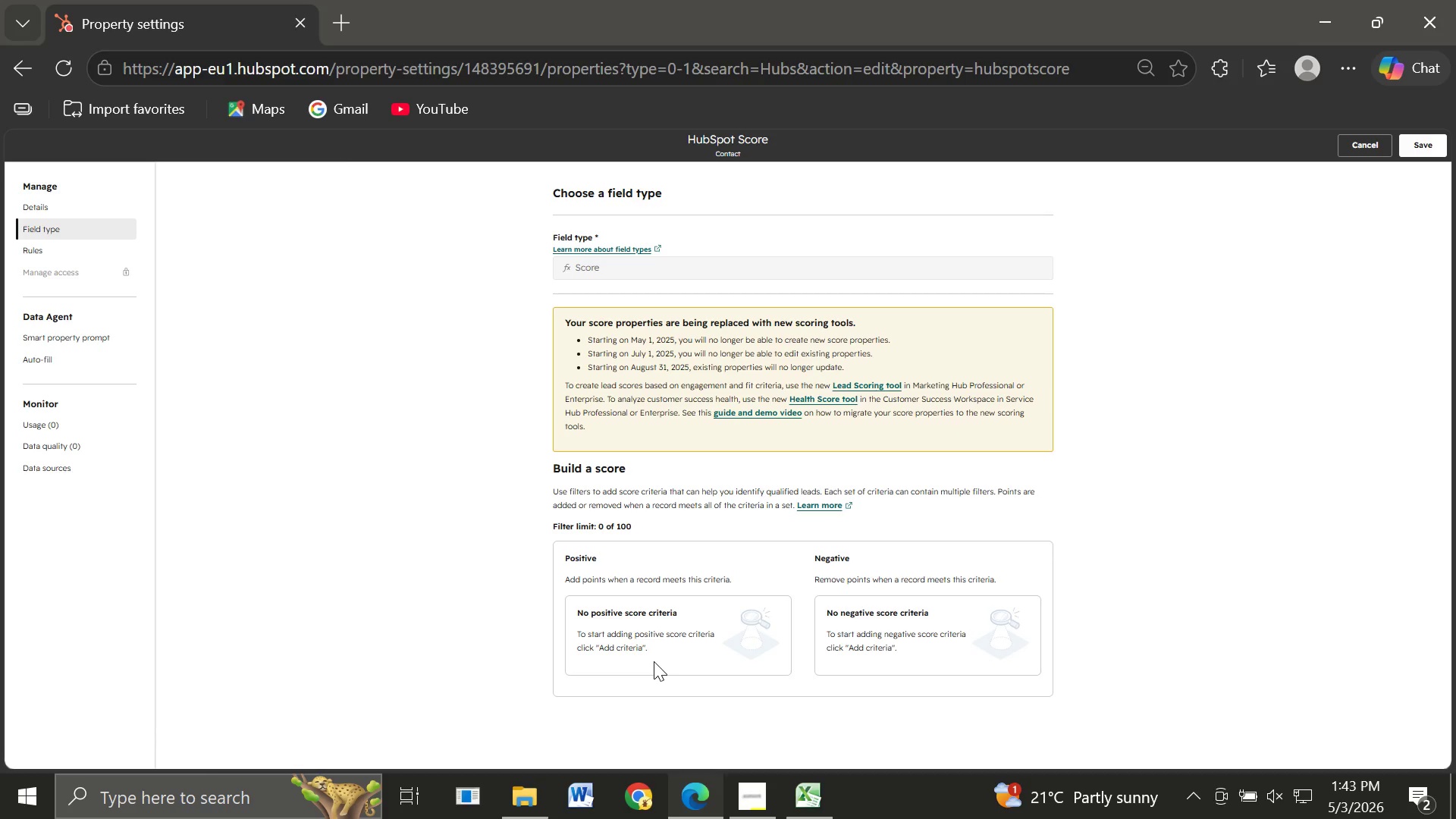 
wait(6.89)
 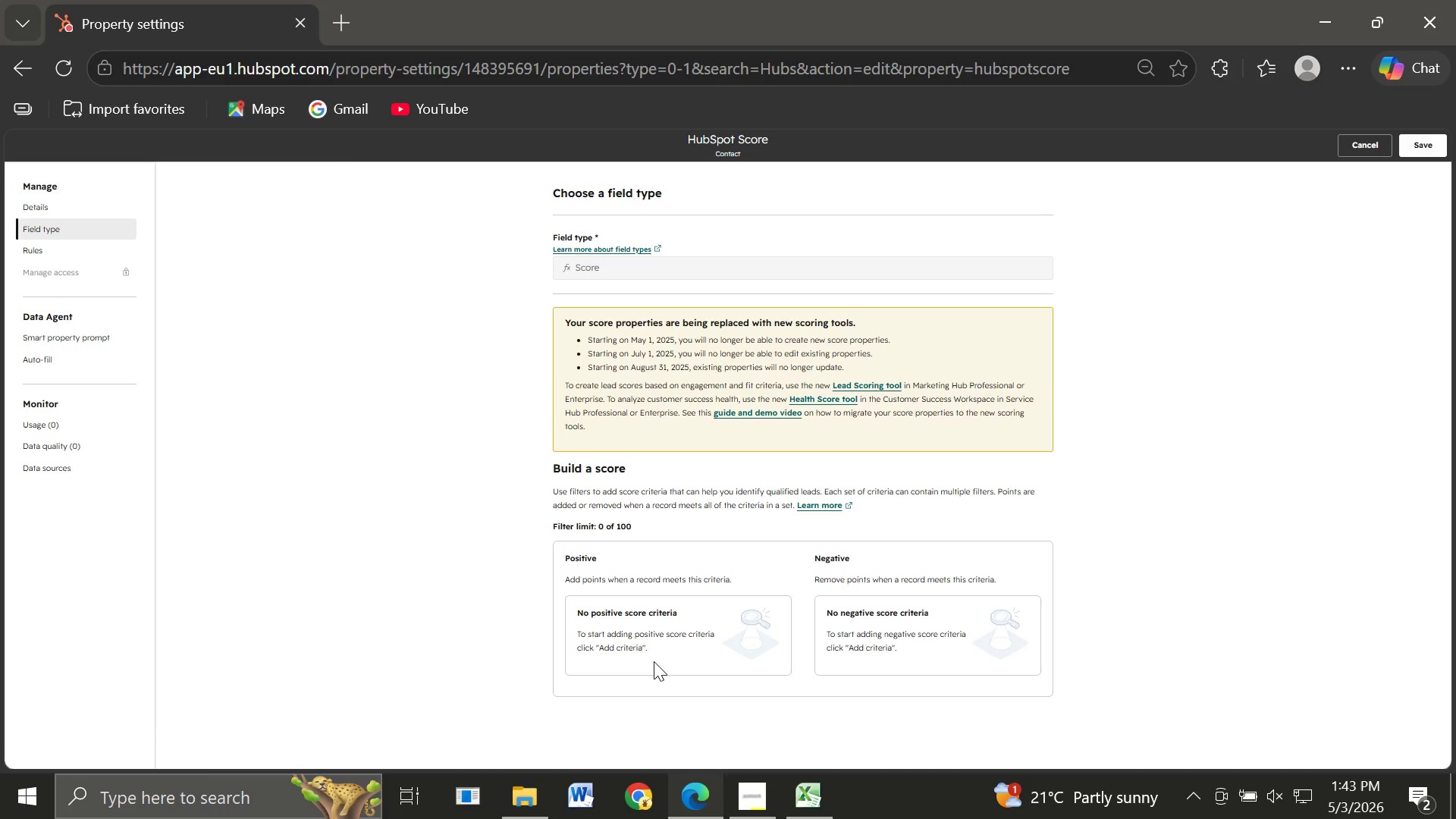 
left_click([15, 71])
 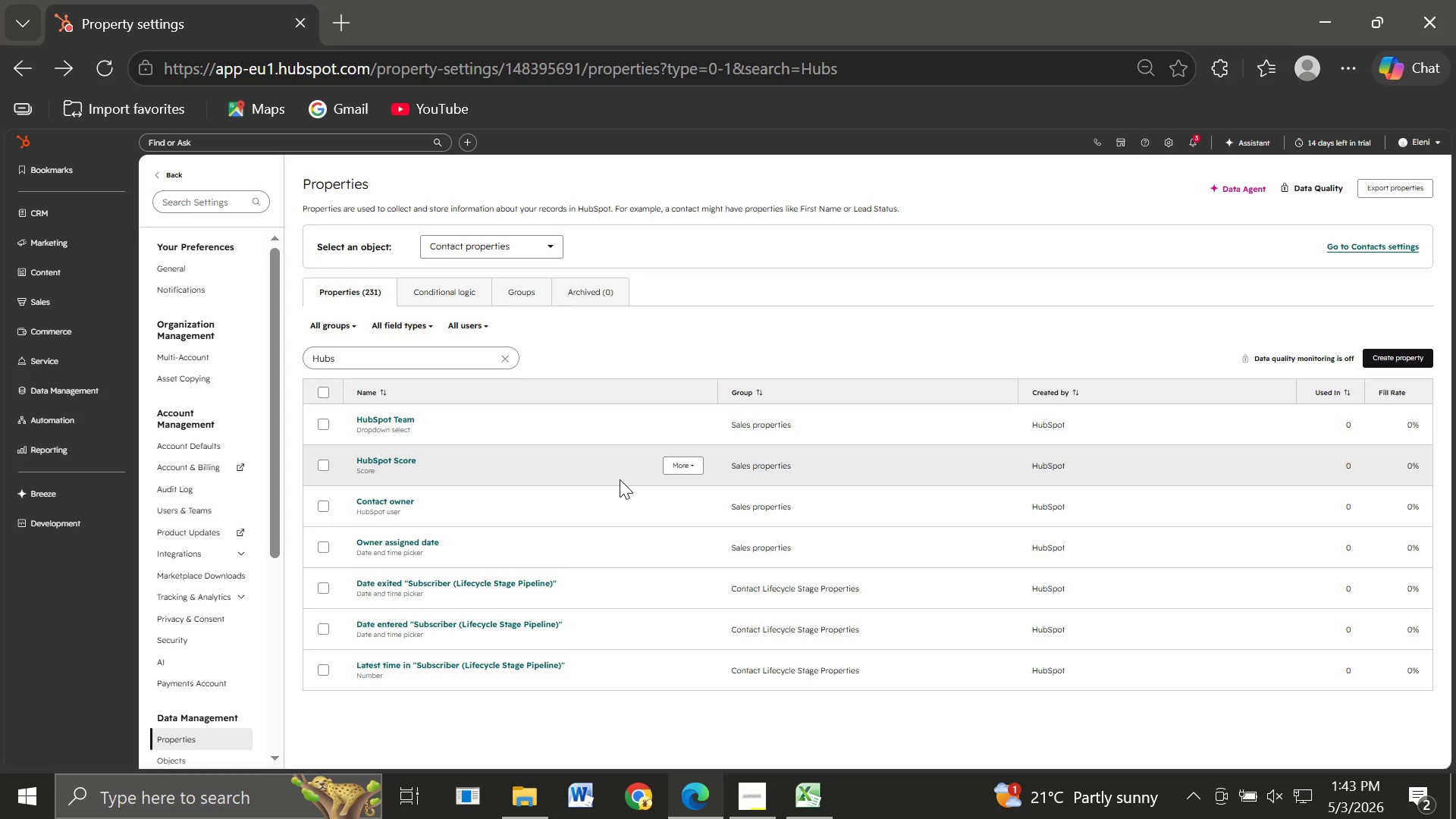 
wait(12.3)
 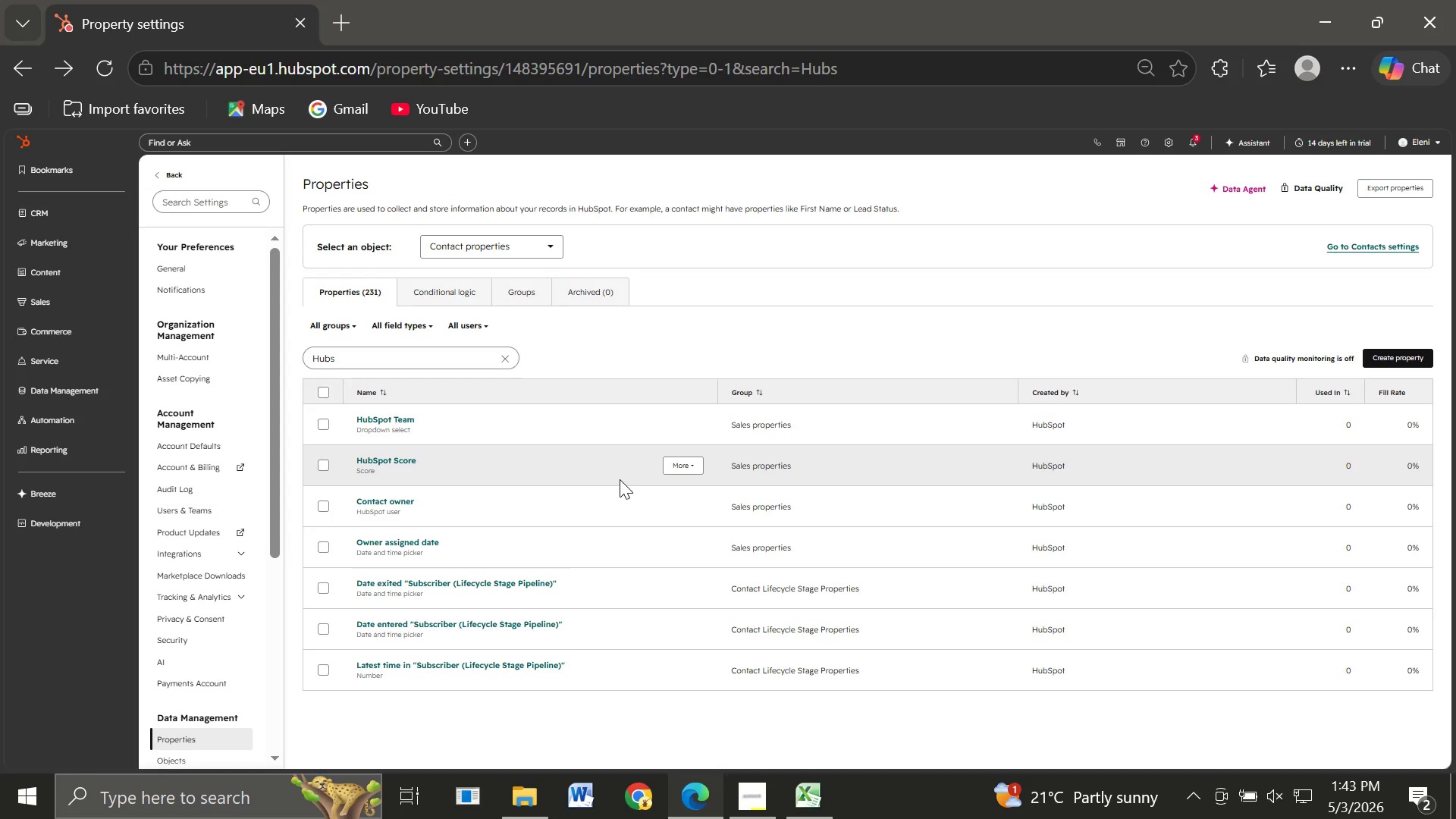 
left_click([34, 215])
 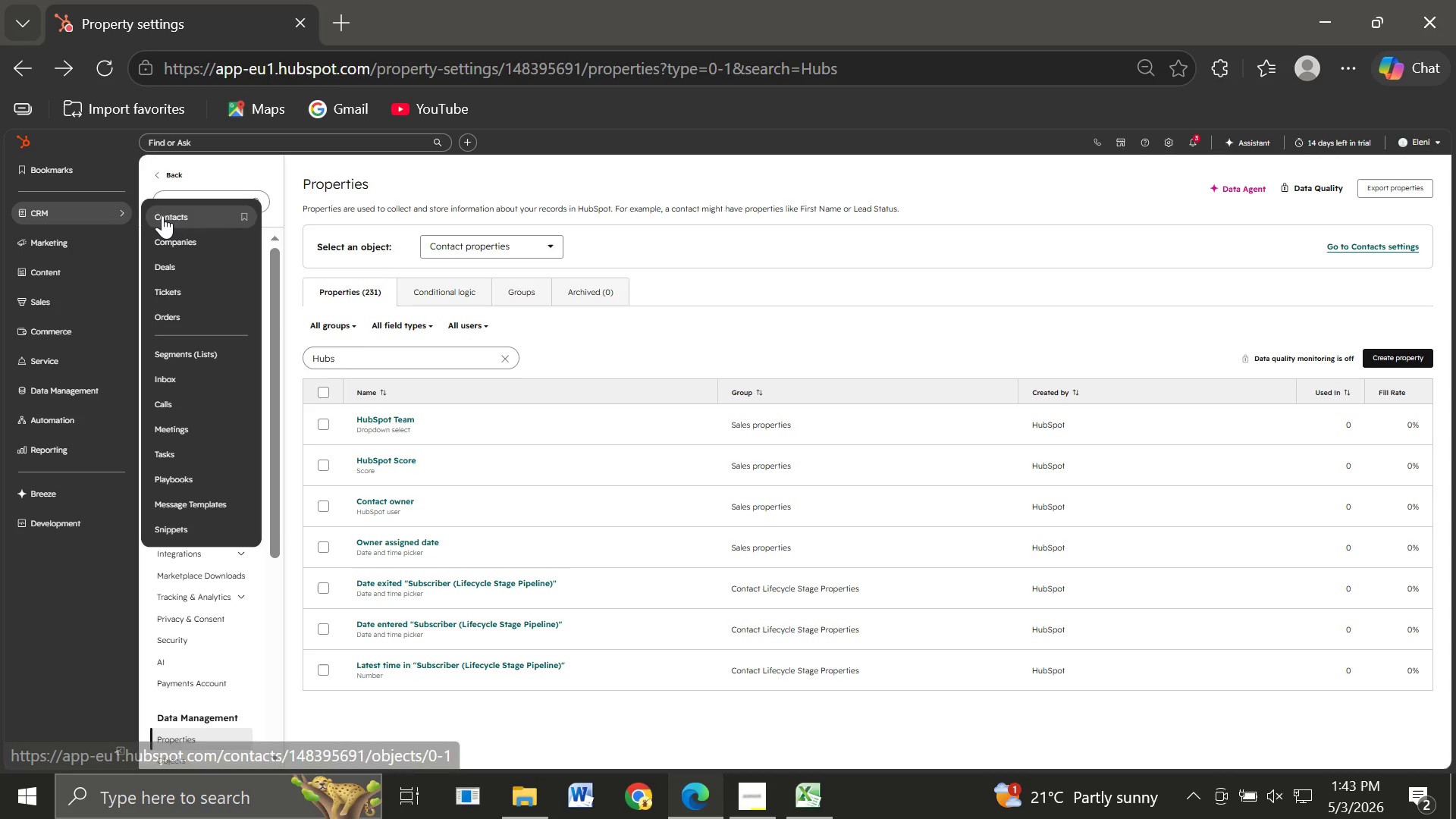 
left_click([162, 215])
 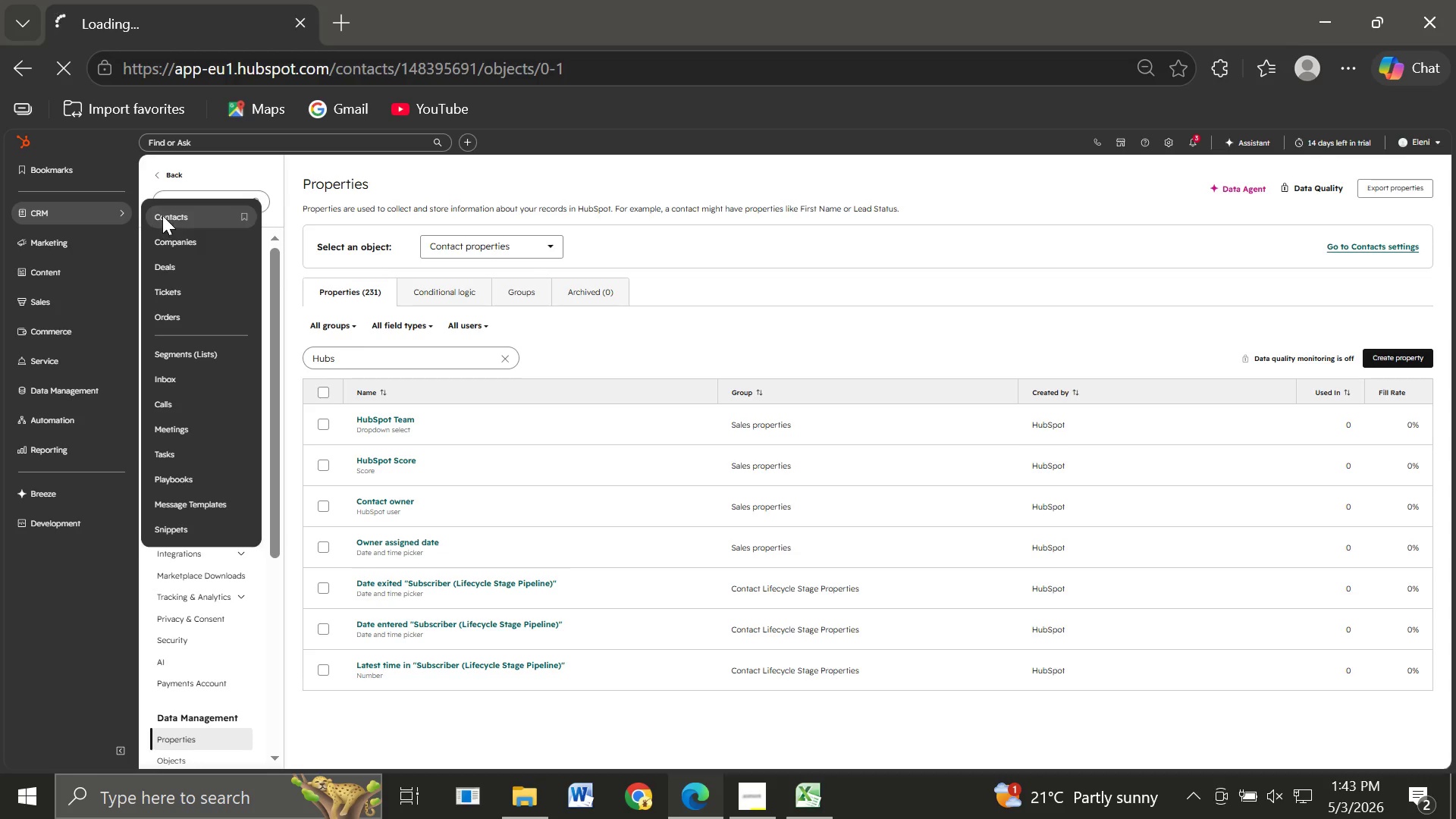 
key(Control+Equal)
 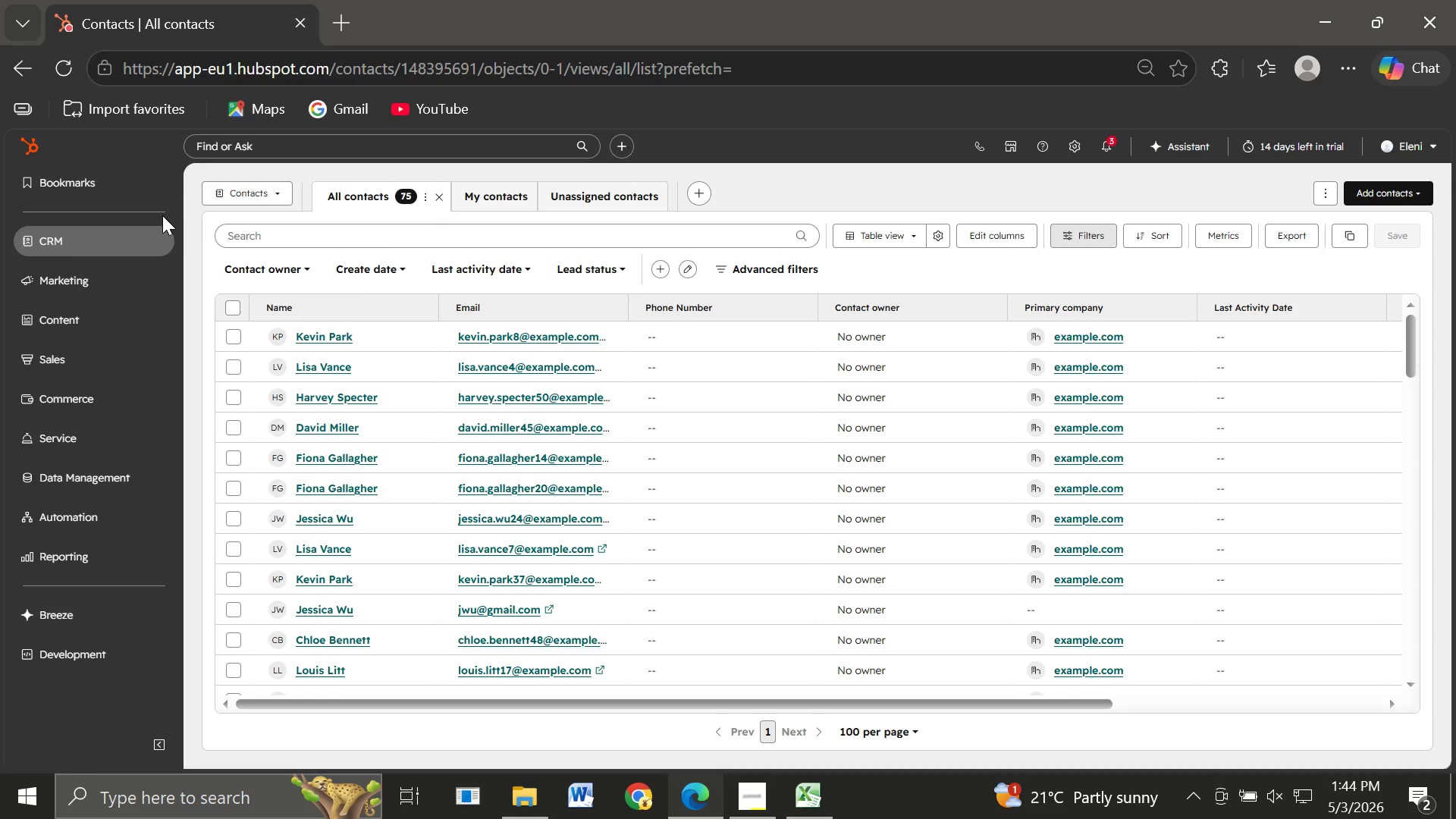 
wait(29.0)
 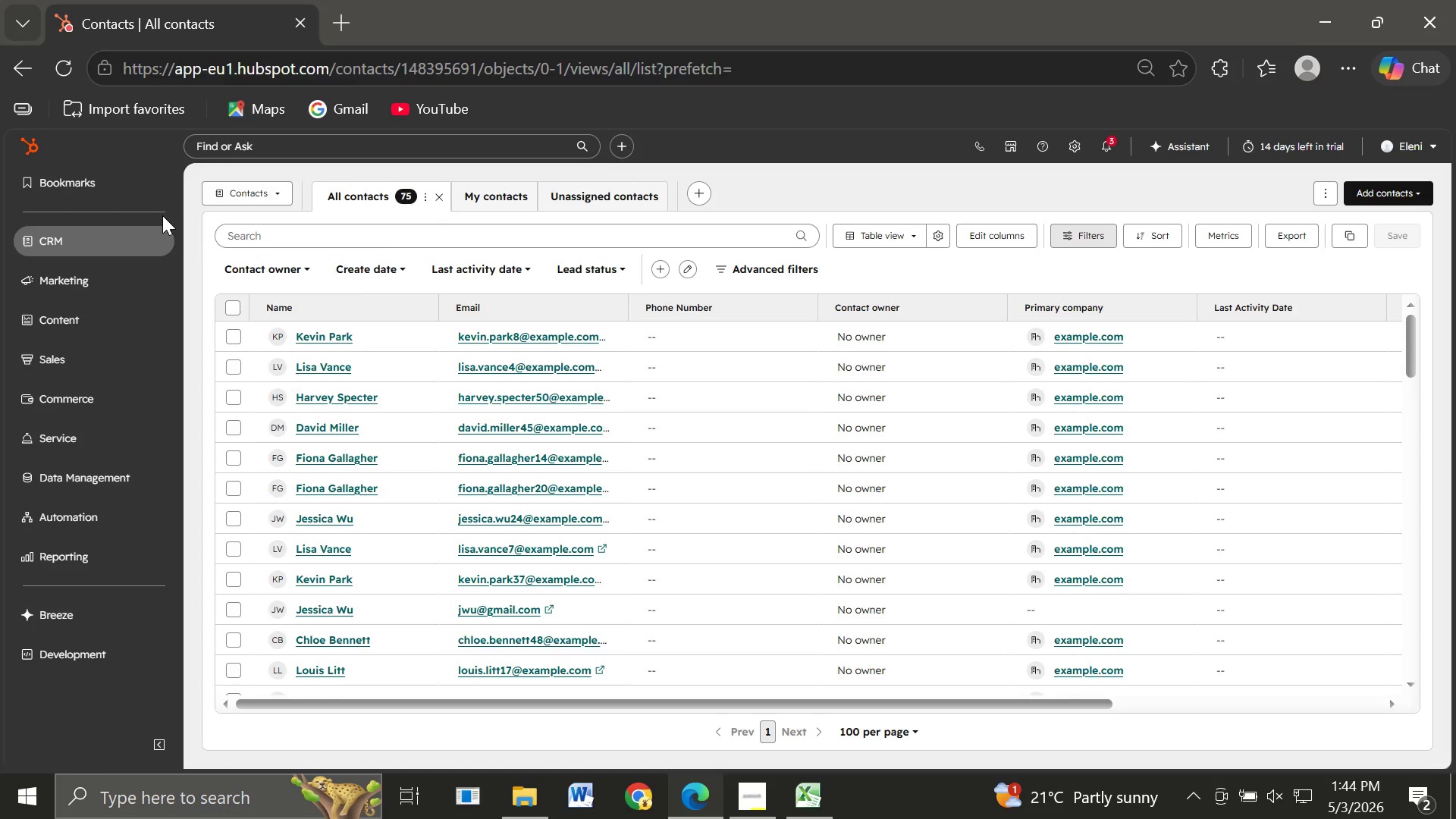 
left_click([91, 517])
 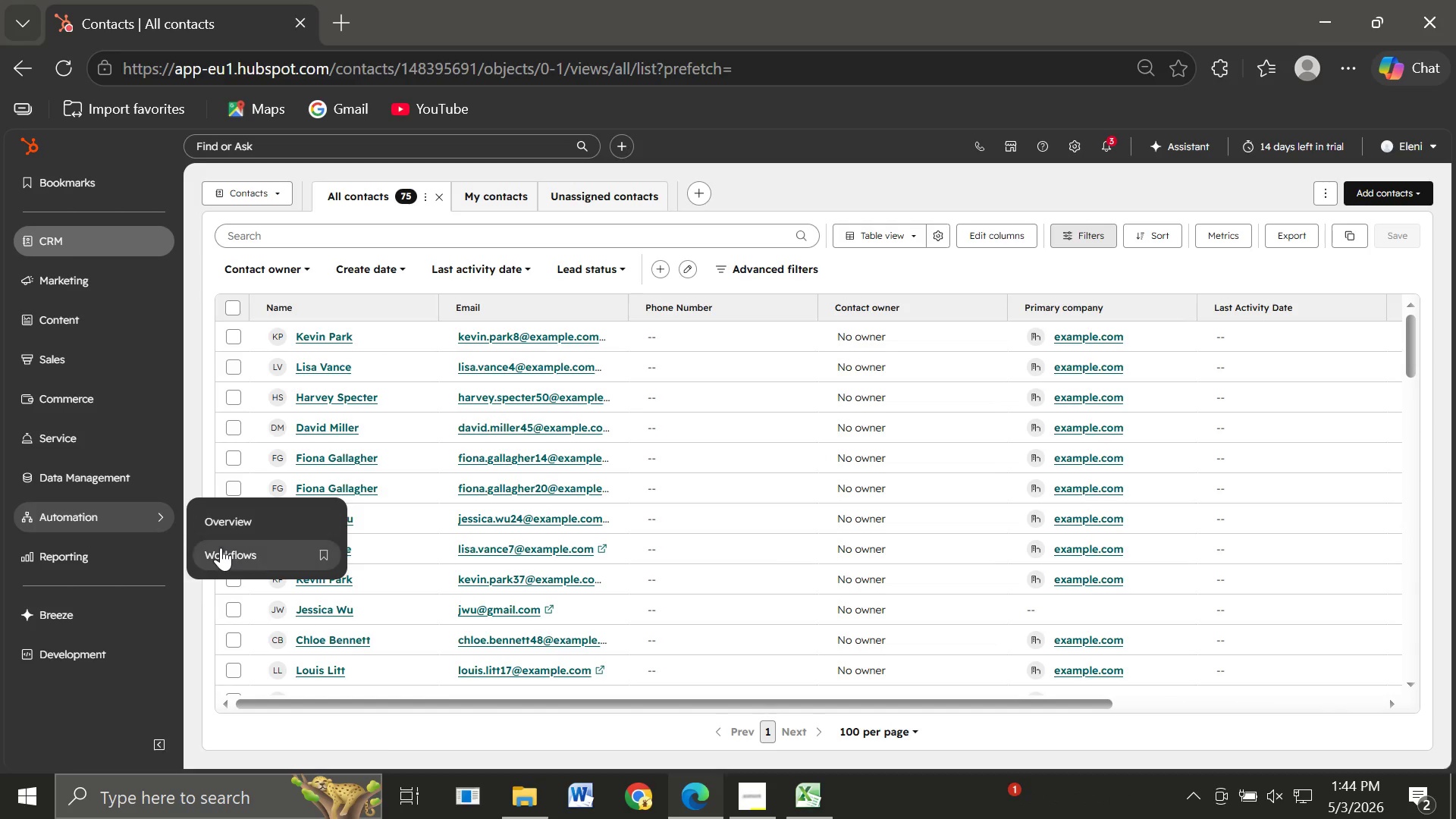 
left_click([221, 548])
 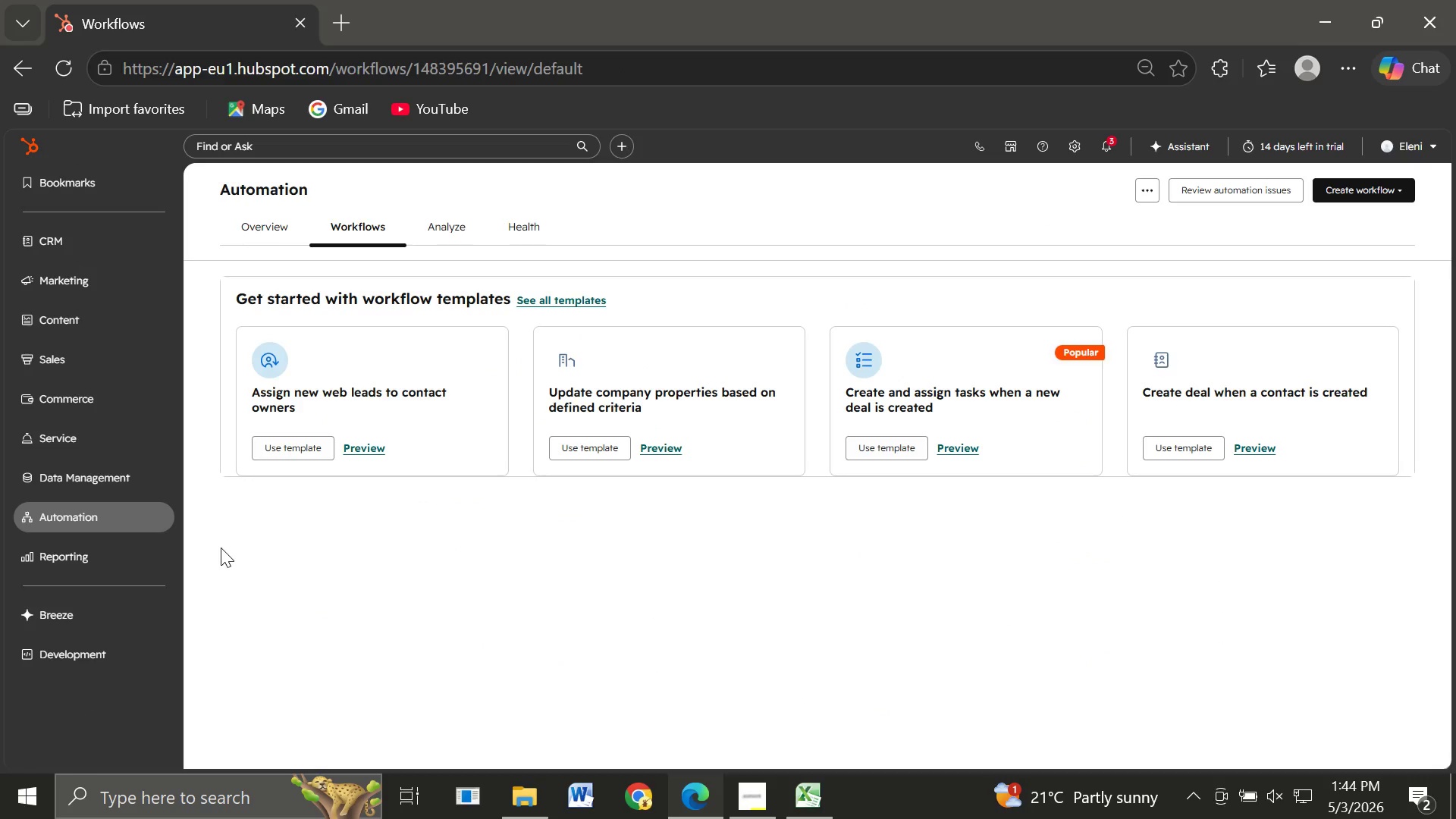 
wait(19.95)
 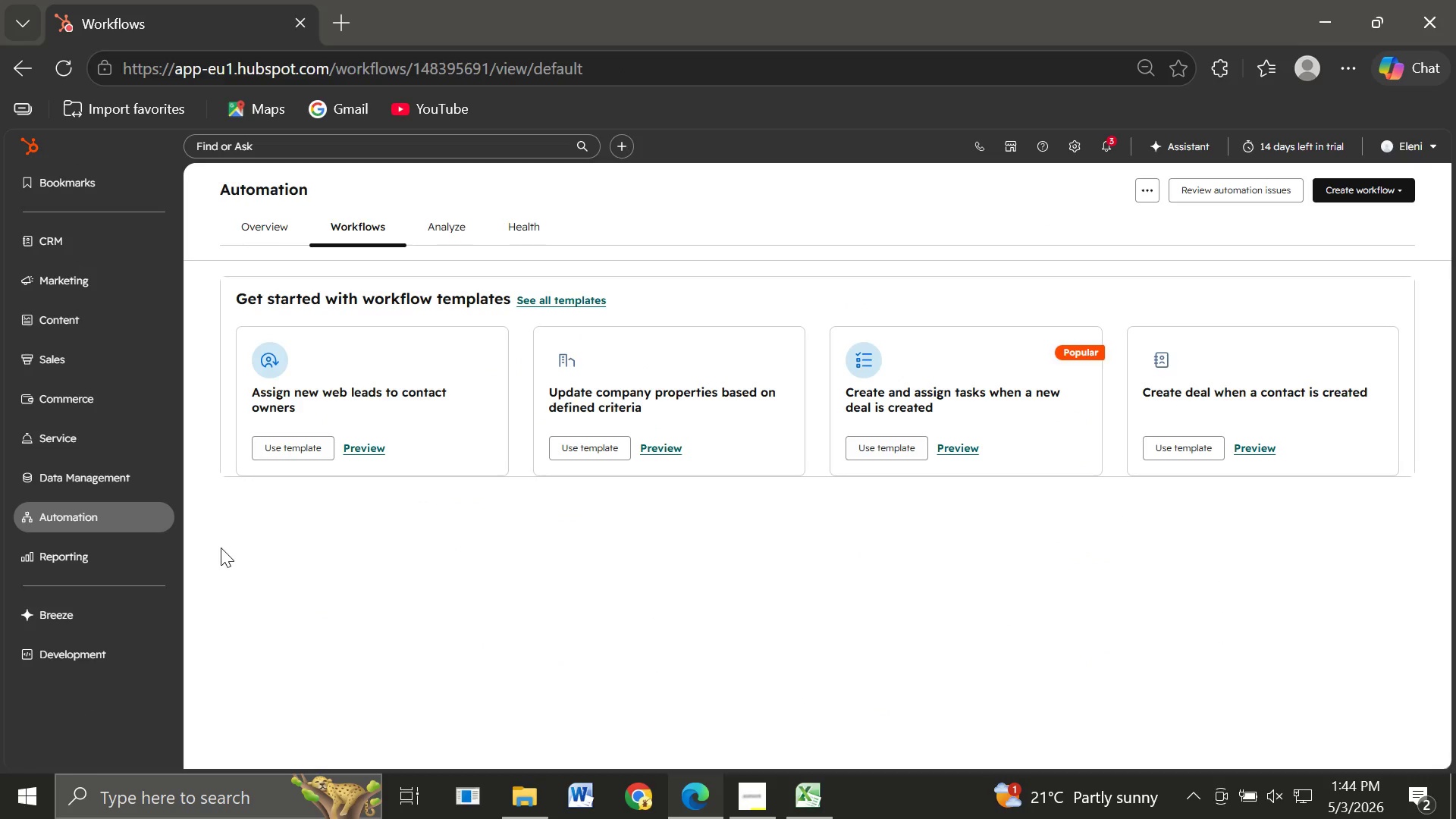 
left_click([1373, 181])
 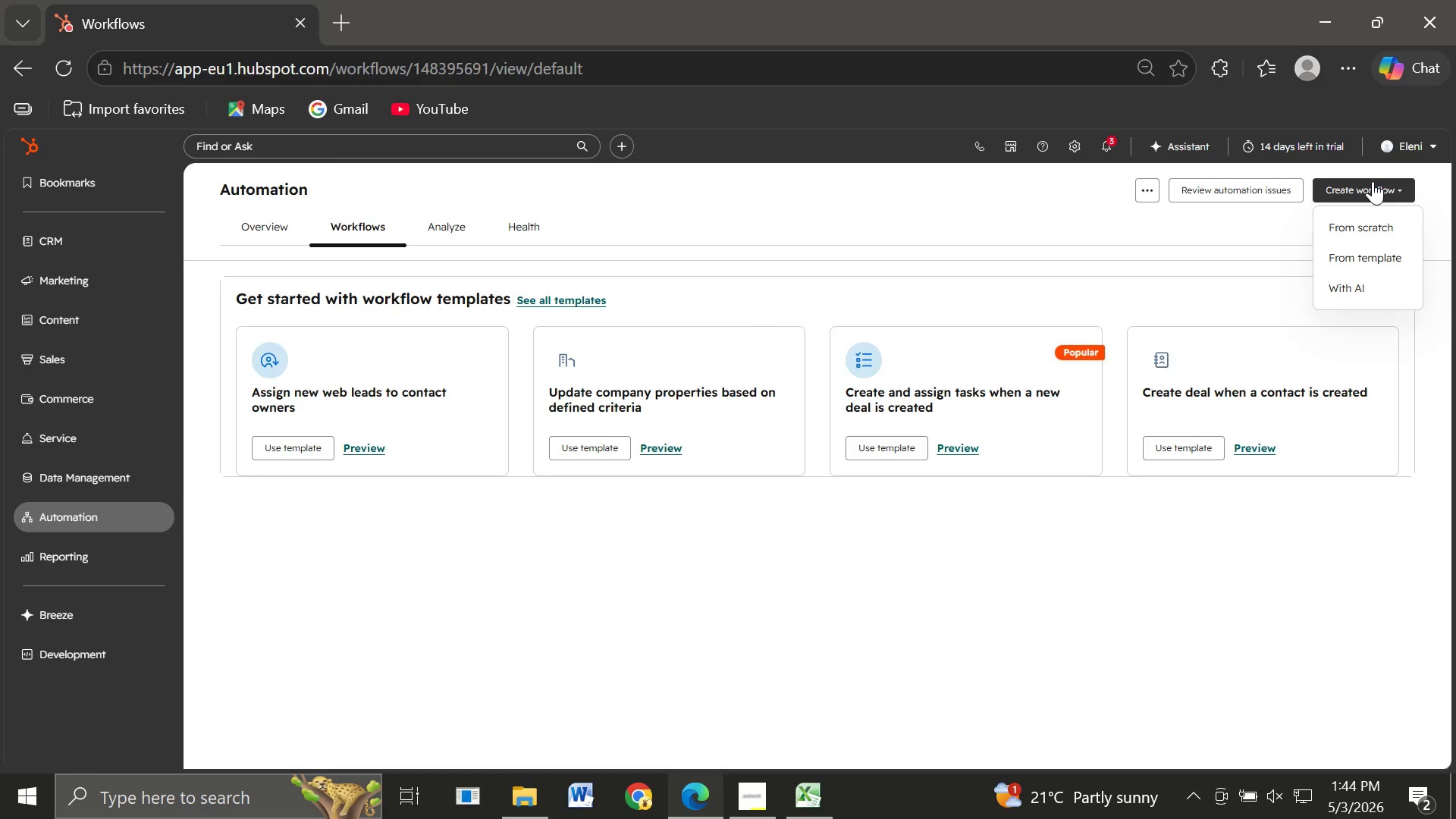 
wait(15.0)
 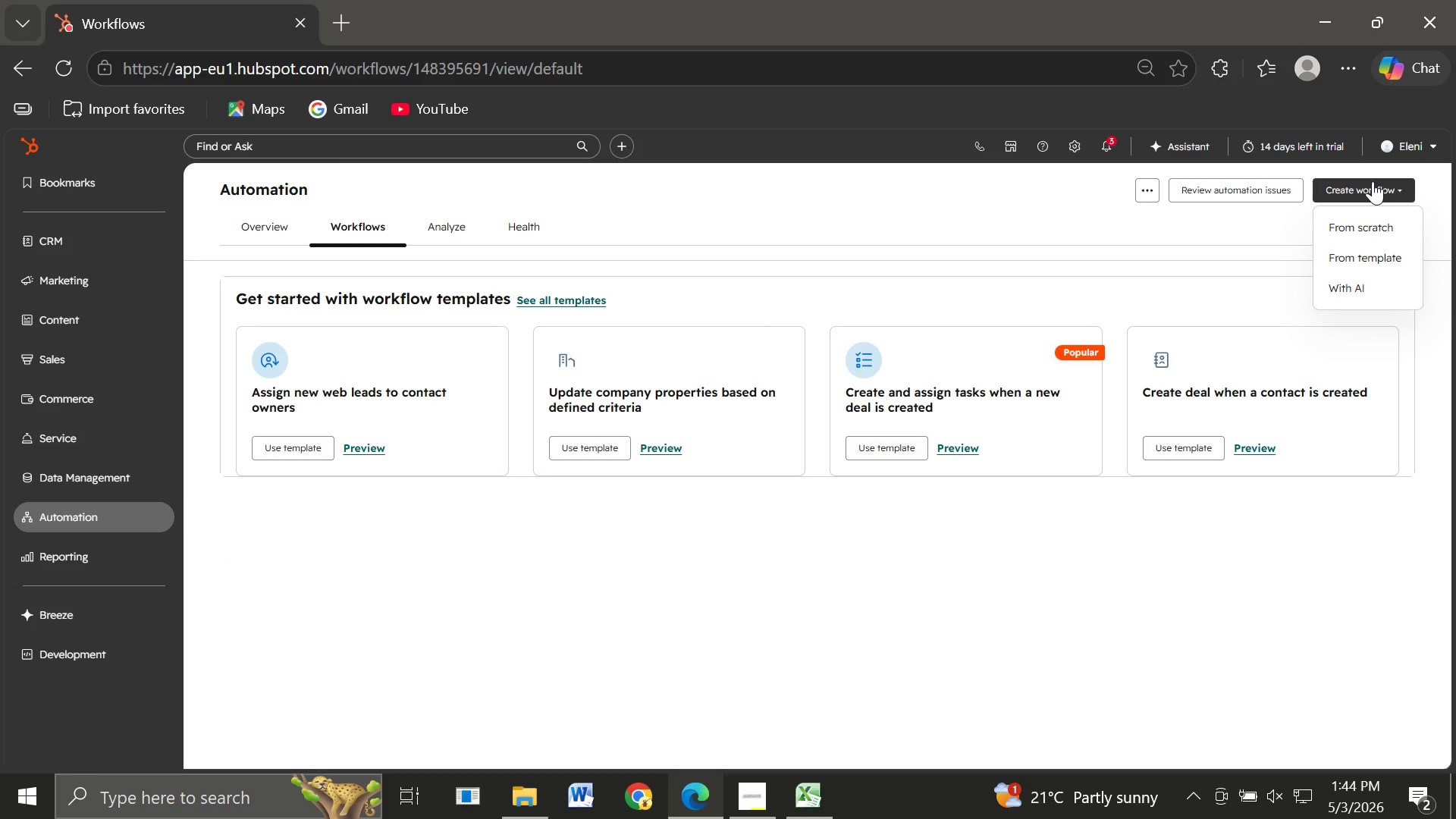 
left_click([1353, 229])
 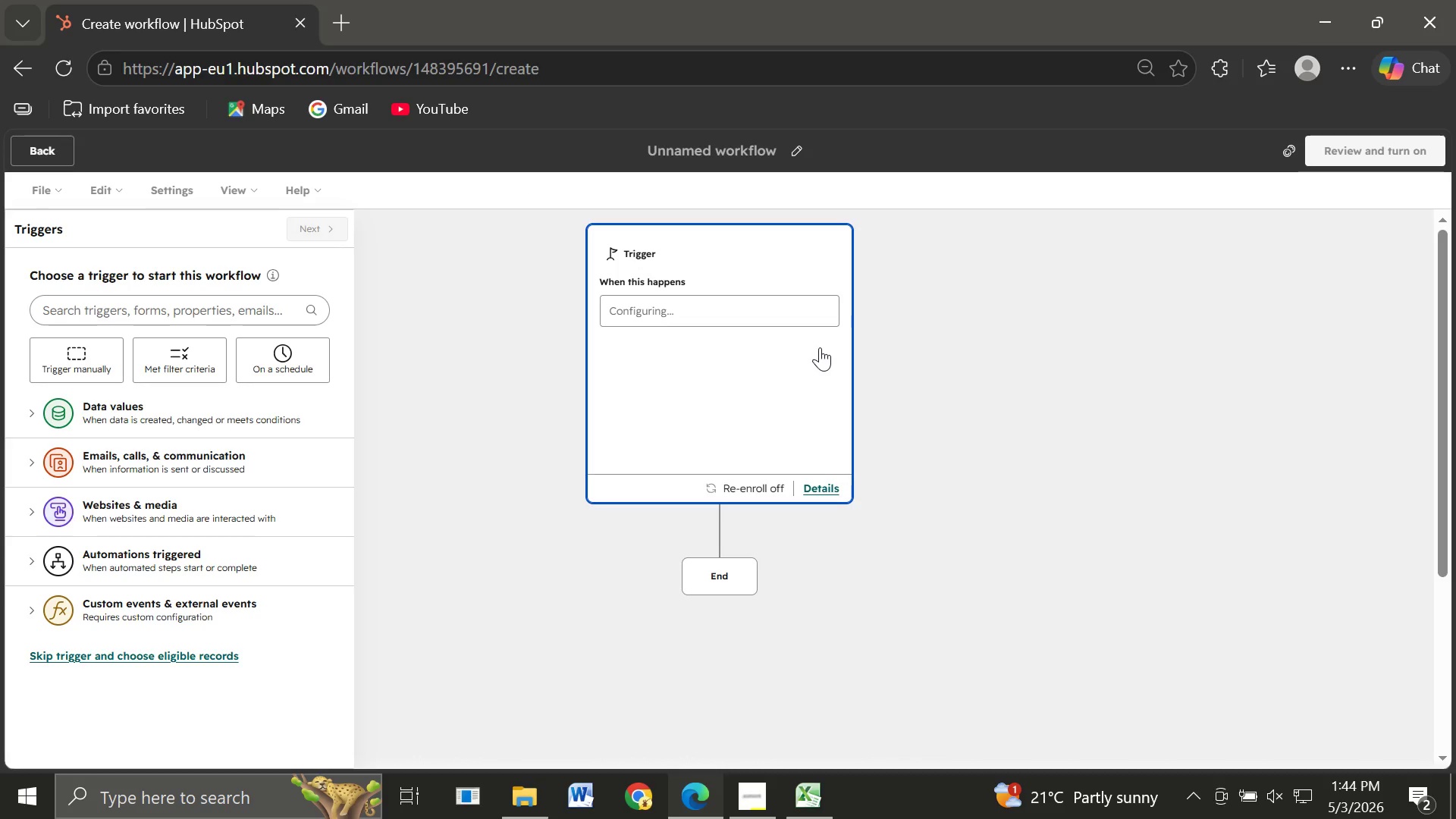 
wait(12.23)
 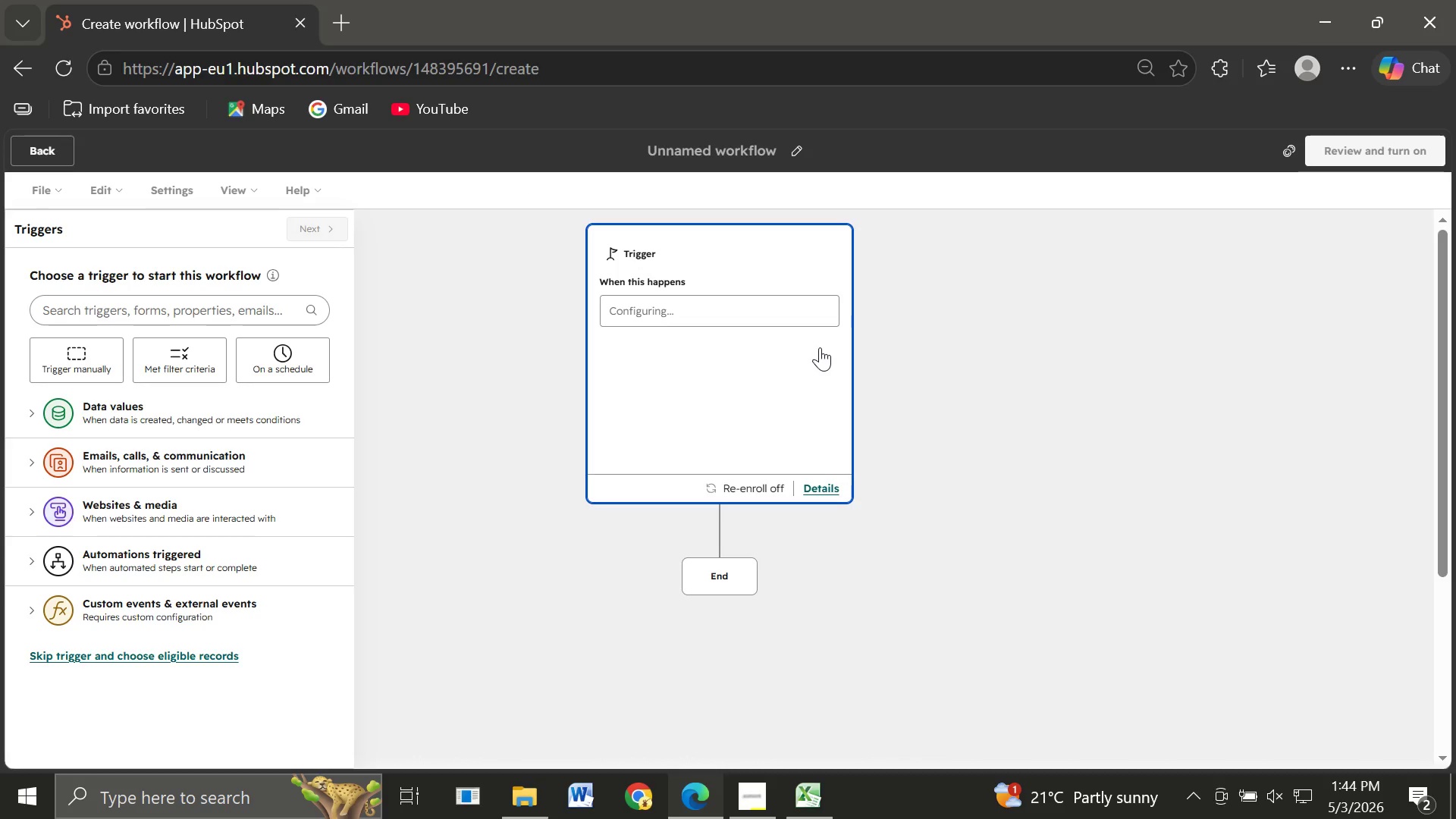 
left_click([170, 359])
 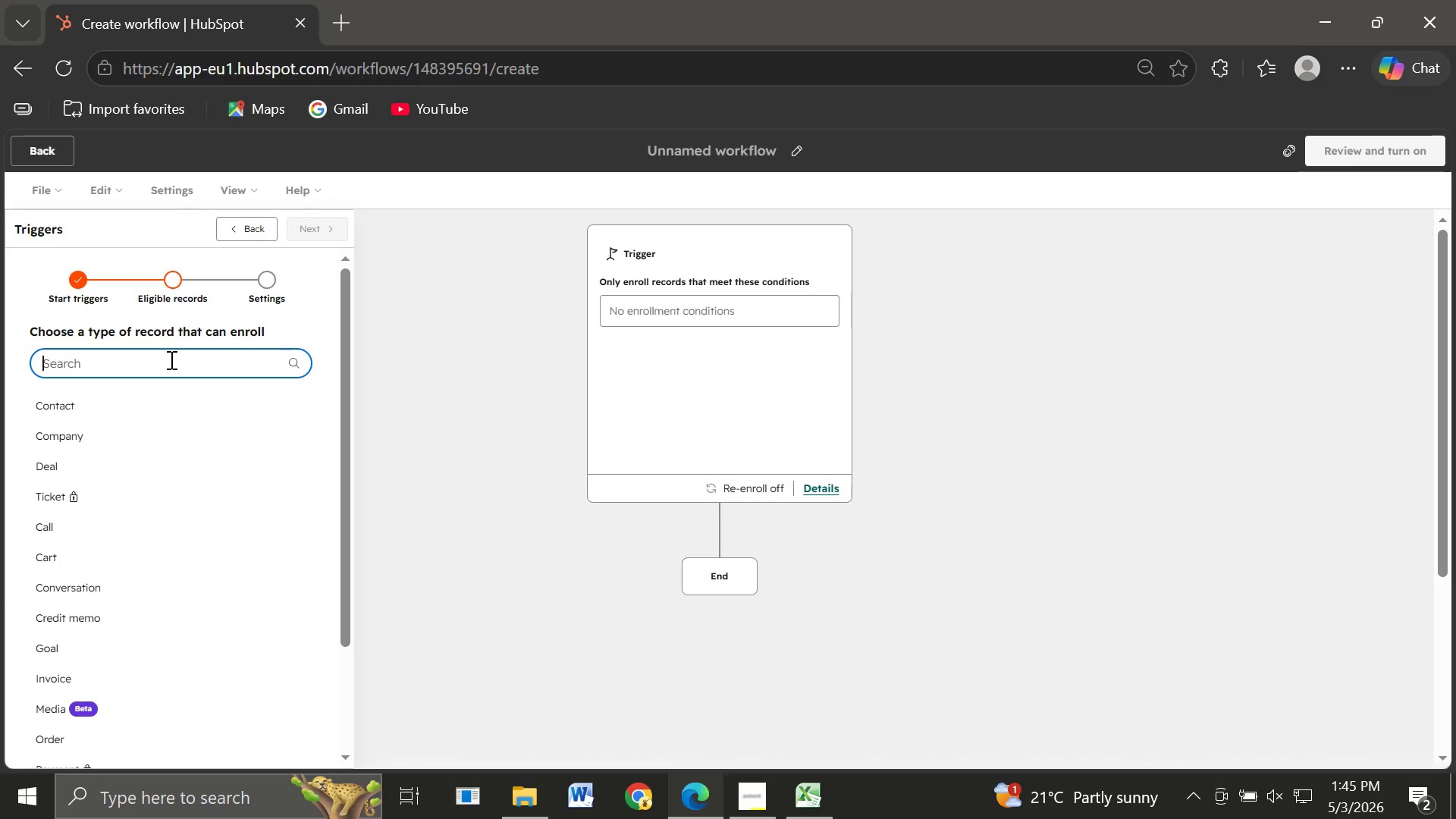 
wait(11.42)
 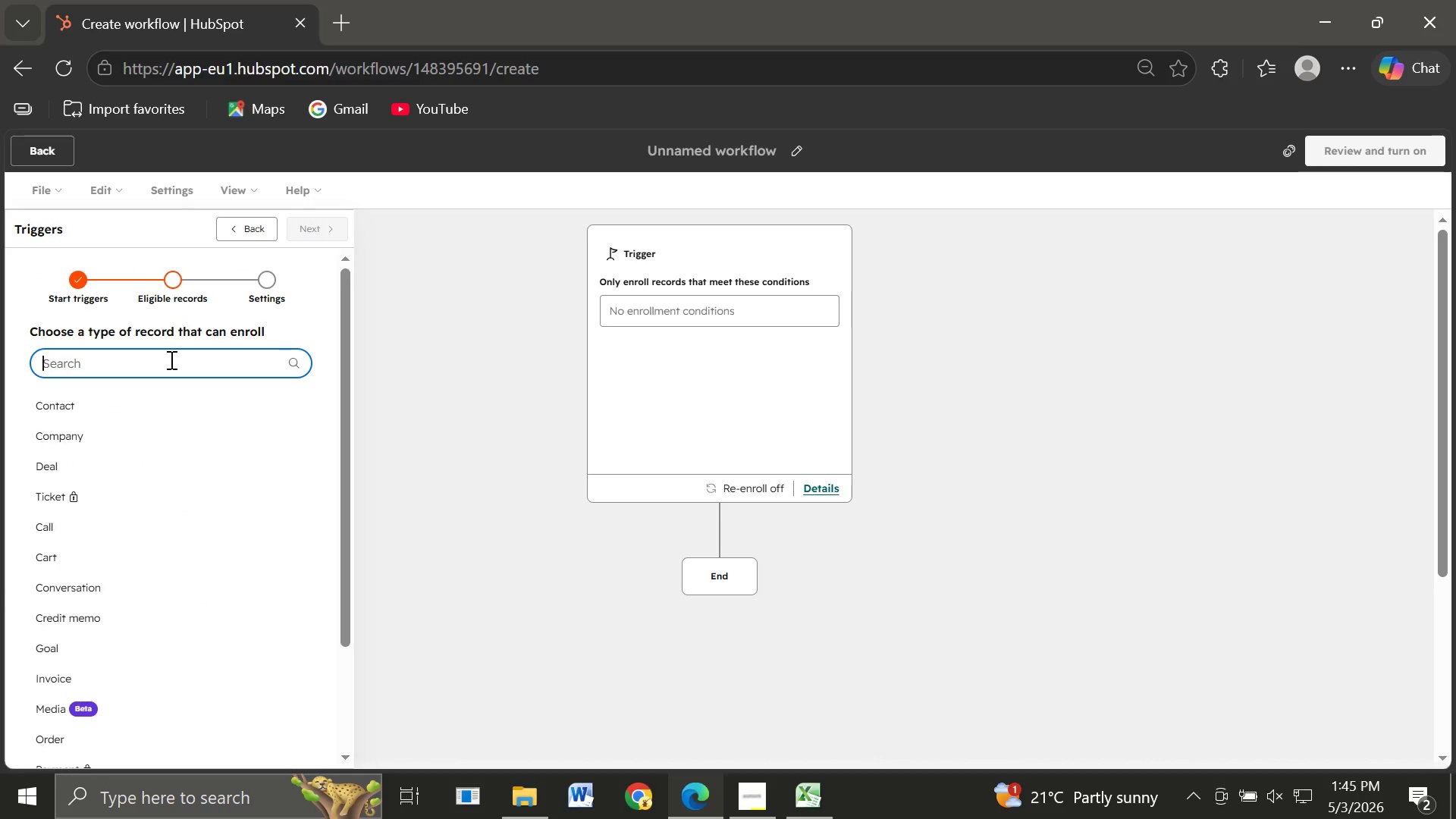 
left_click([77, 409])
 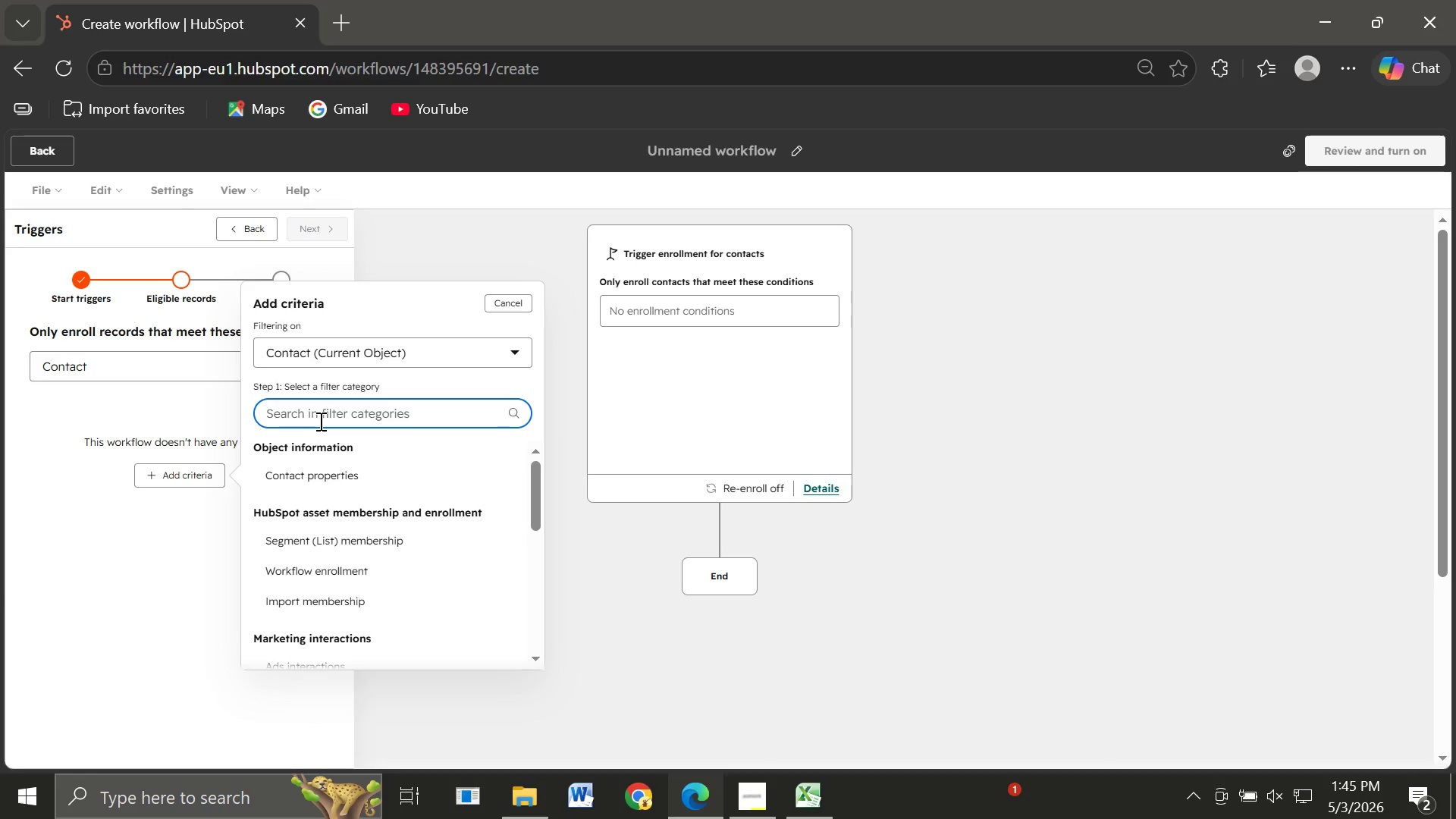 
wait(8.31)
 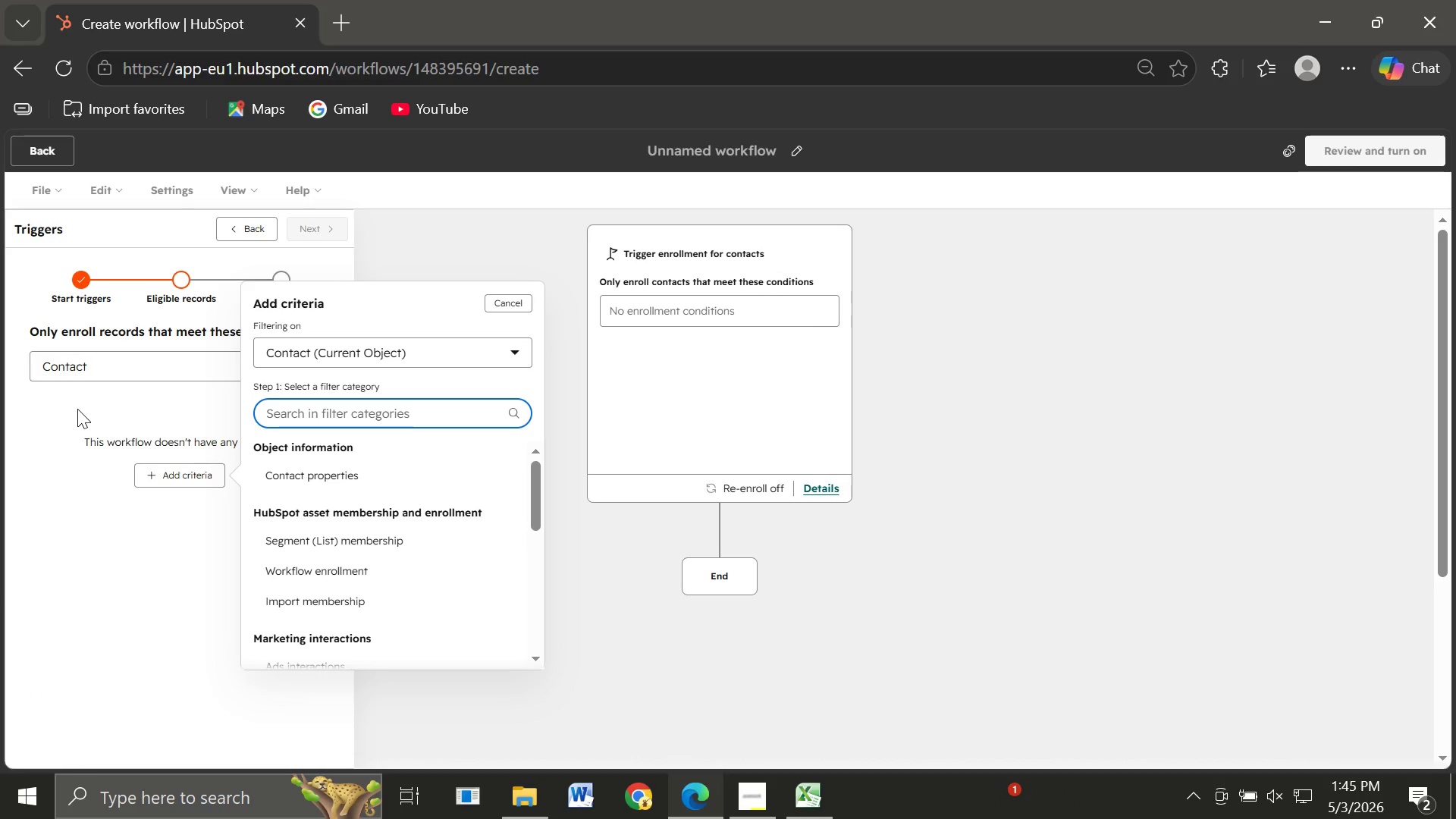 
type(Hubspot)
 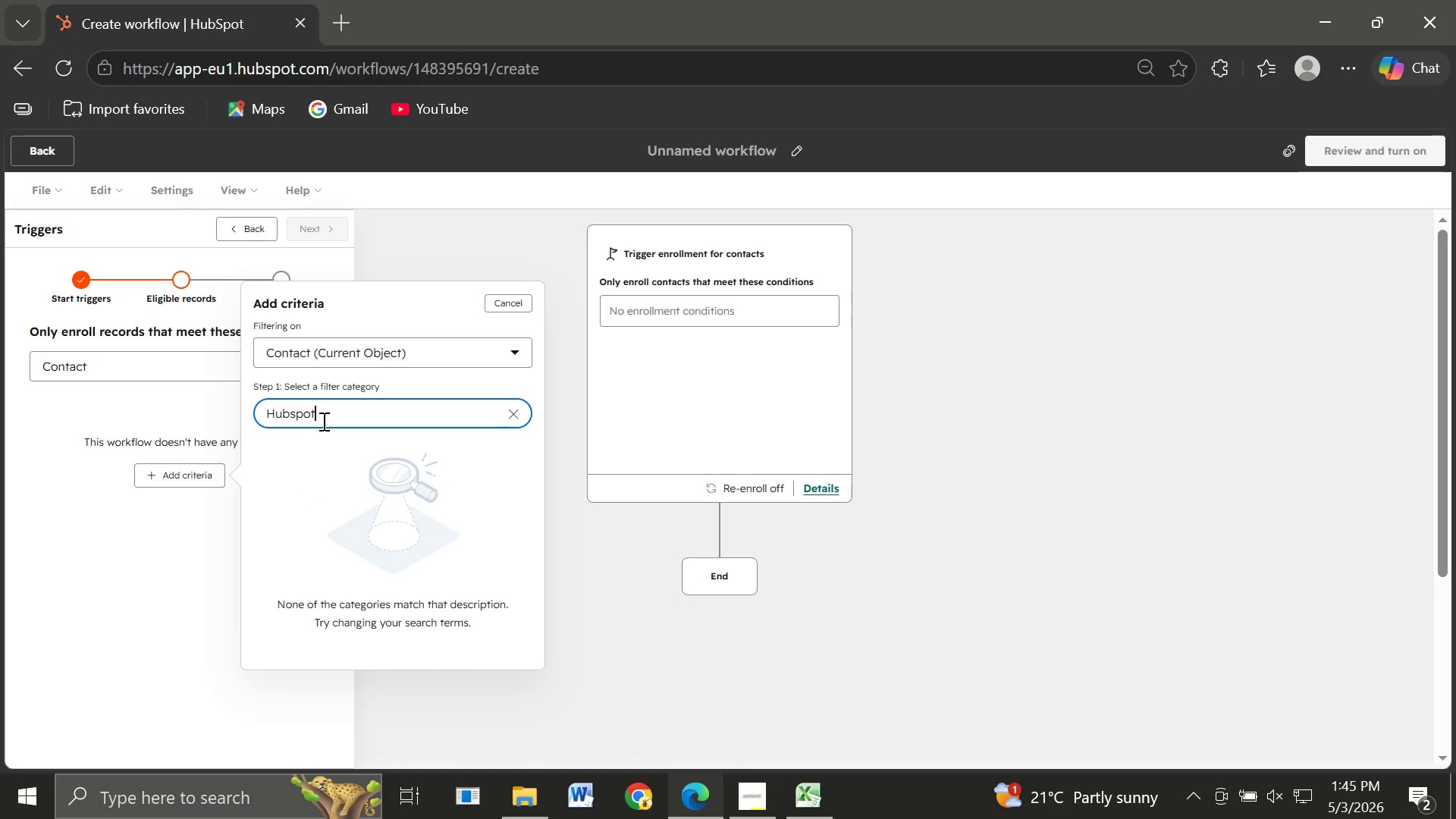 
hold_key(key=Backspace, duration=0.62)
 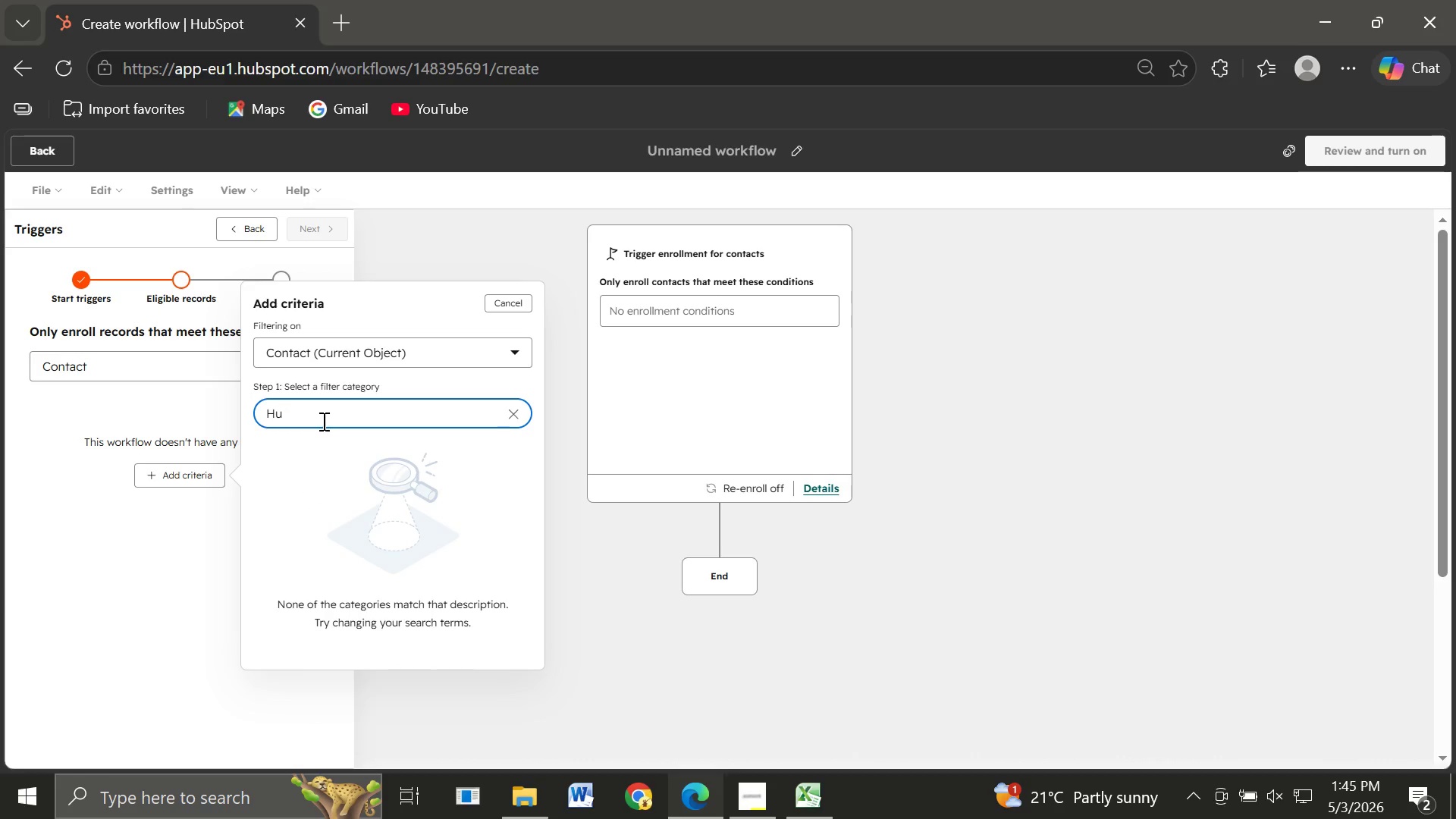 
hold_key(key=Backspace, duration=0.81)
 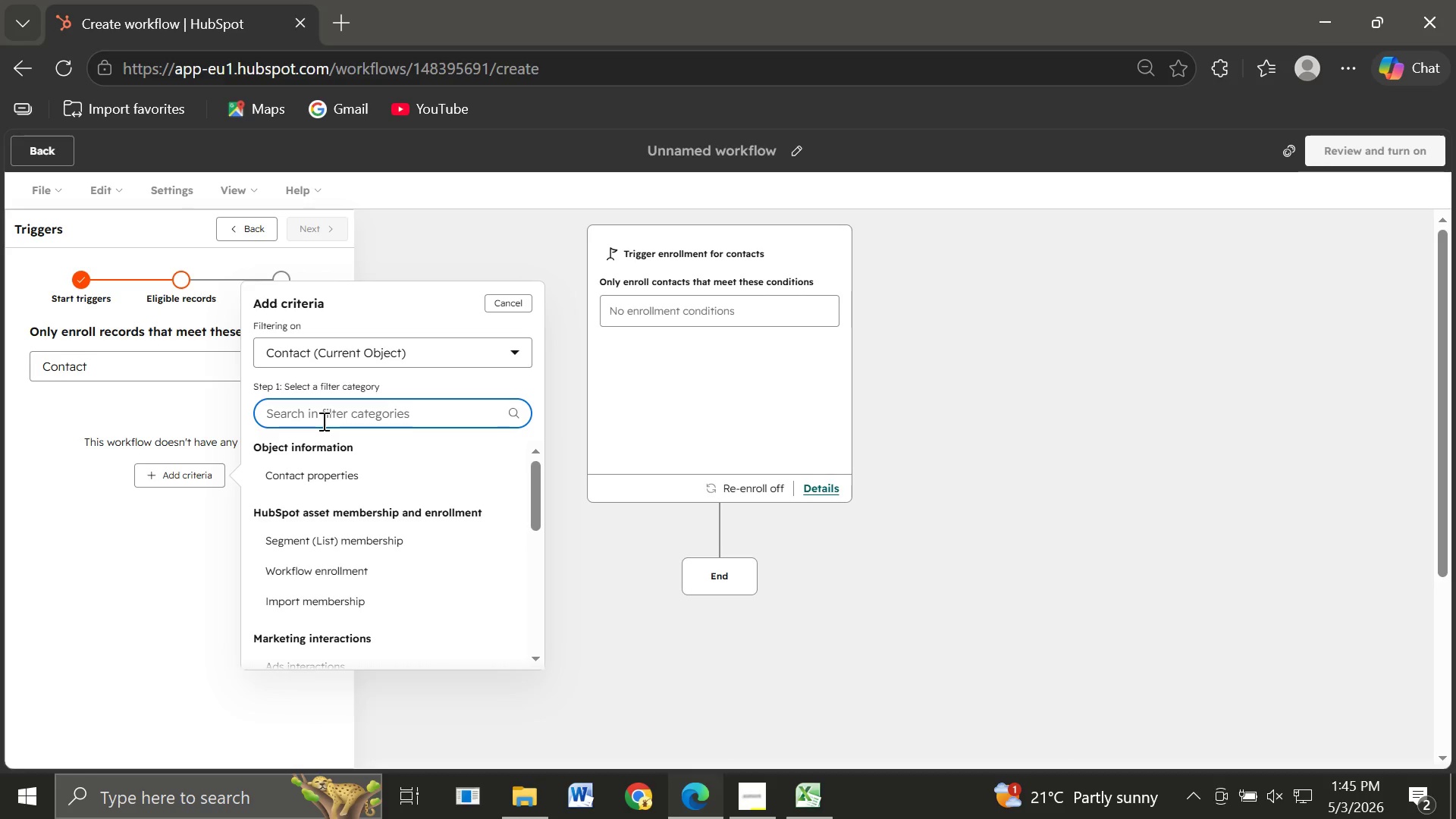 
key(Backspace)
 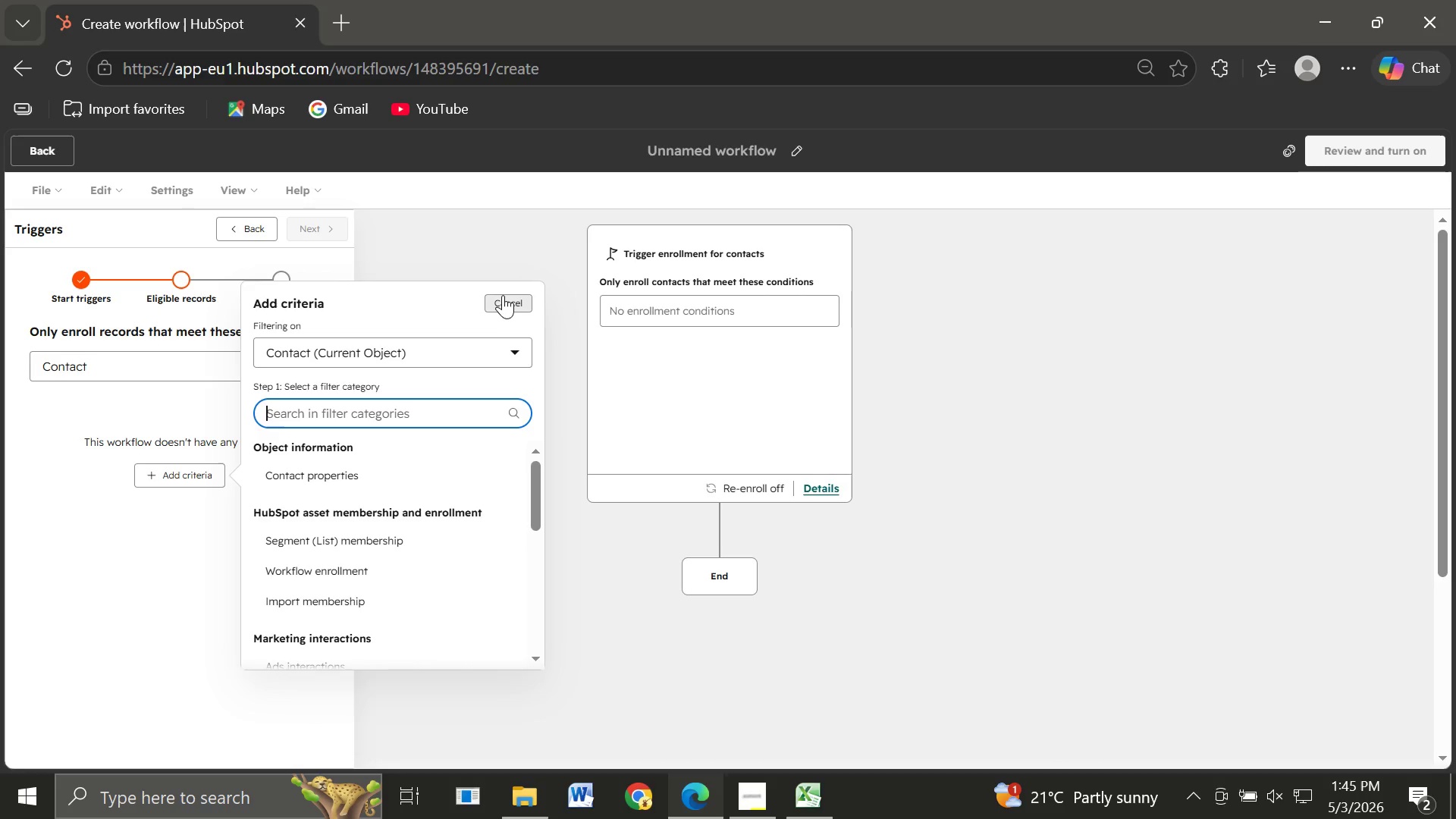 
left_click([503, 295])
 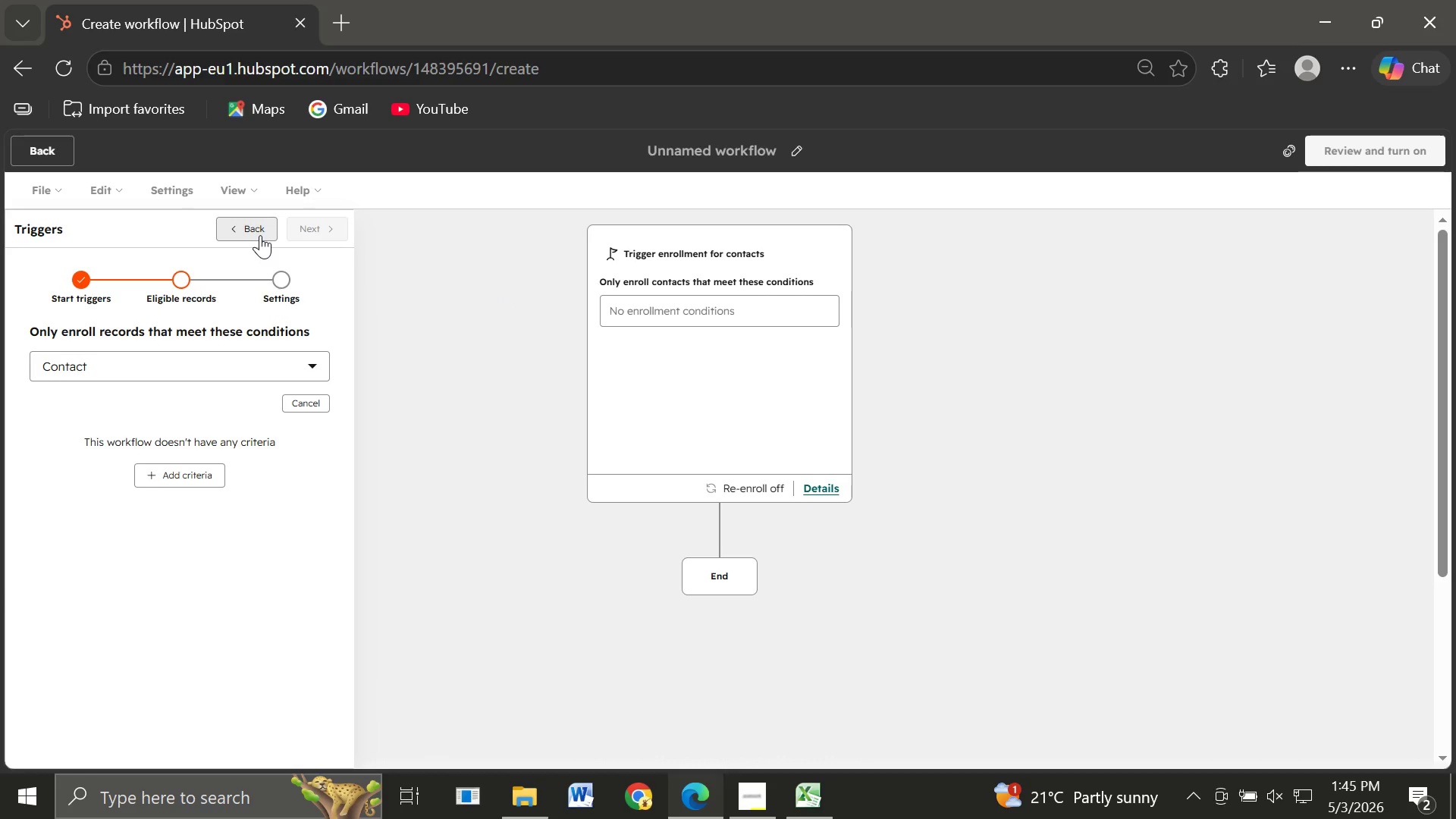 
left_click([260, 235])
 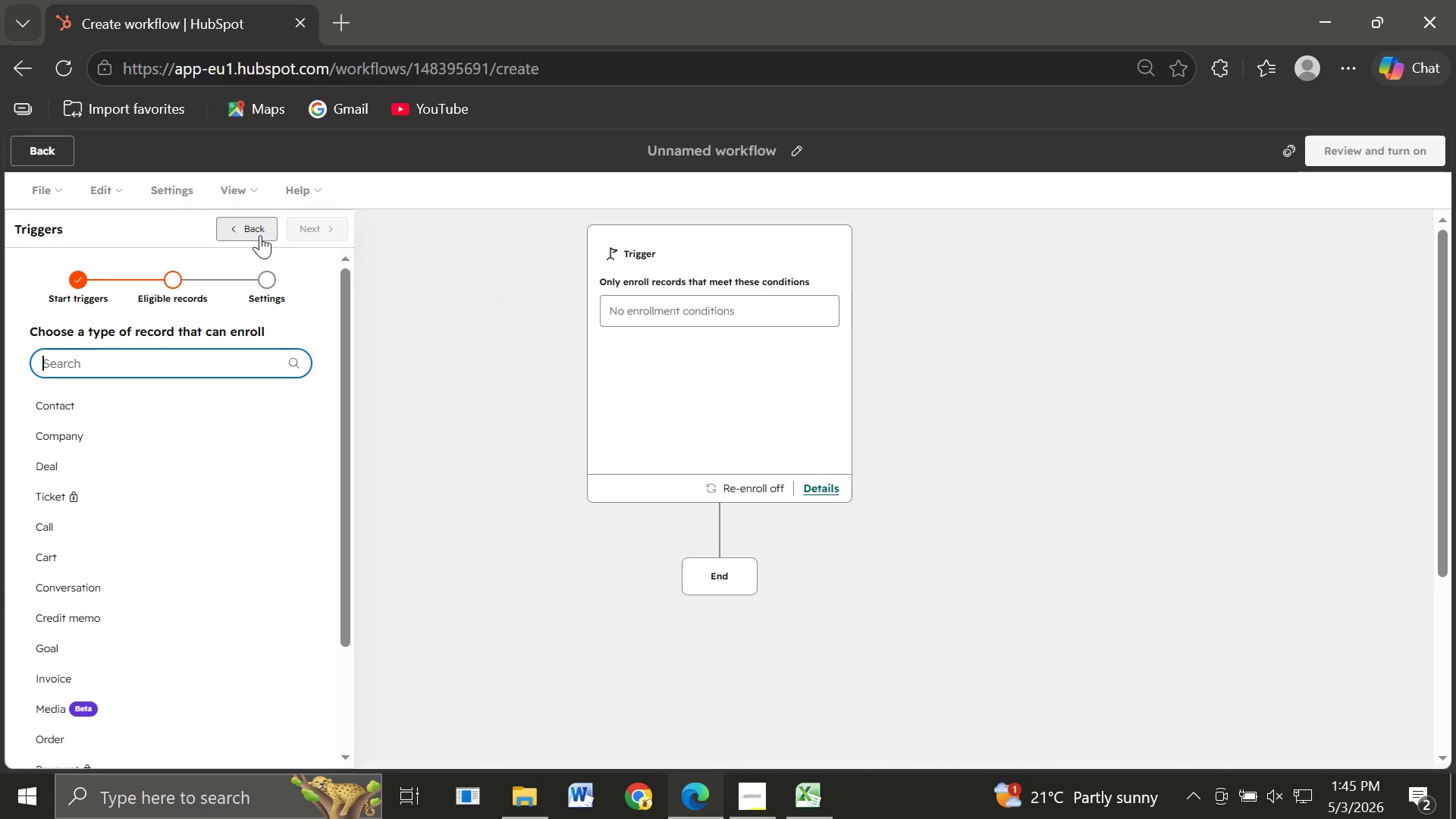 
left_click([260, 235])
 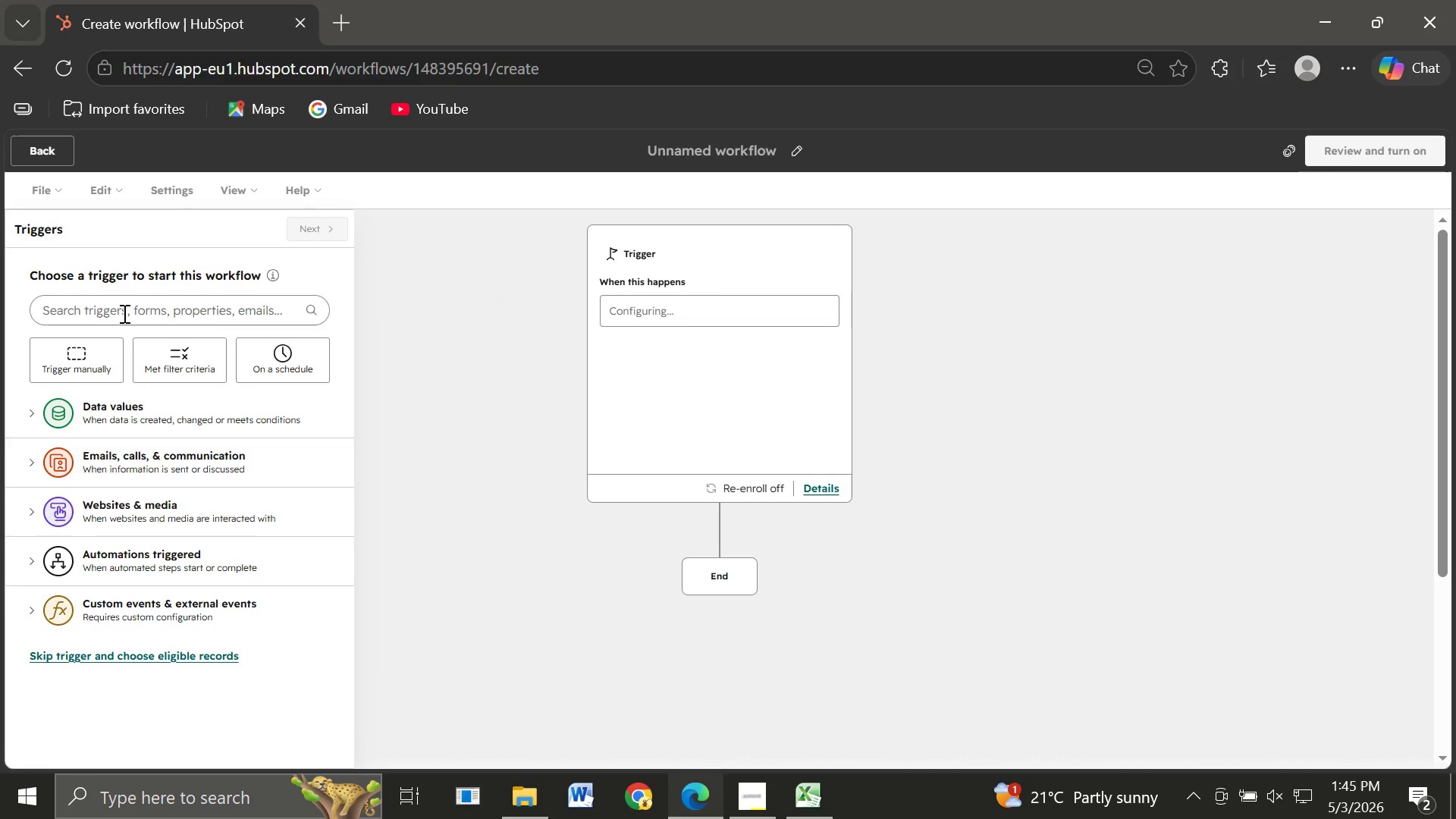 
left_click([123, 313])
 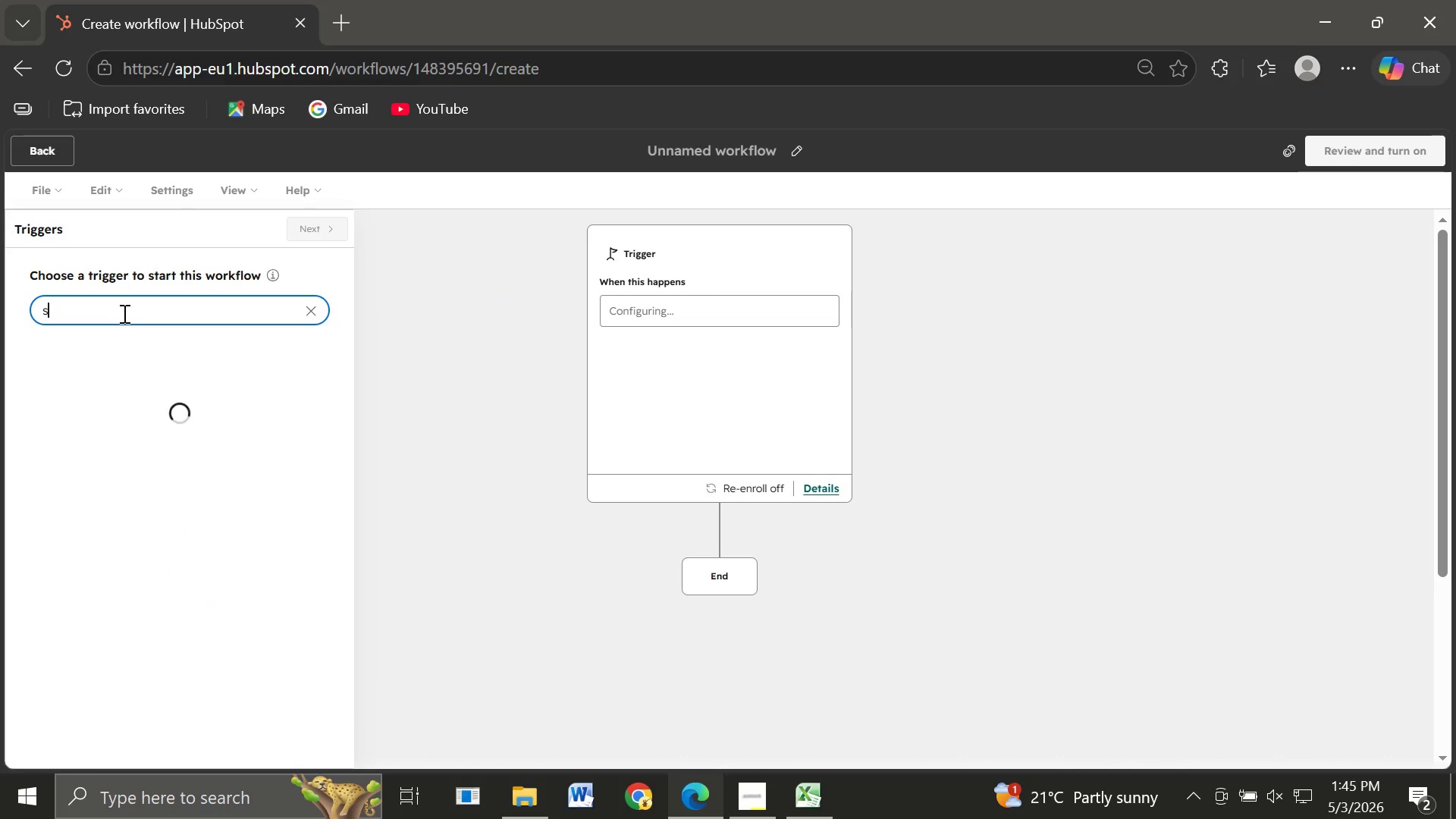 
type(set )
 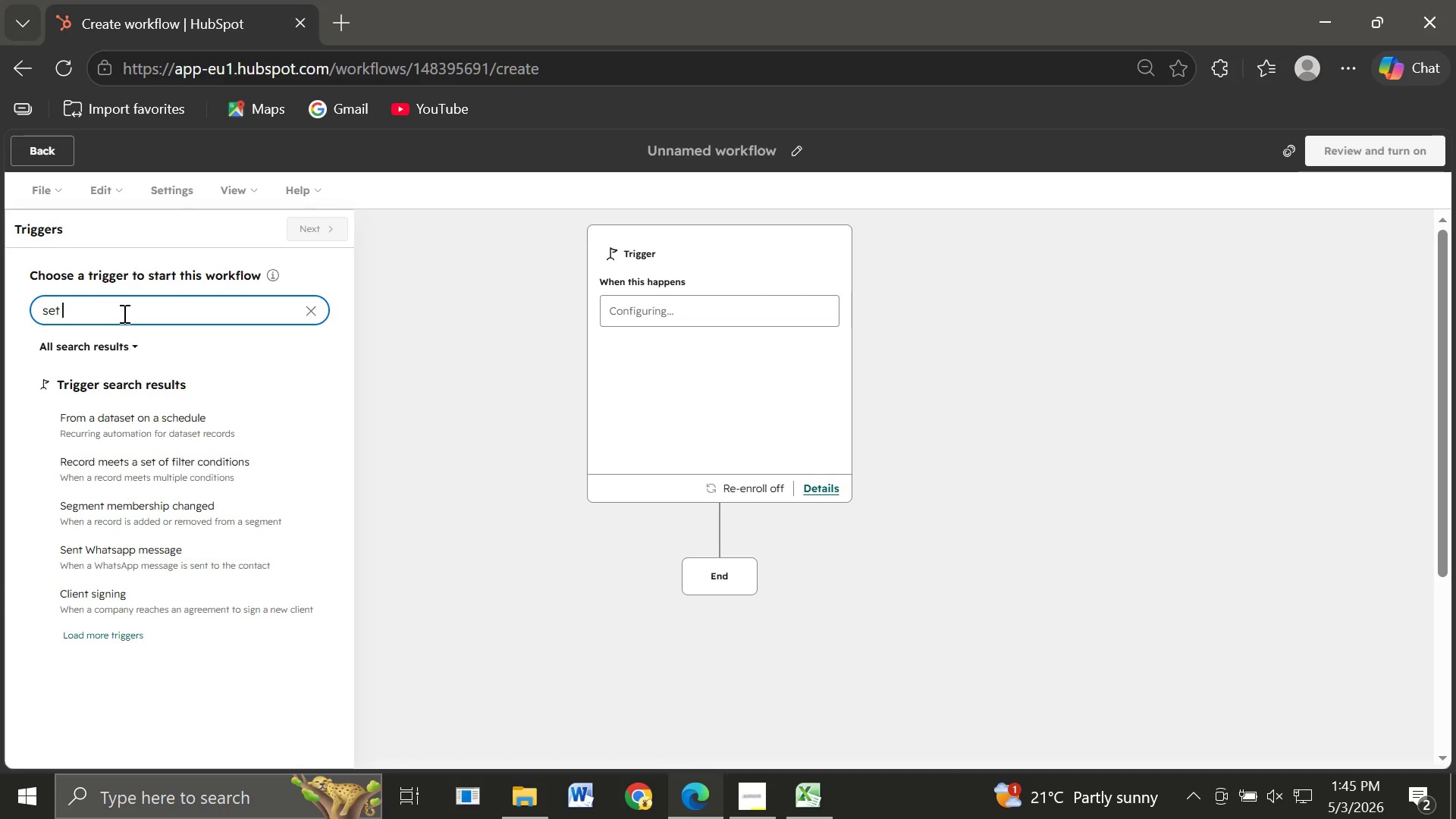 
type(enroll)
 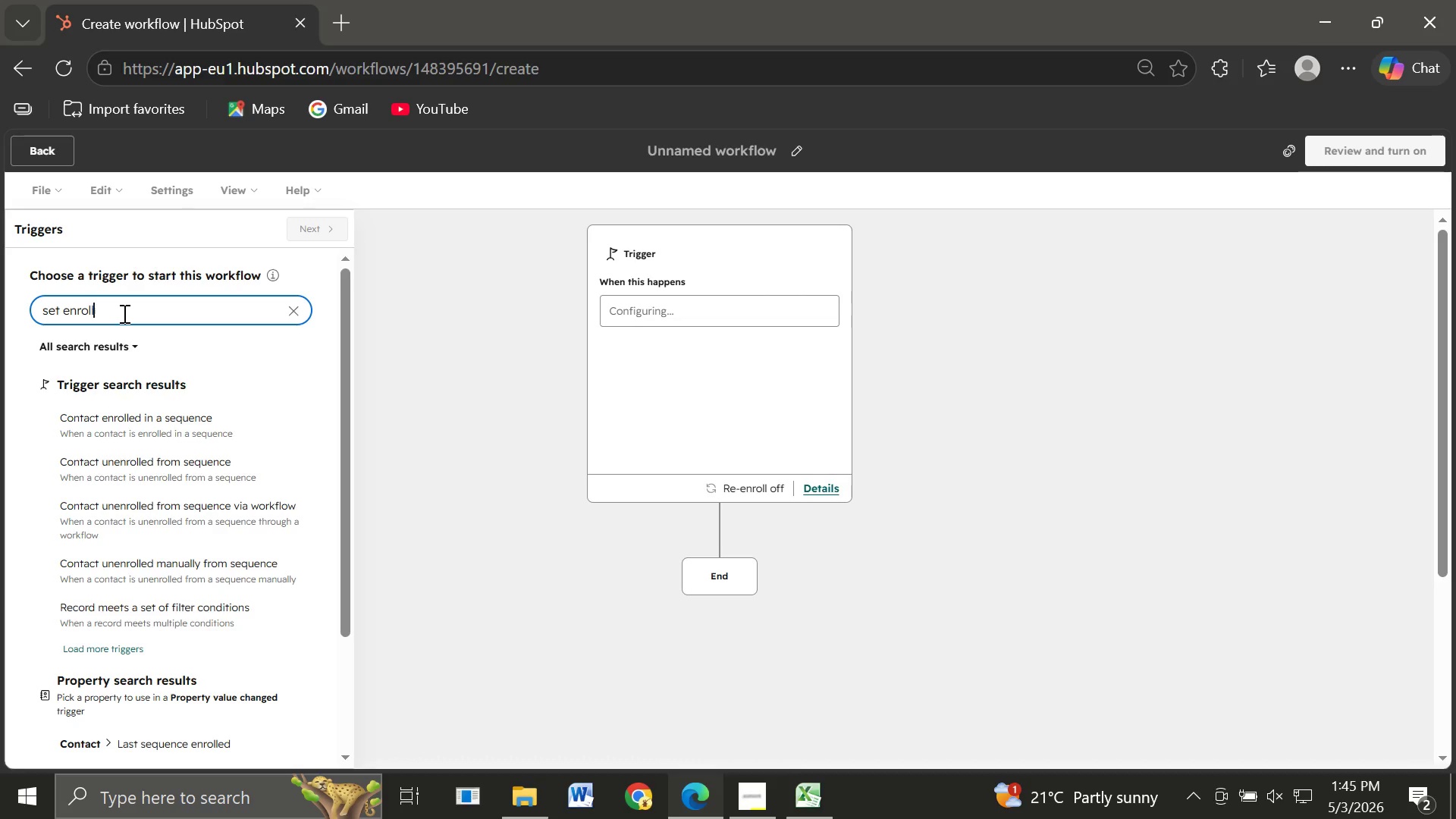 
hold_key(key=Backspace, duration=1.03)
 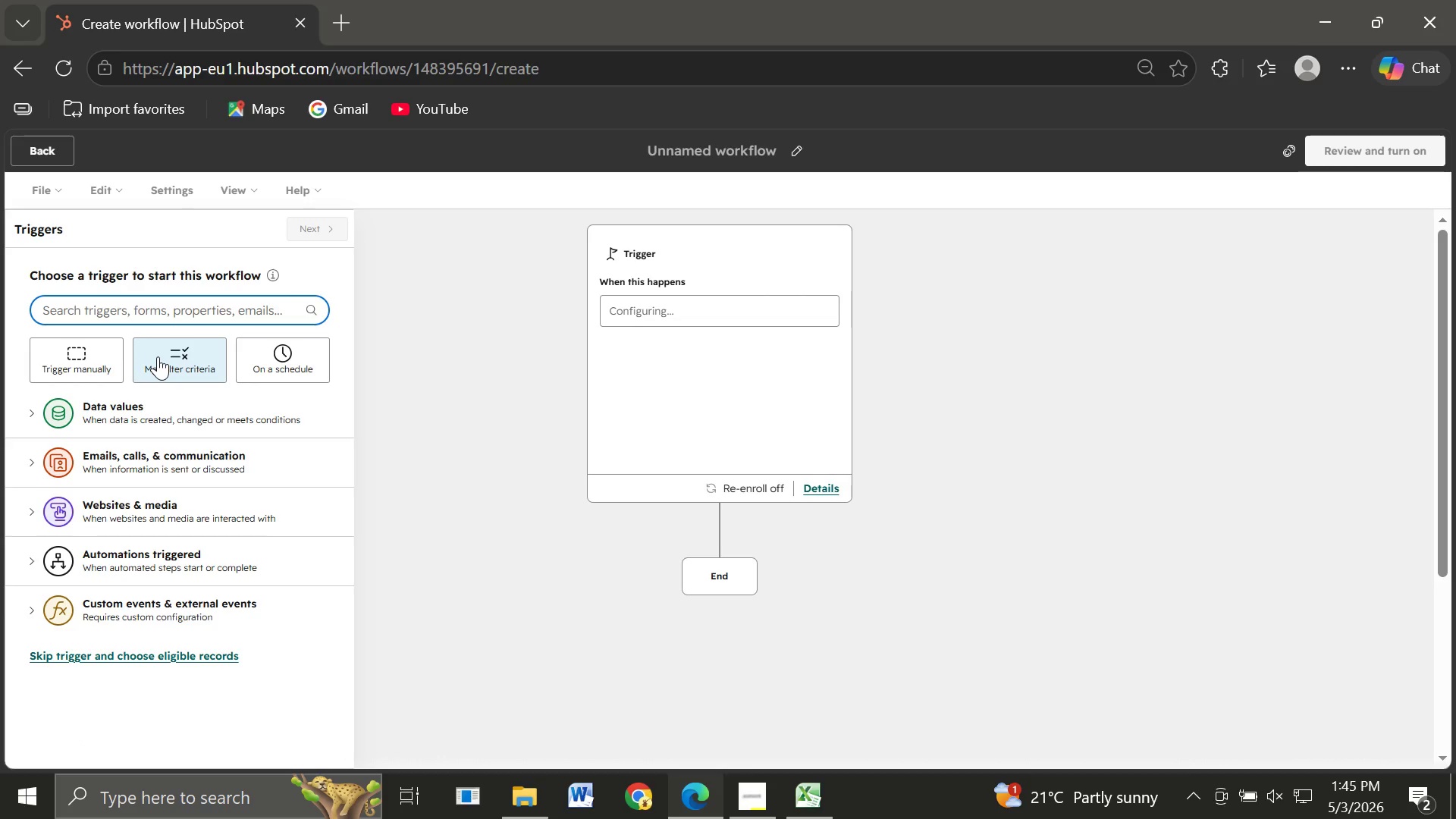 
left_click([158, 356])
 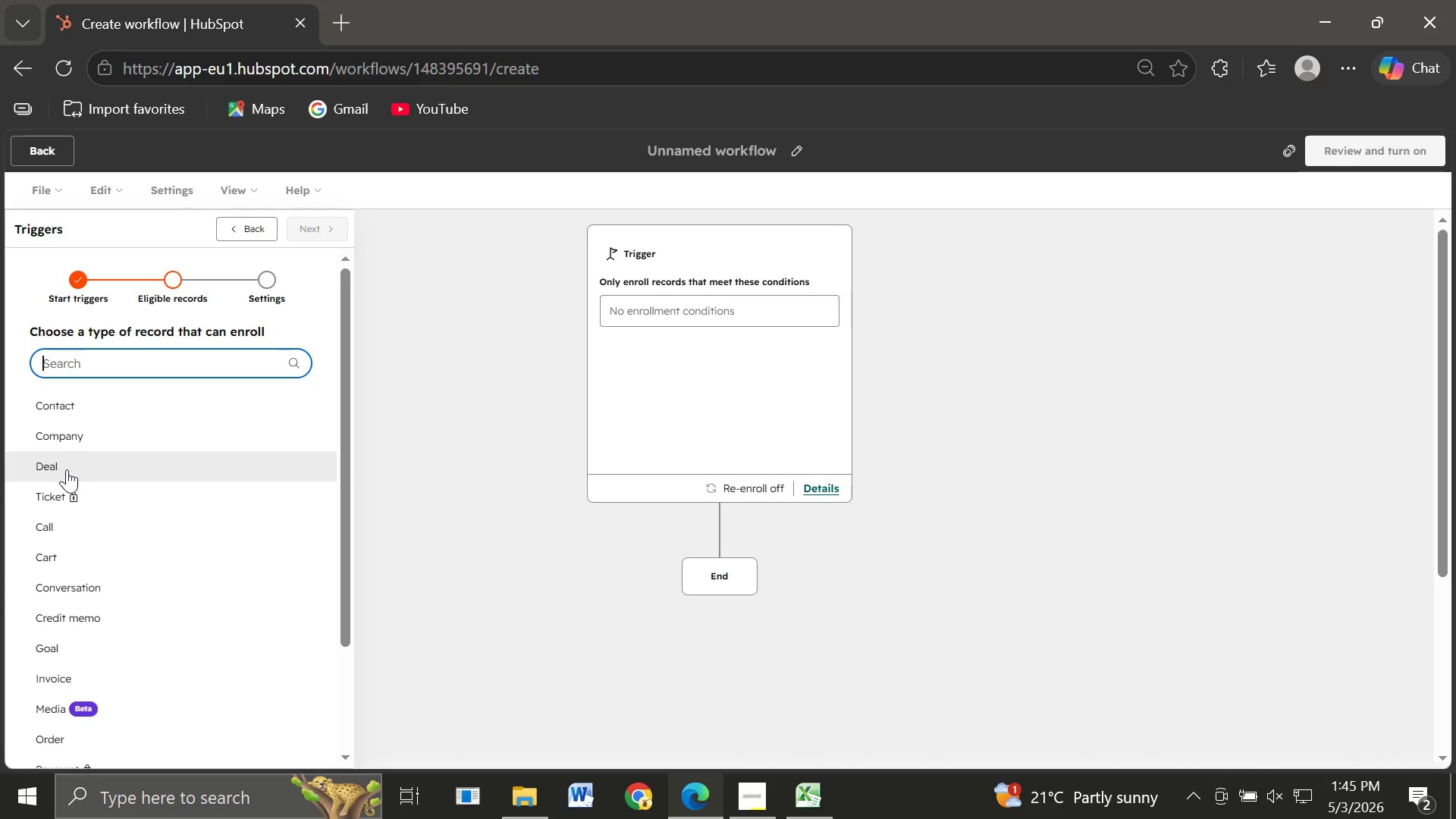 
left_click([67, 469])
 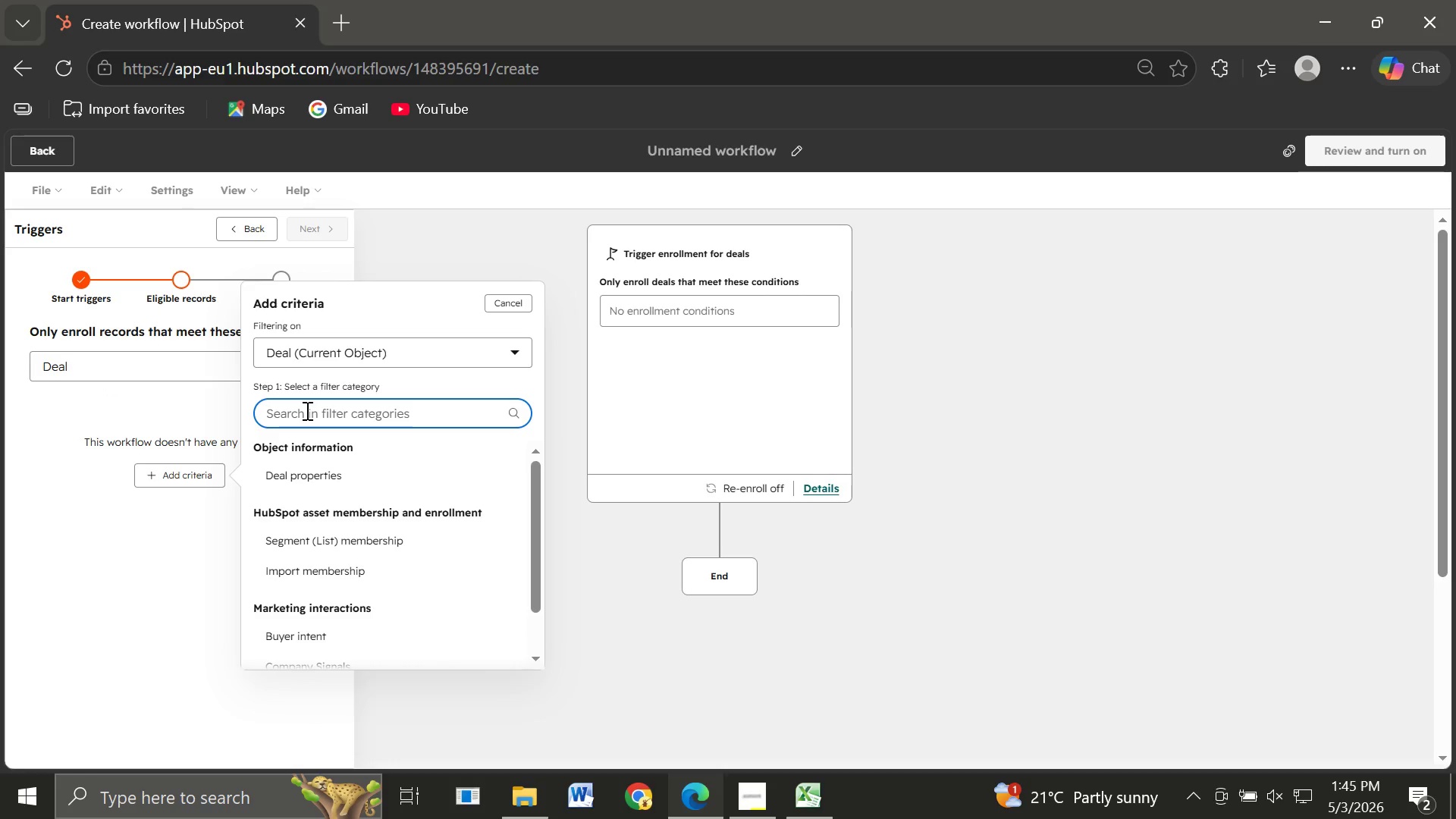 
wait(5.05)
 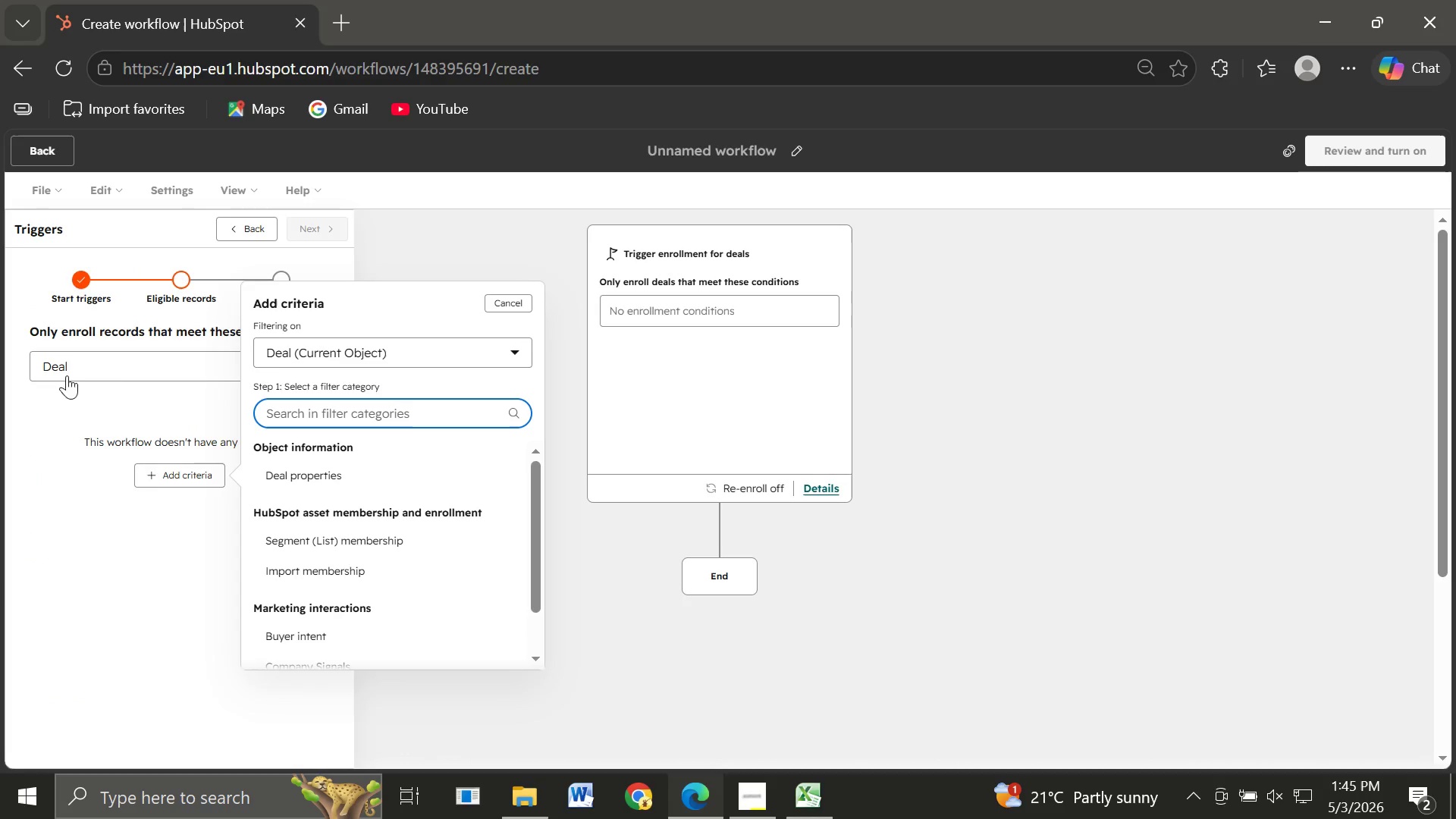 
key(Shift+H)
 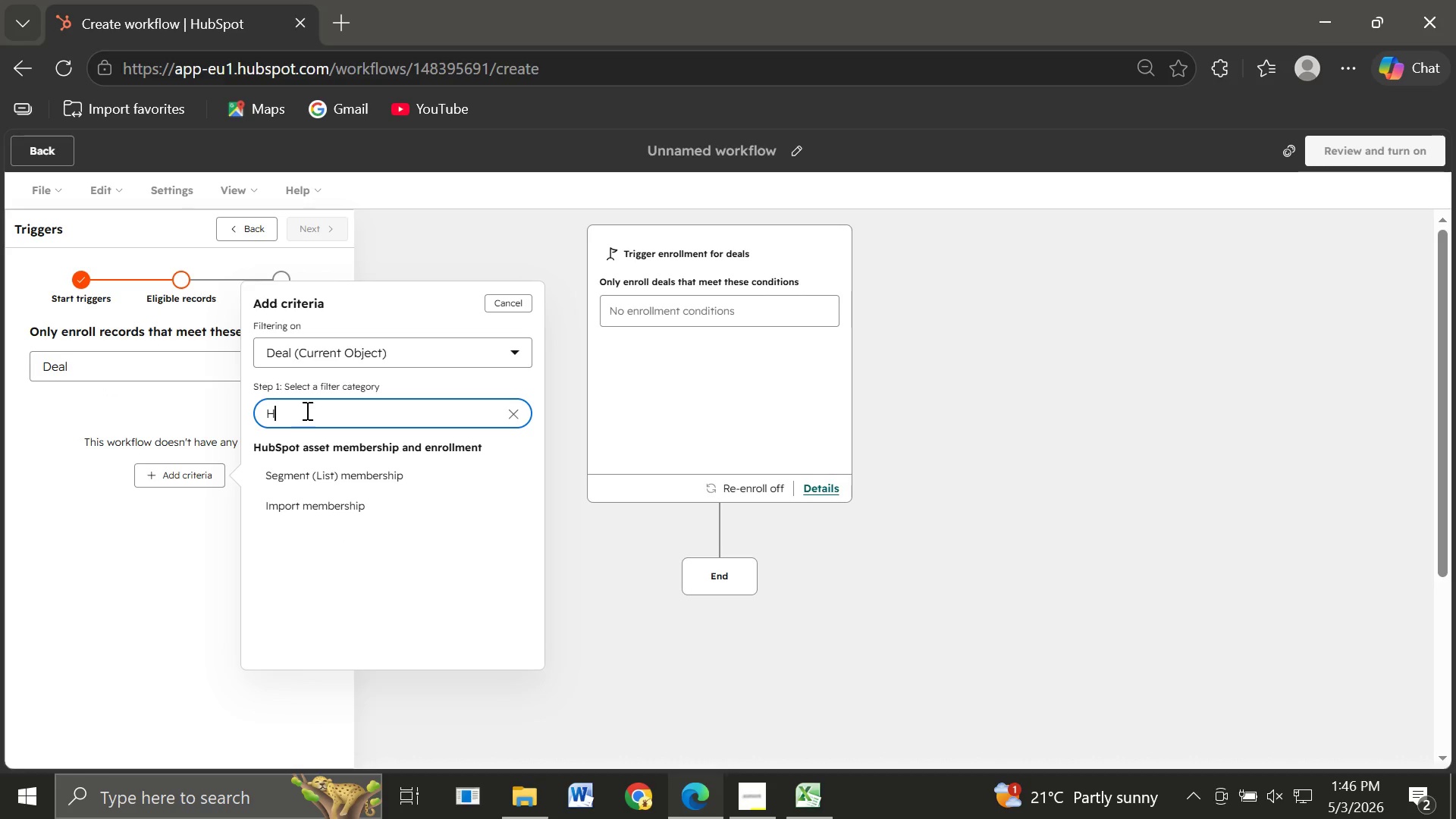 
key(Backspace)
 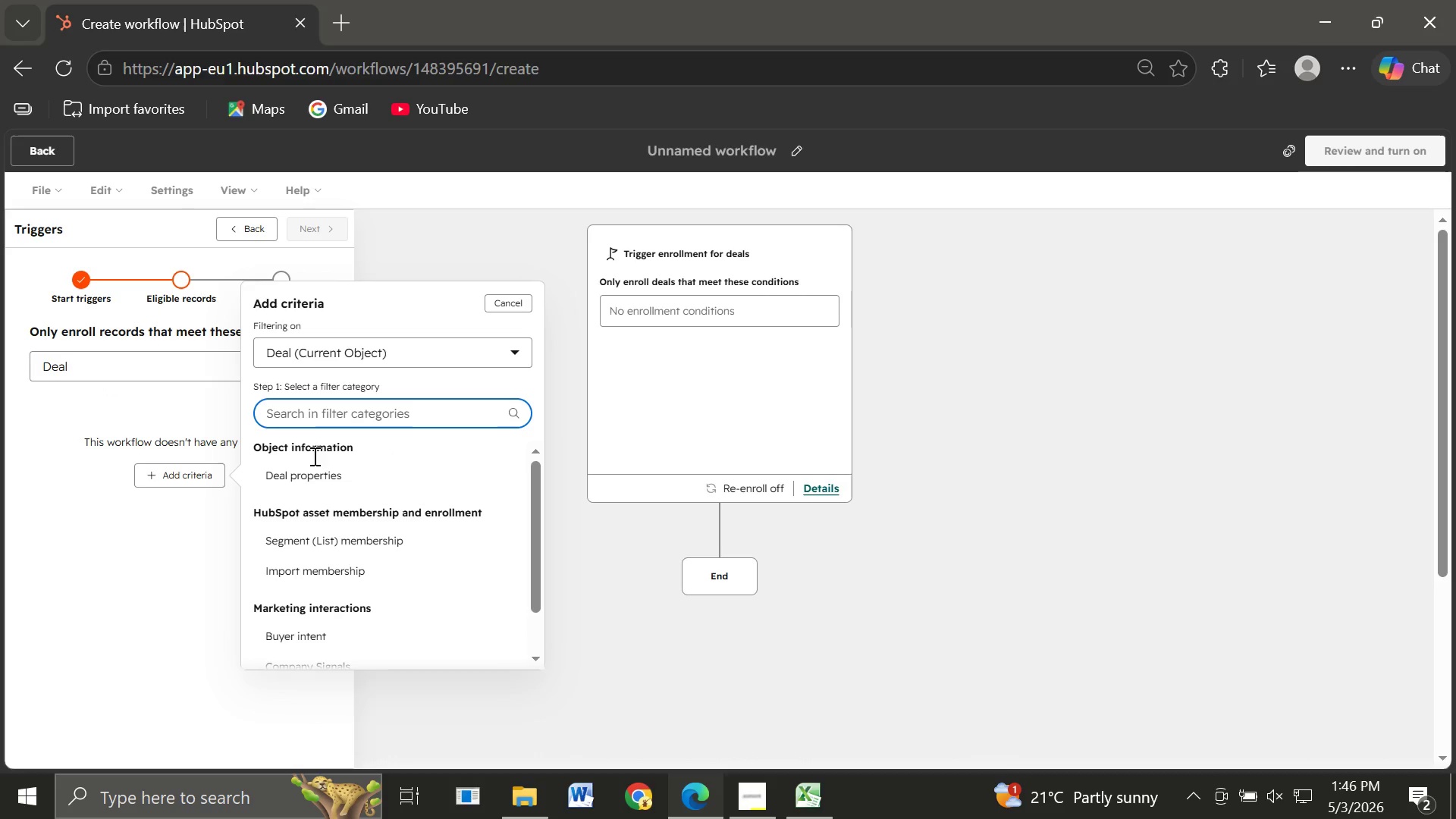 
left_click([306, 483])
 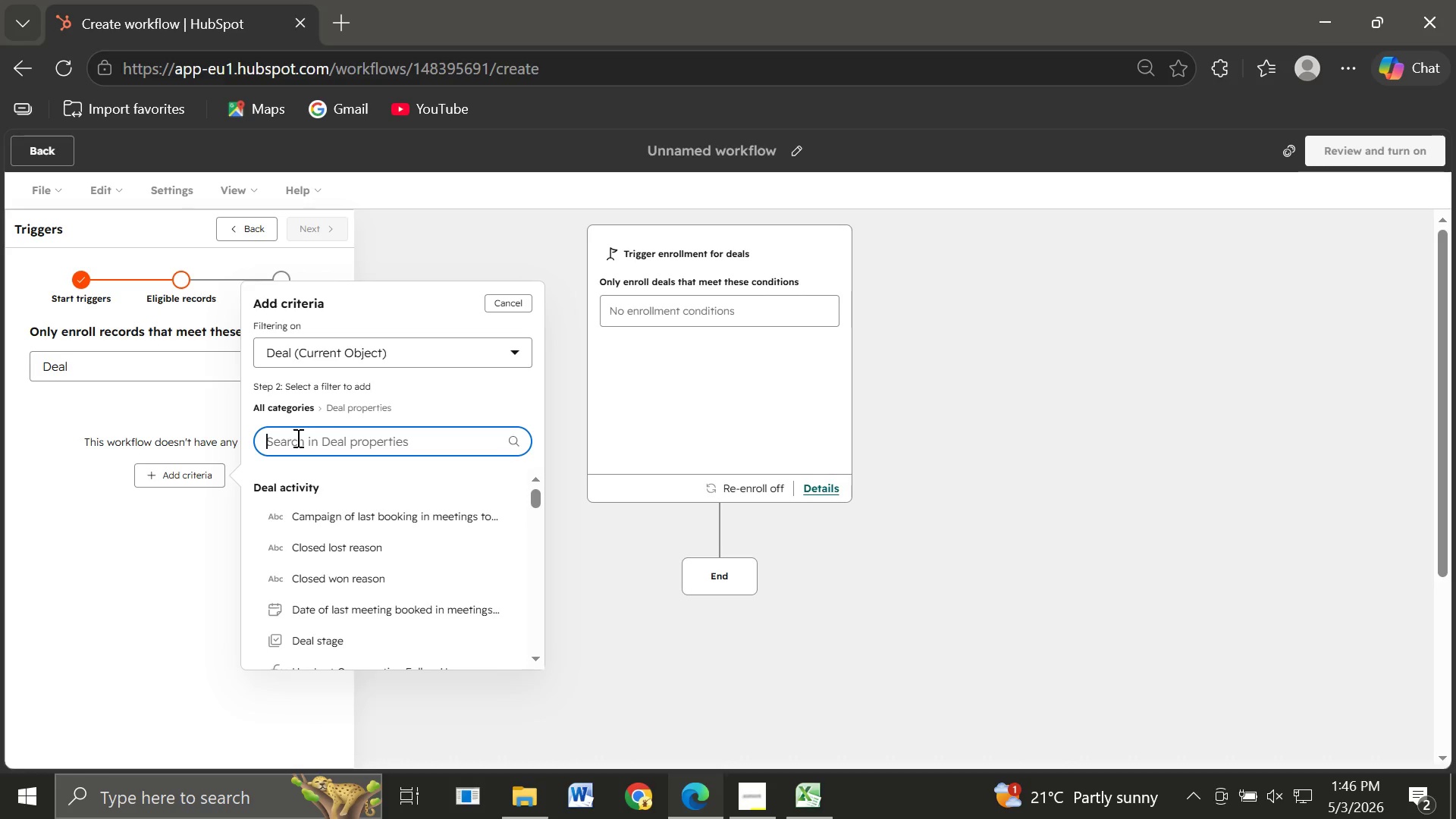 
type(Hu)
 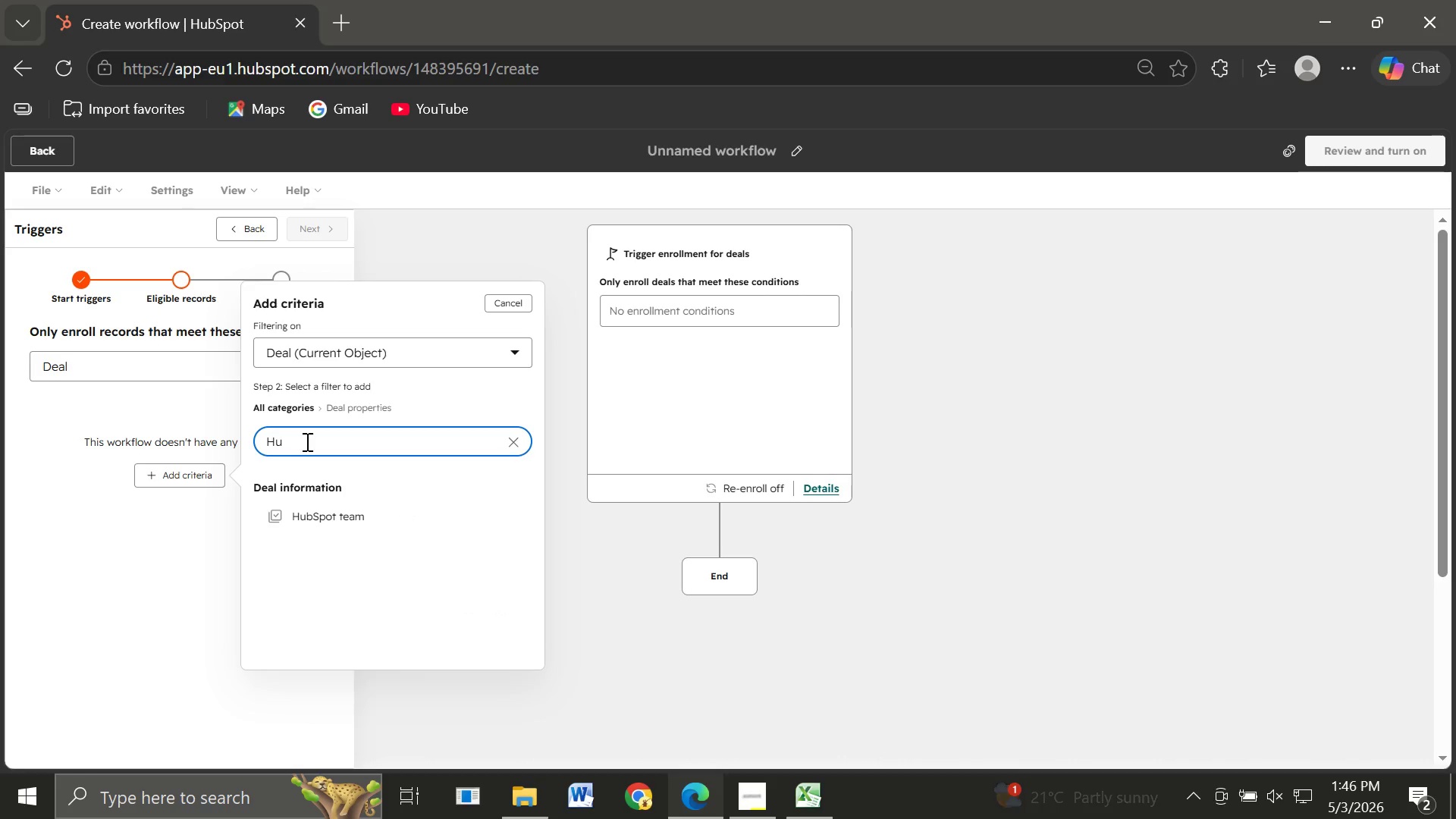 
wait(5.28)
 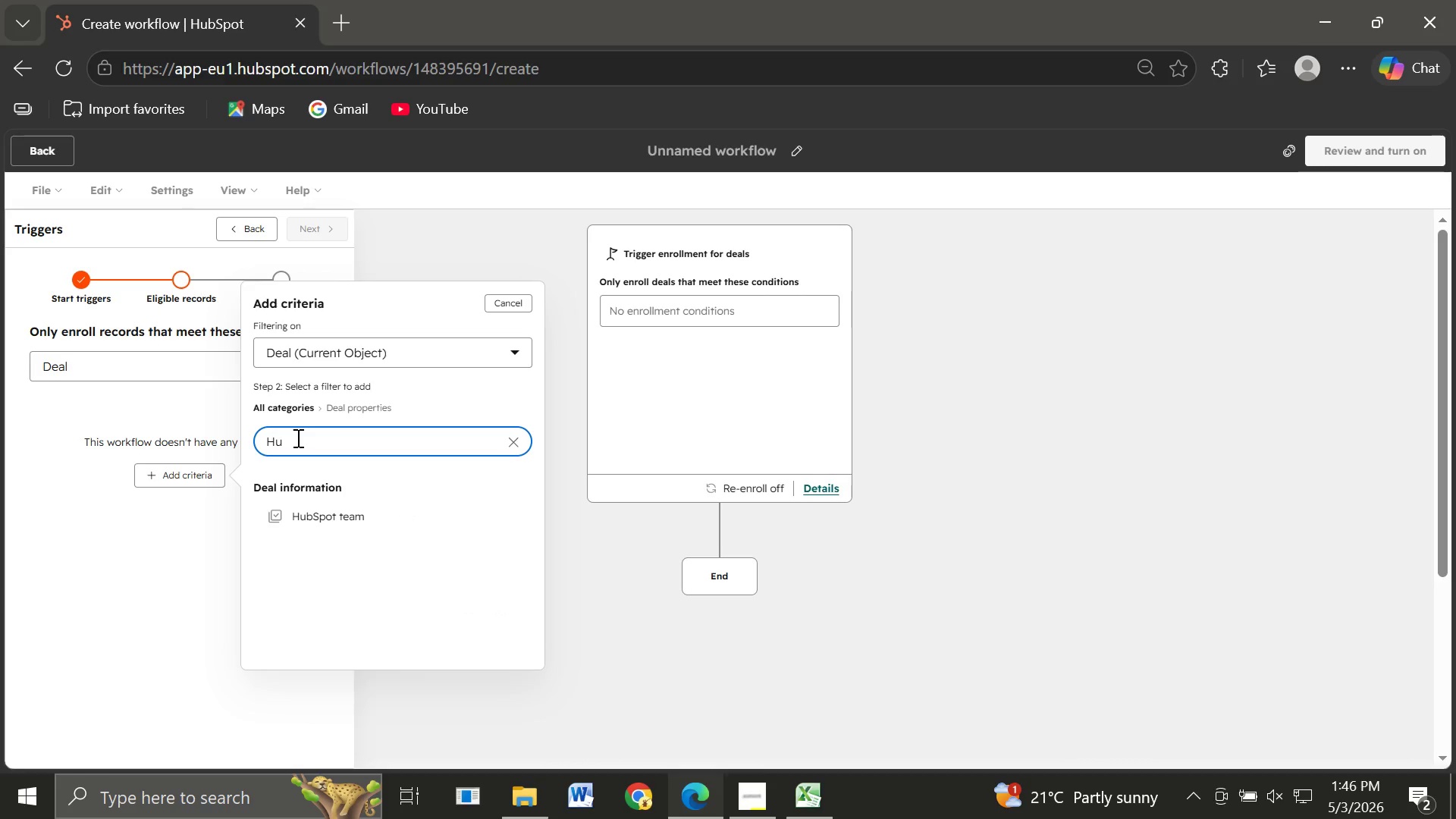 
key(Backspace)
 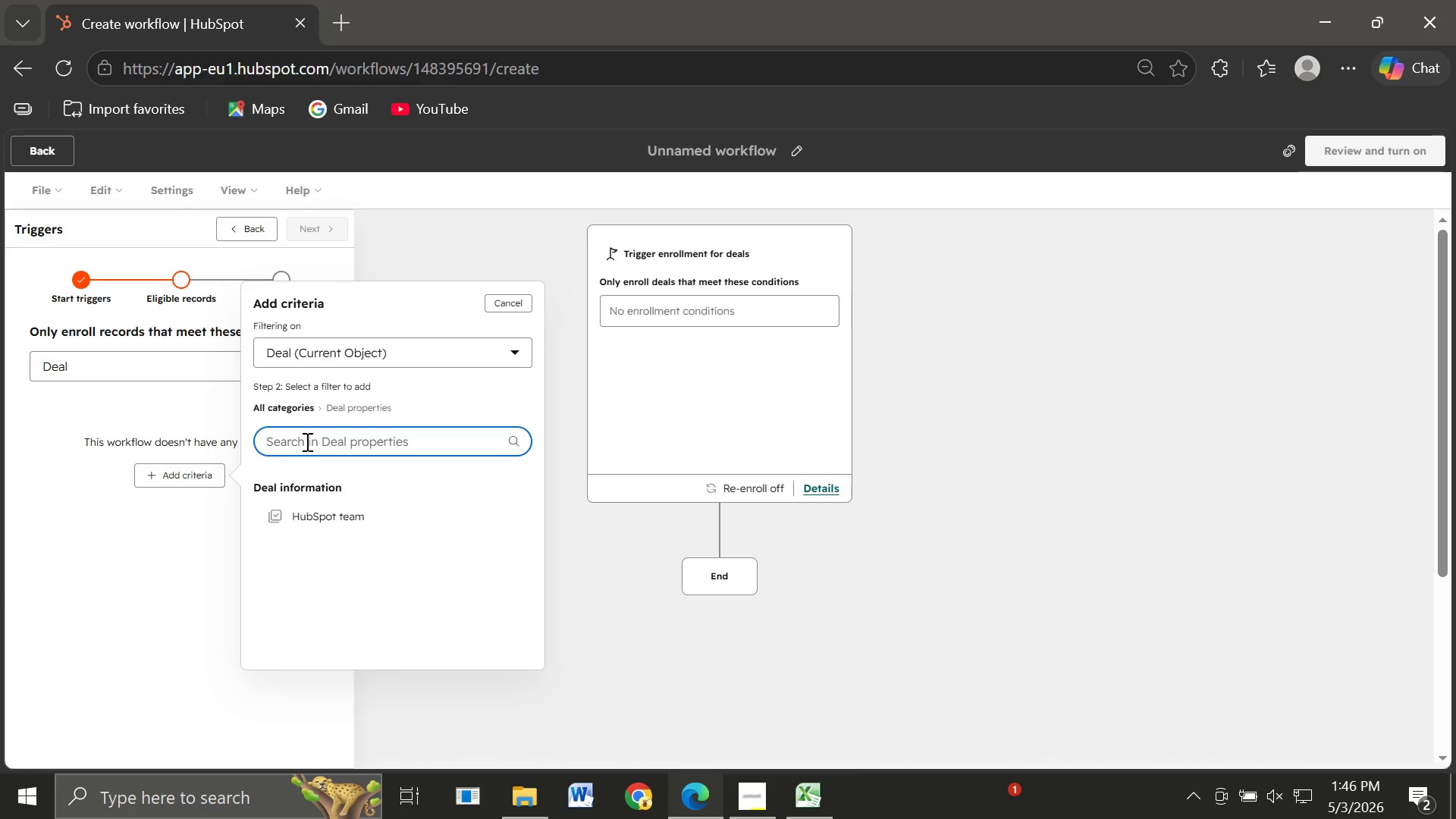 
key(Backspace)
 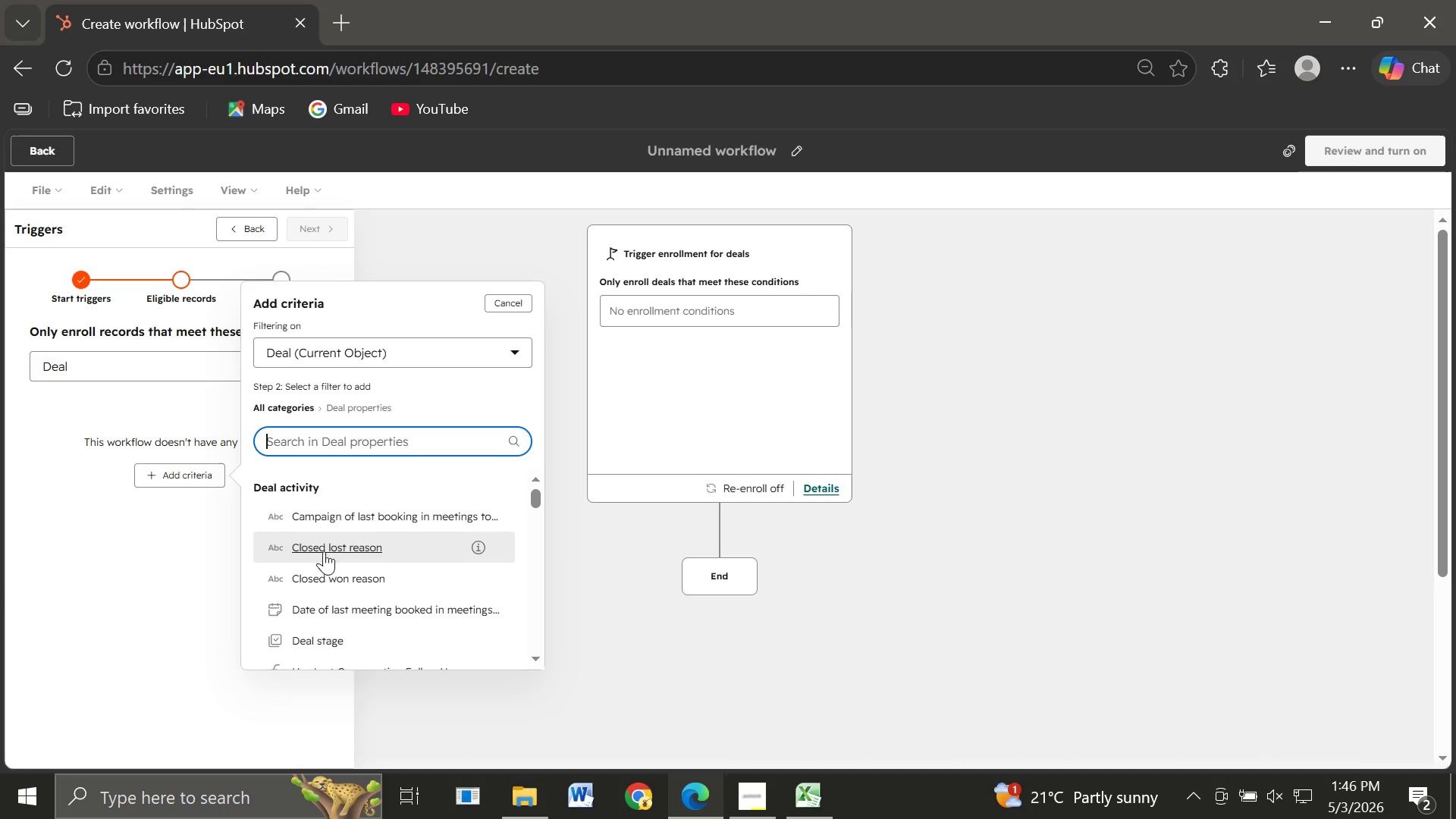 
wait(7.98)
 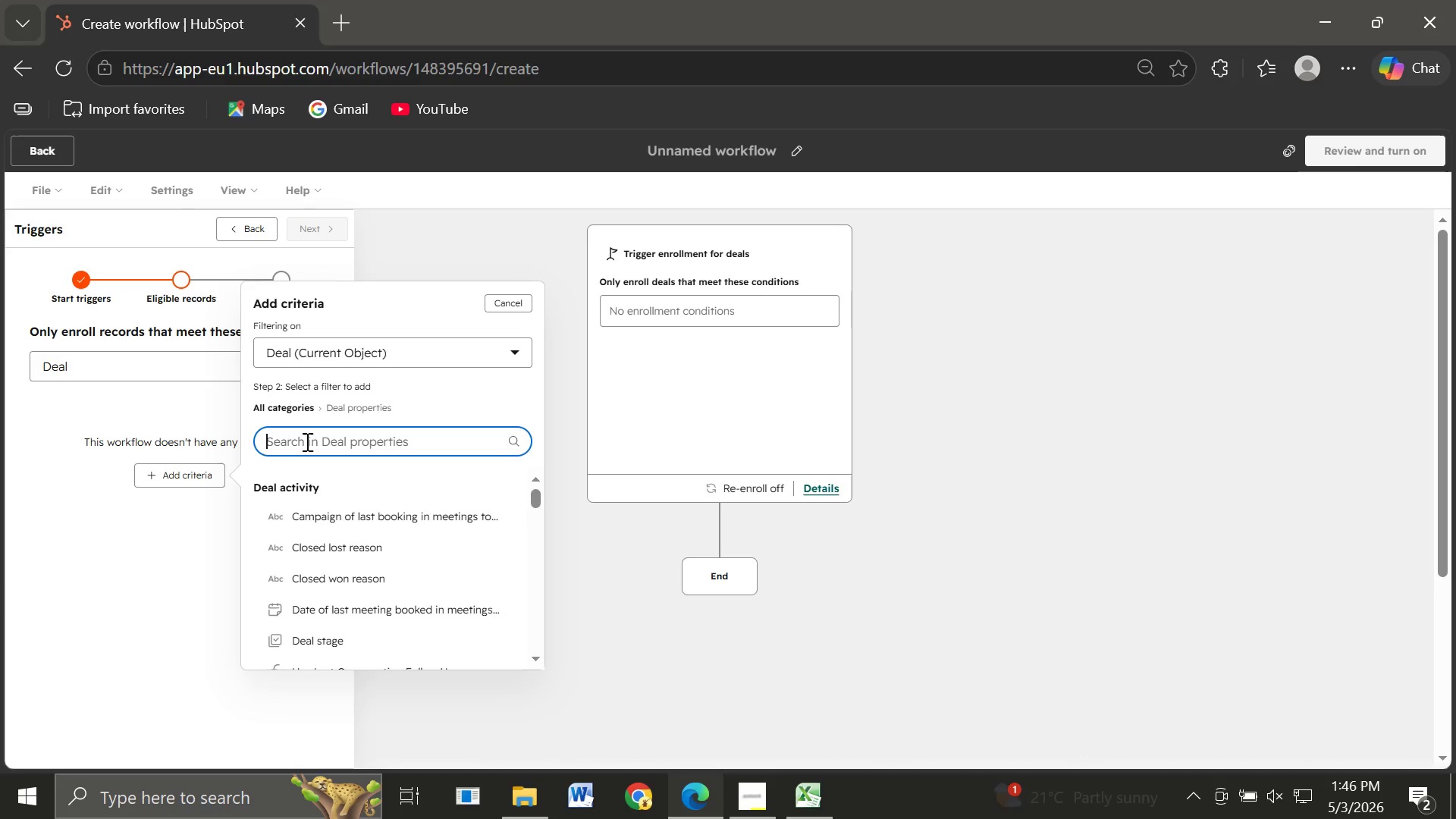 
left_click([499, 297])
 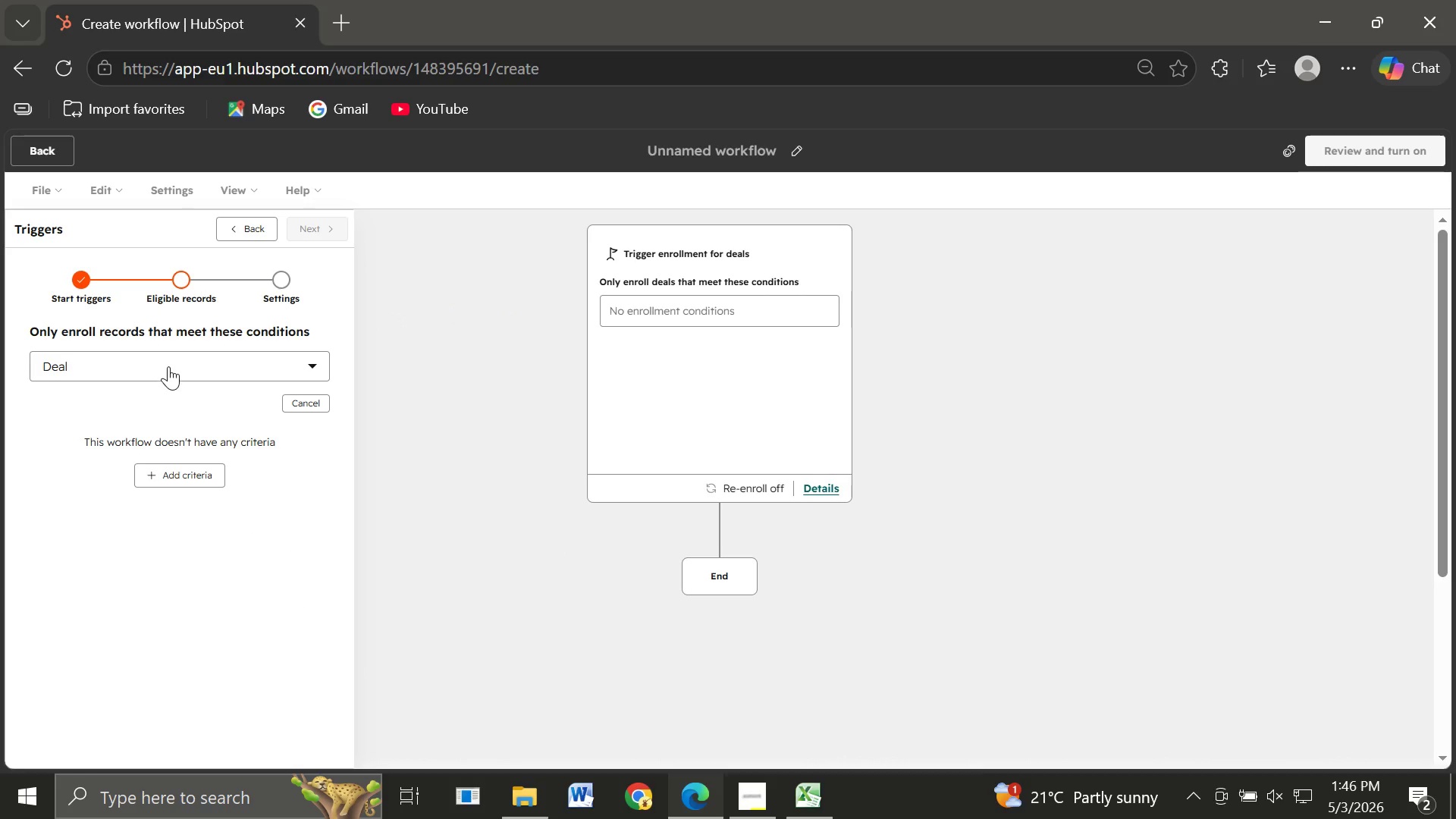 
left_click([168, 366])
 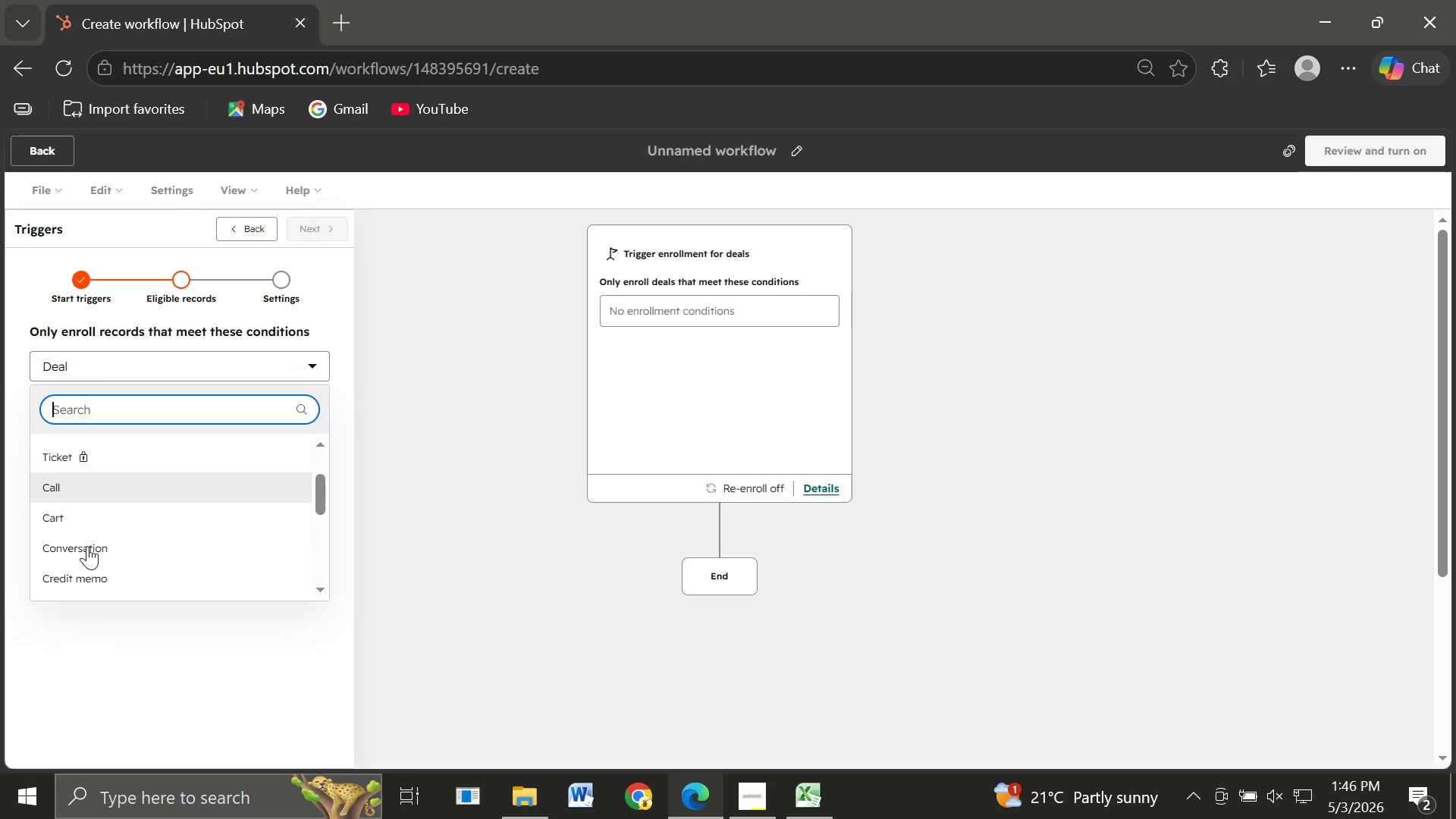 
wait(5.91)
 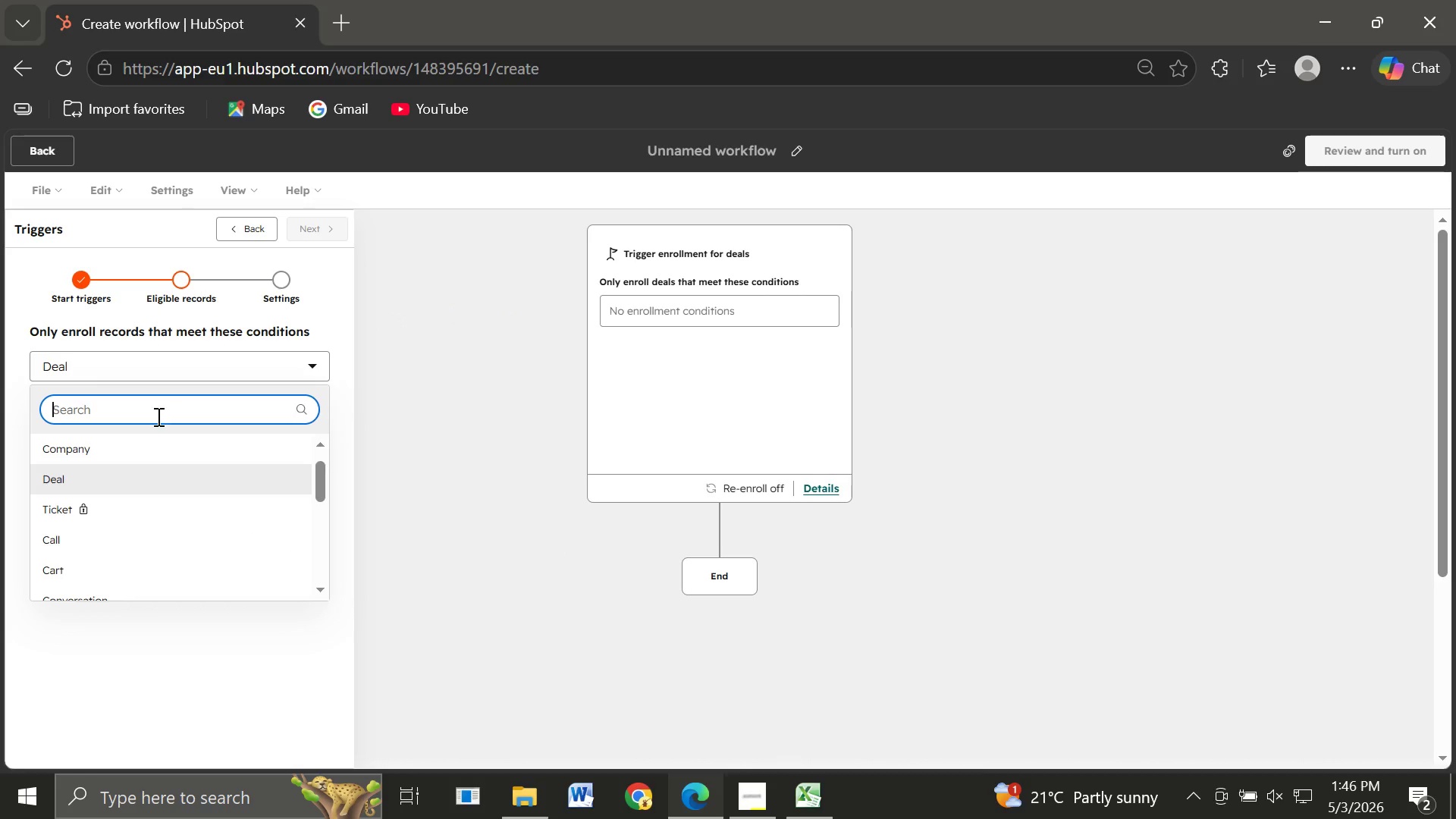 
left_click([78, 445])
 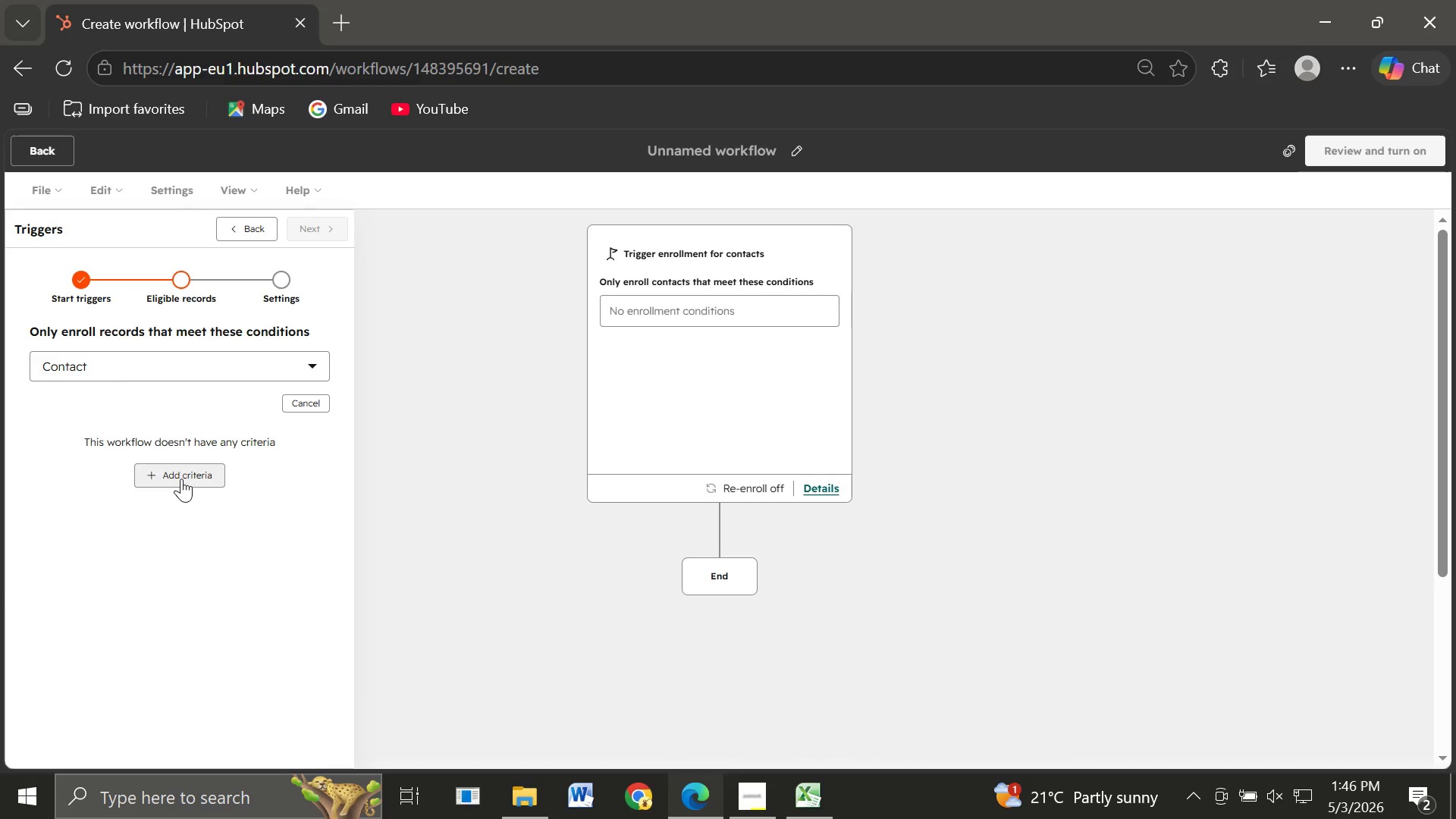 
left_click([181, 479])
 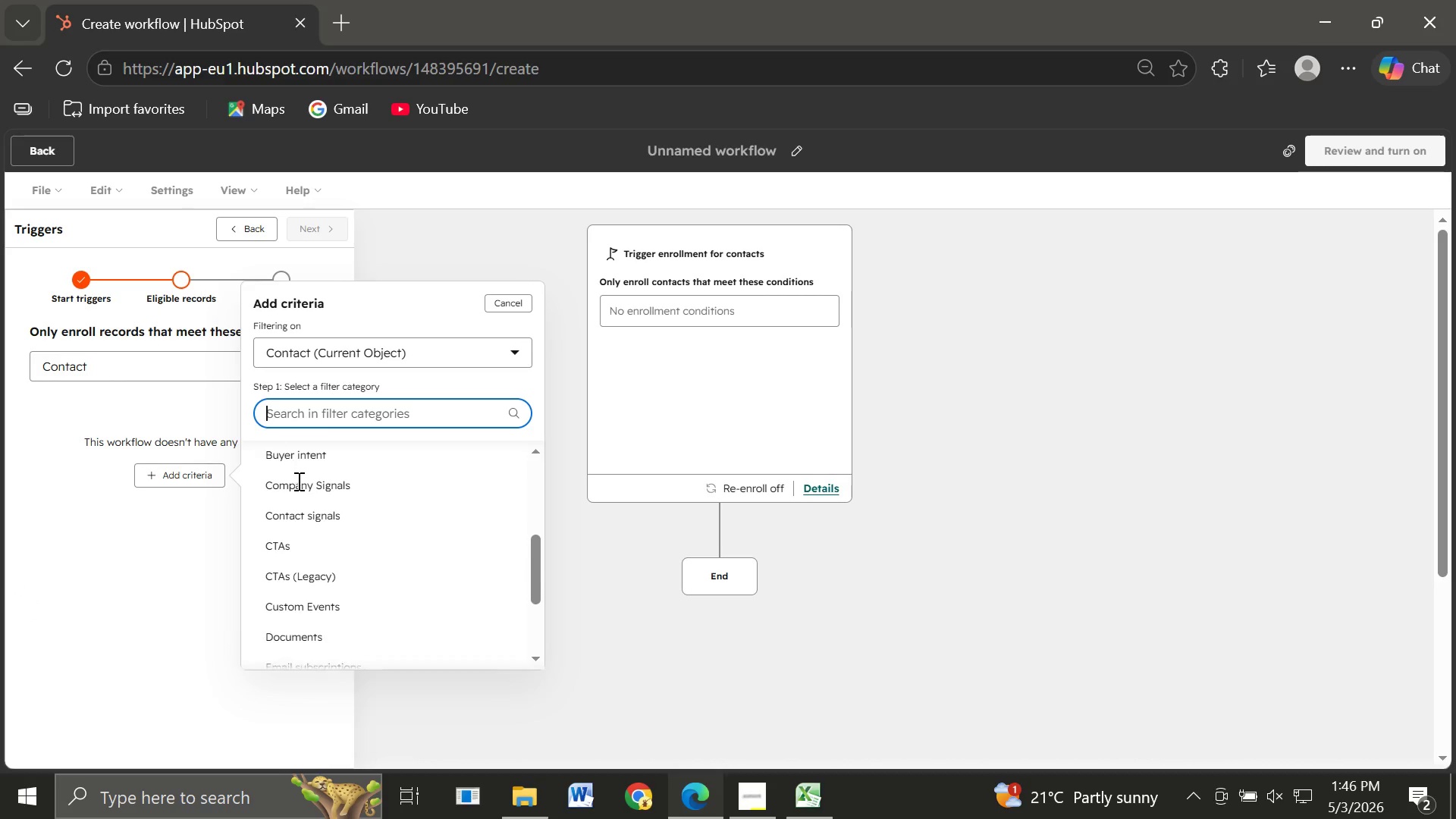 
wait(9.58)
 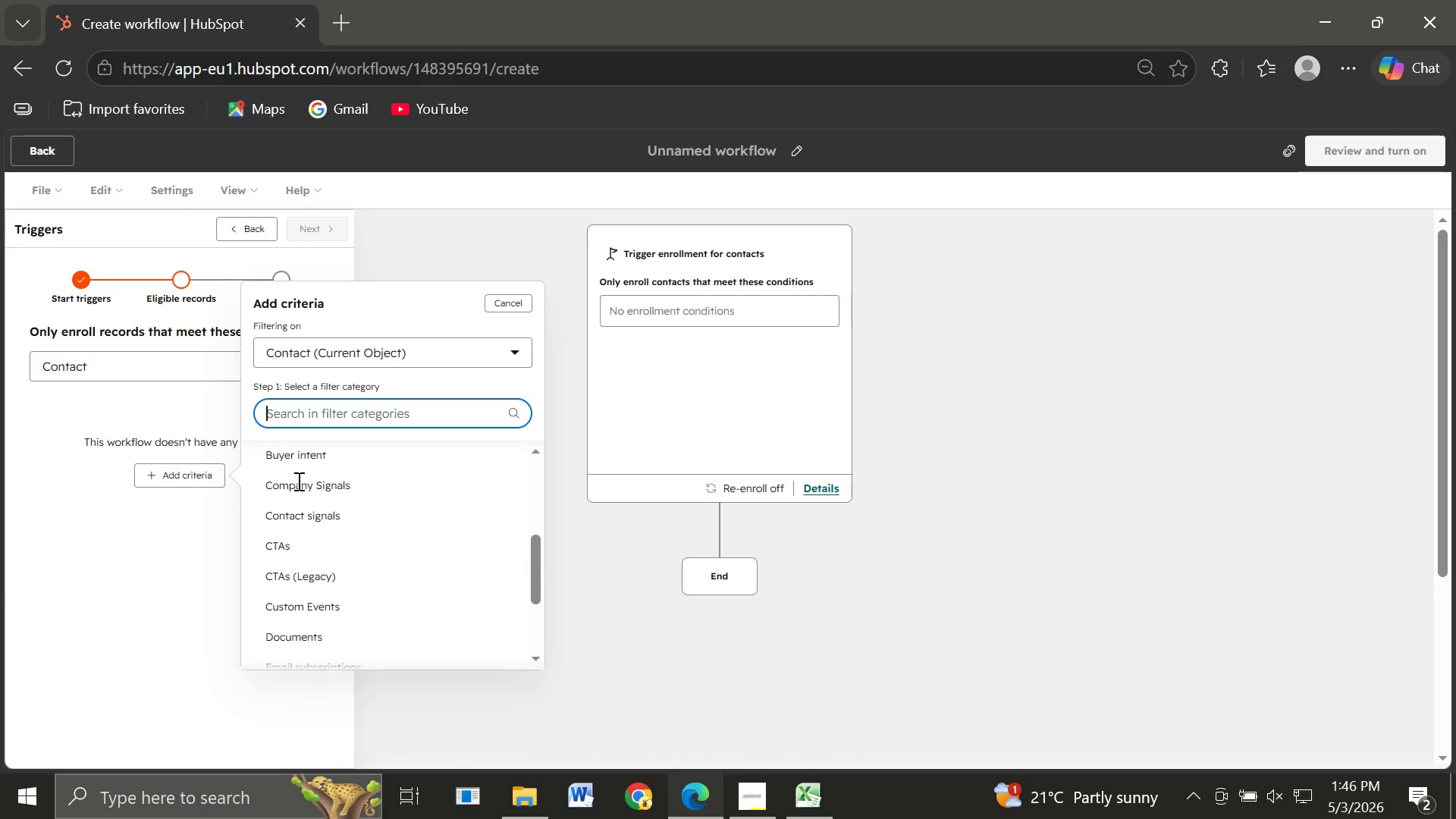 
left_click([284, 481])
 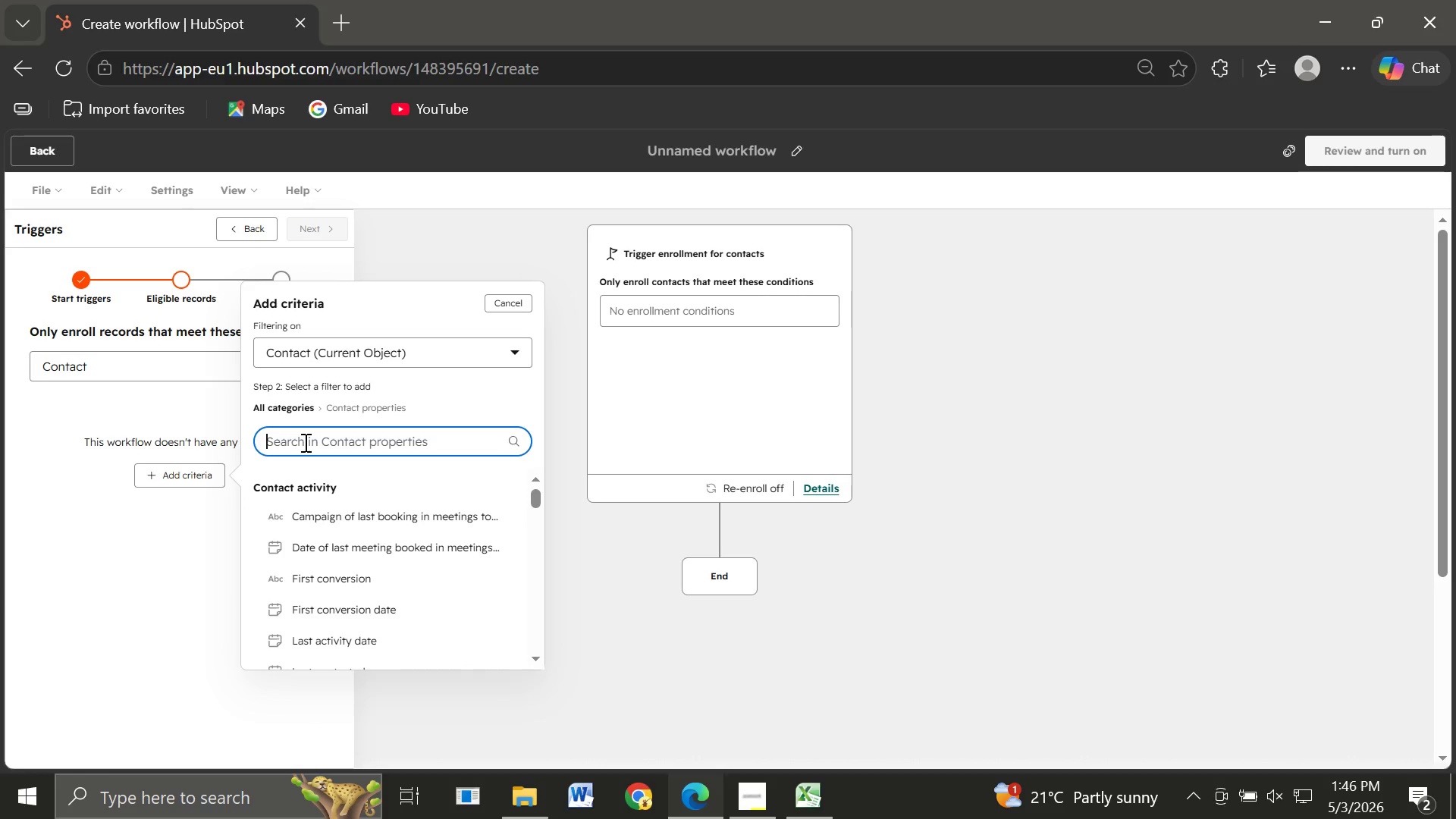 
wait(7.59)
 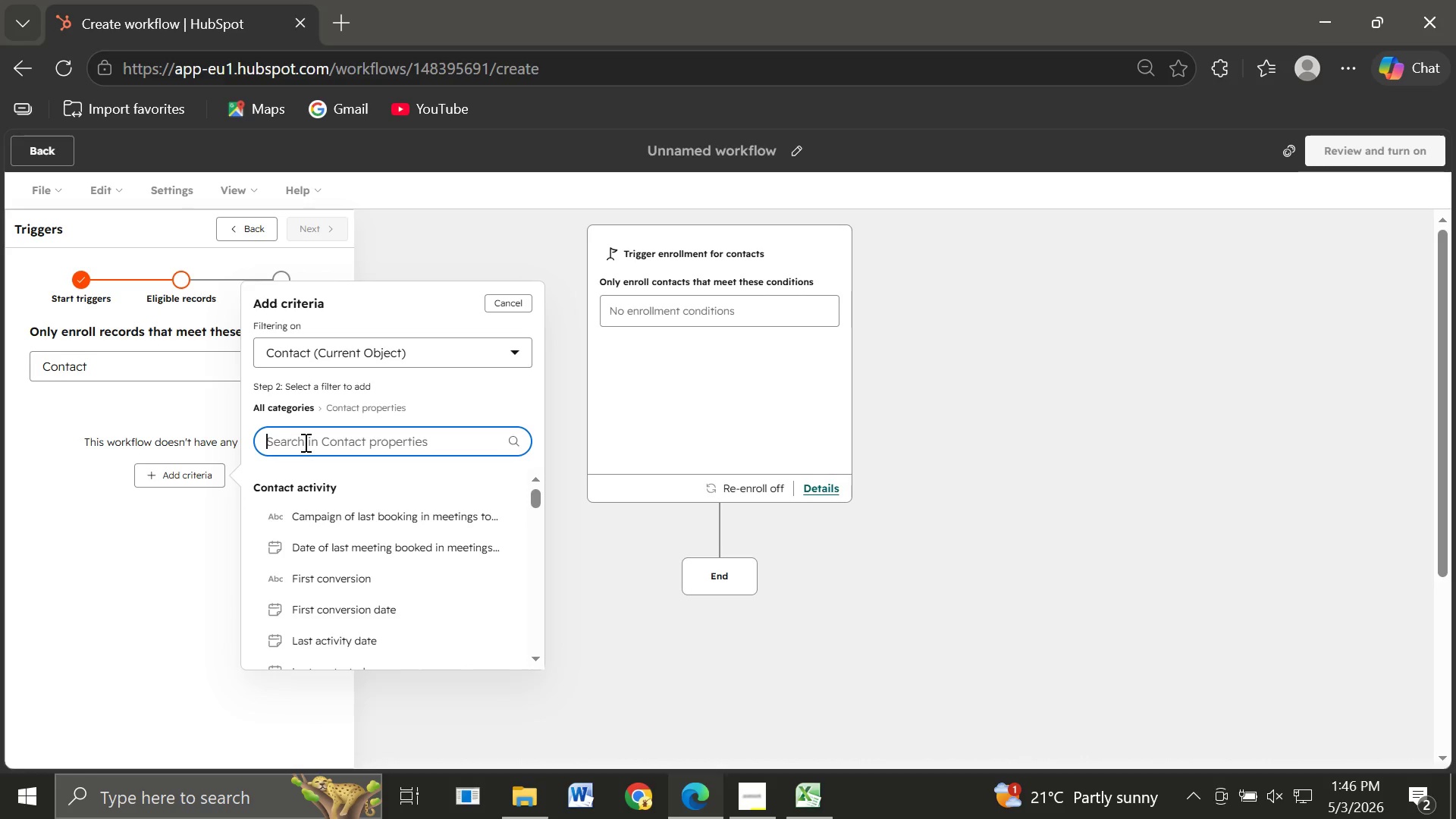 
type(Hu)
 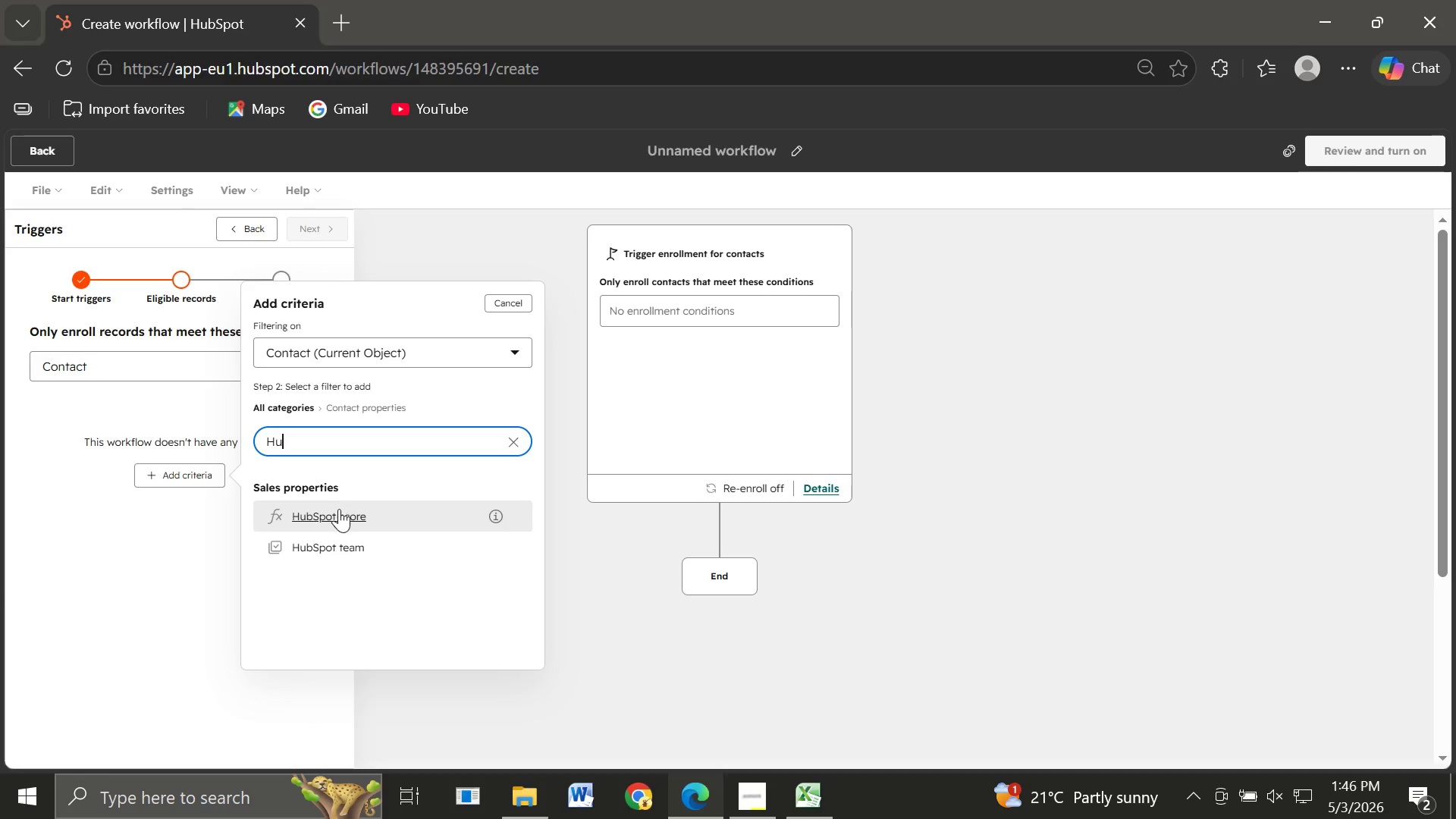 
left_click([341, 516])
 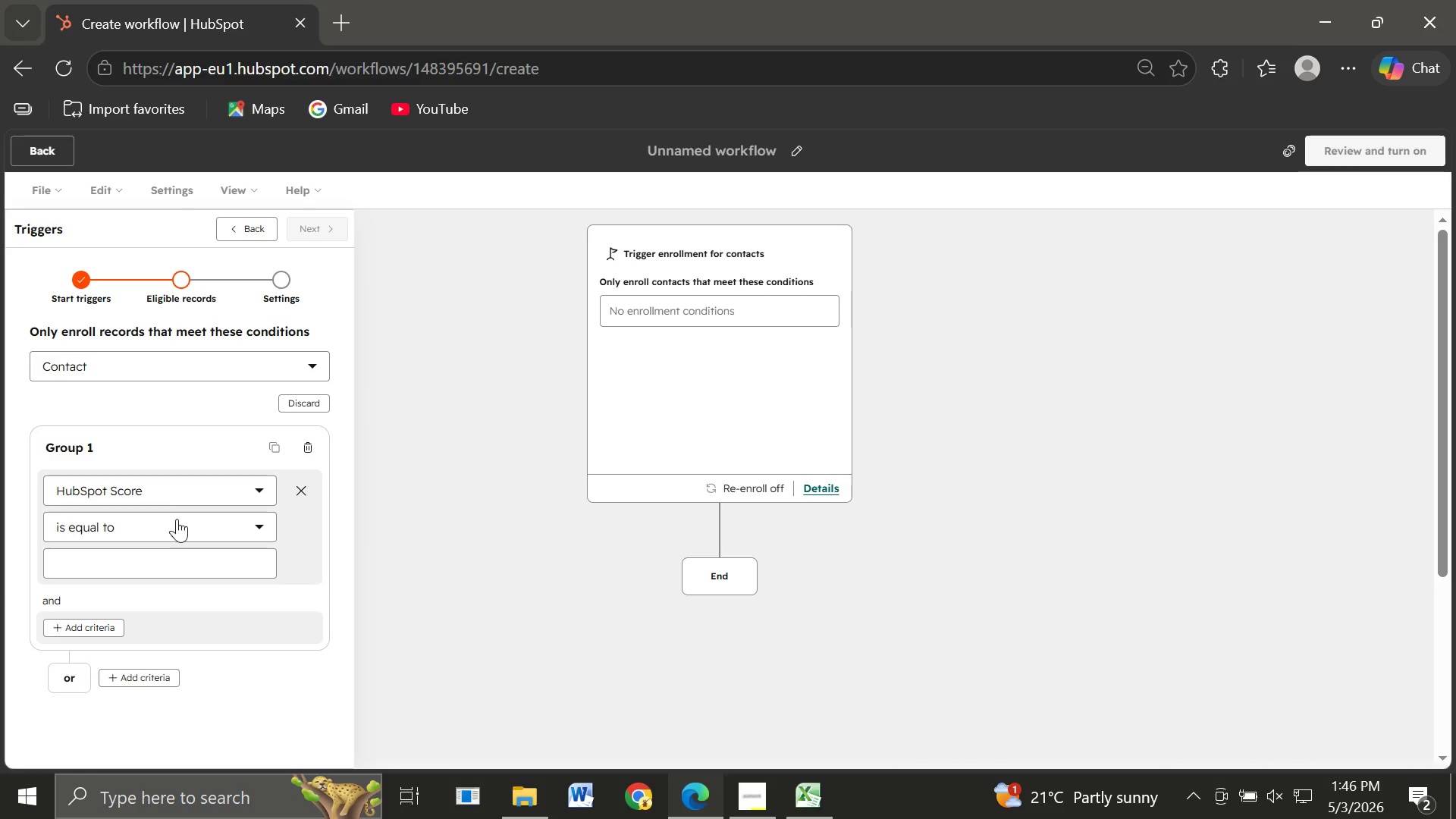 
wait(5.08)
 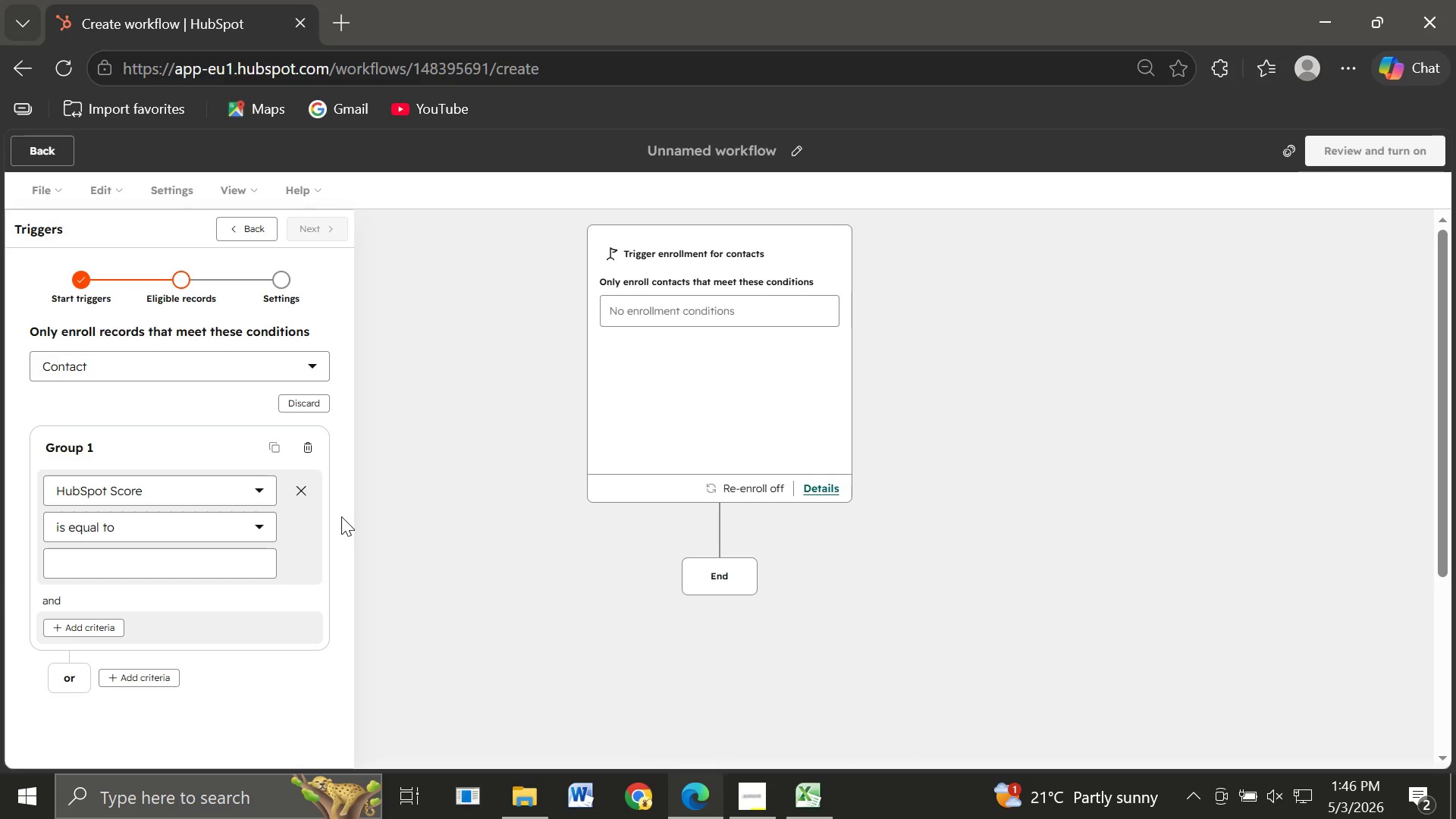 
left_click([129, 529])
 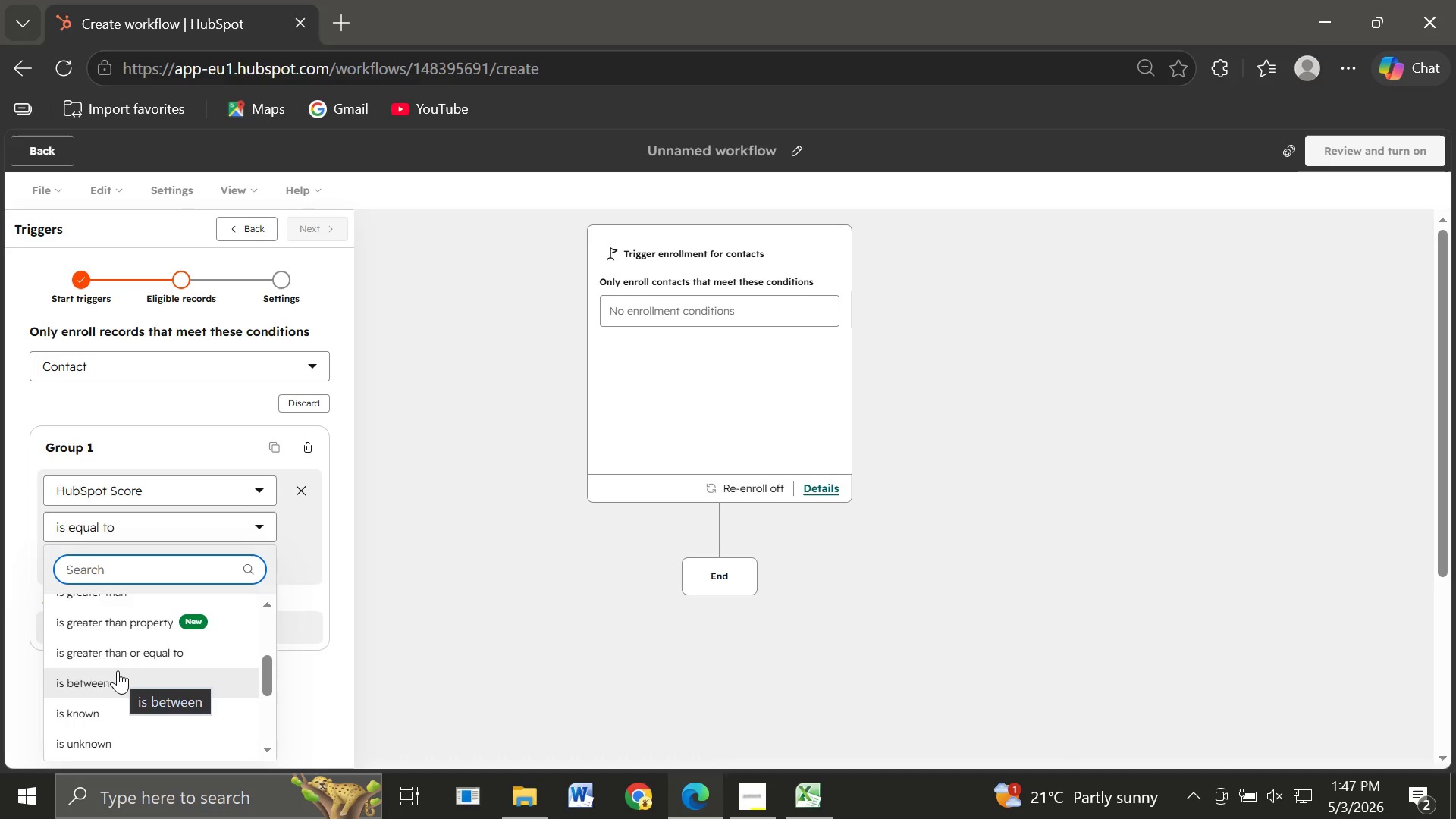 
left_click([105, 640])
 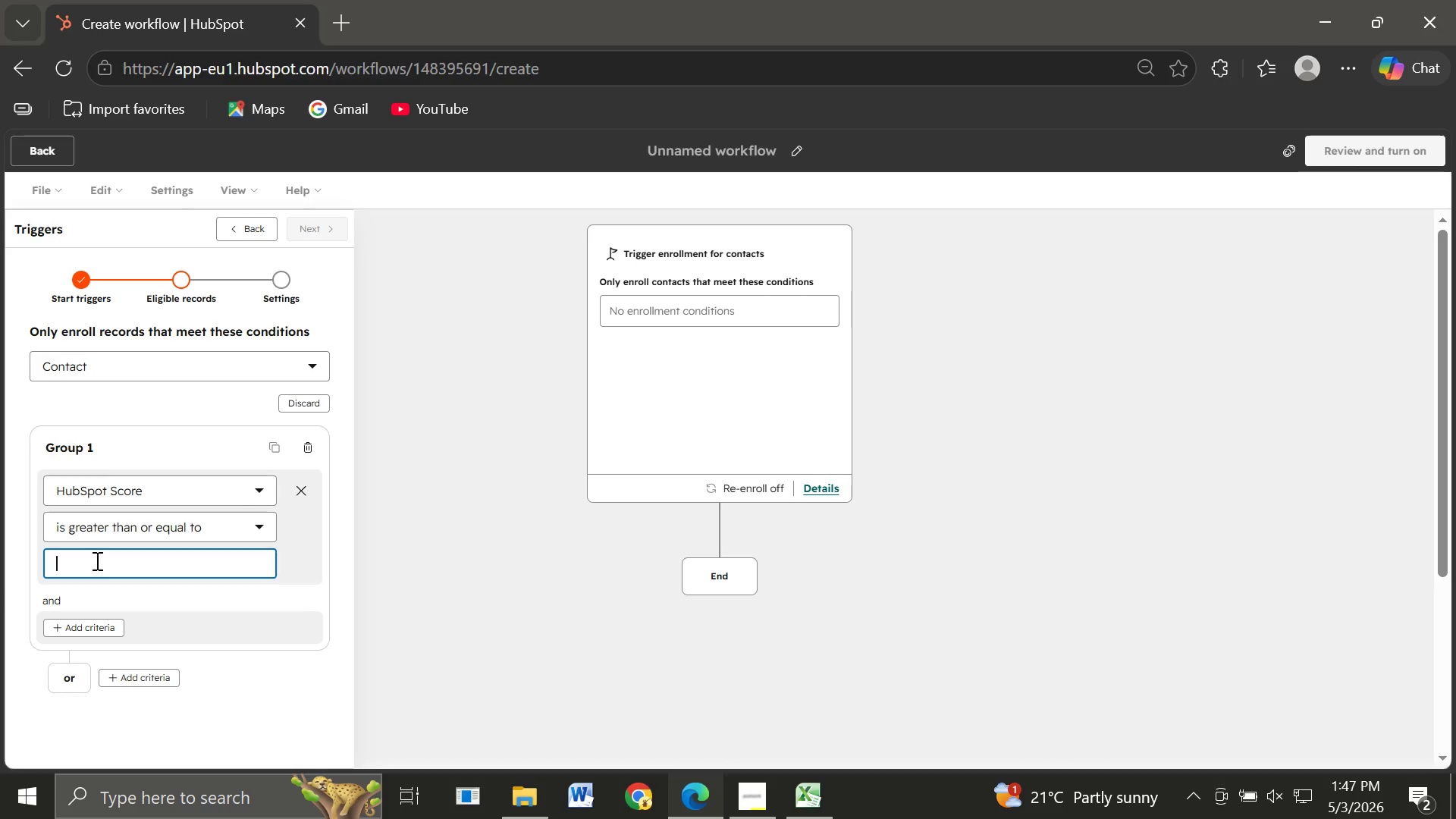 
left_click([96, 560])
 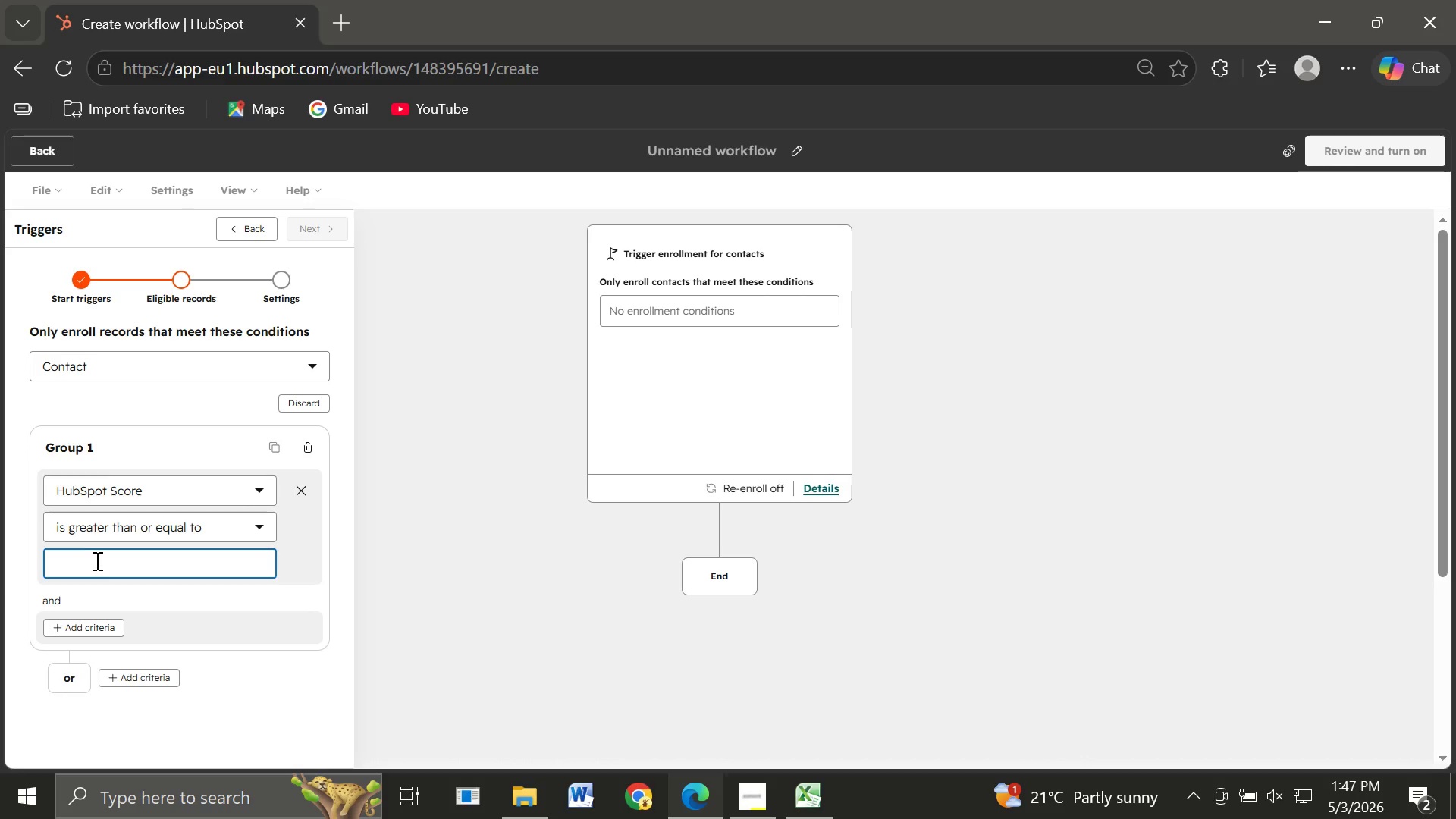 
type(50)
 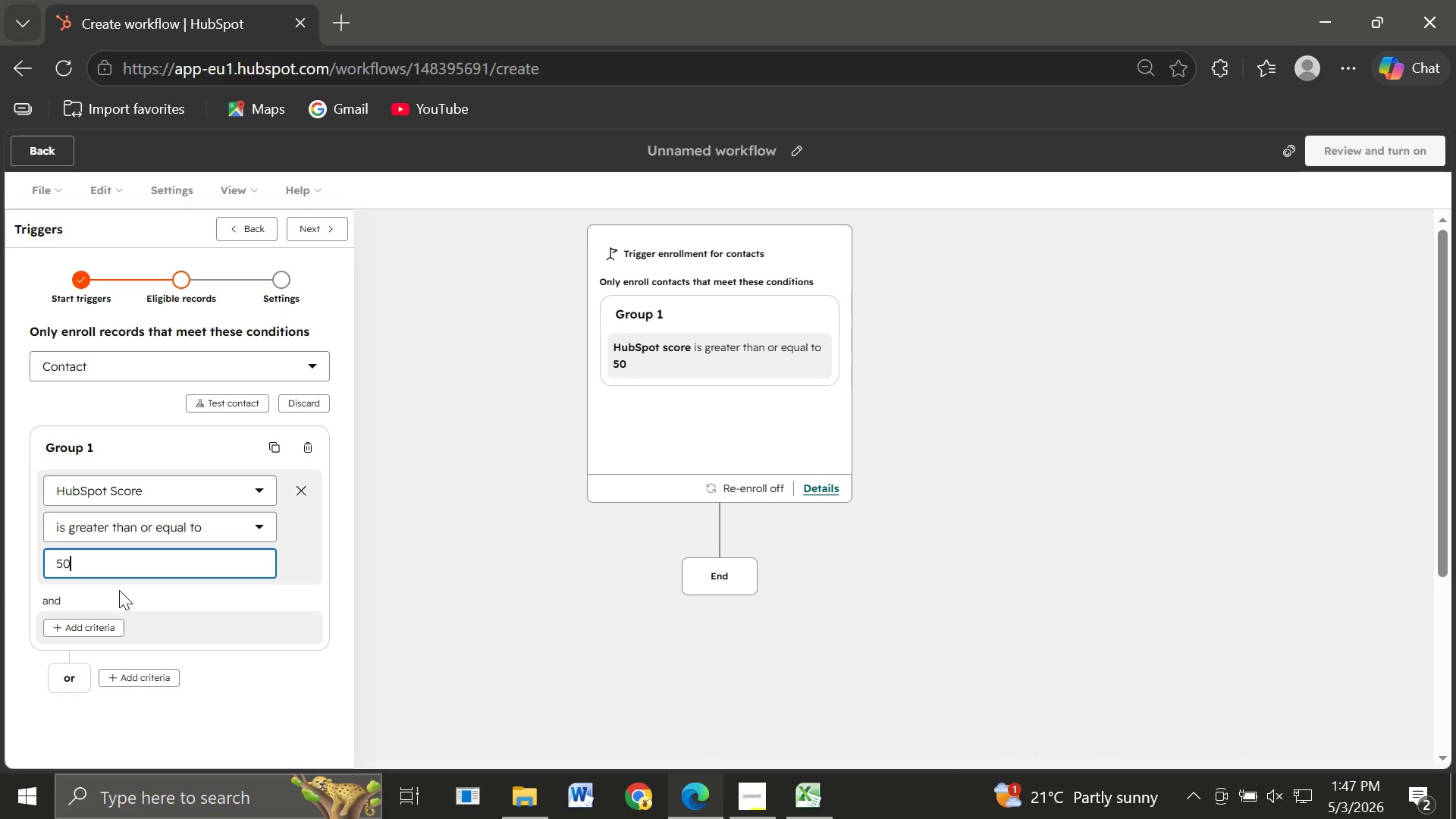 
wait(8.97)
 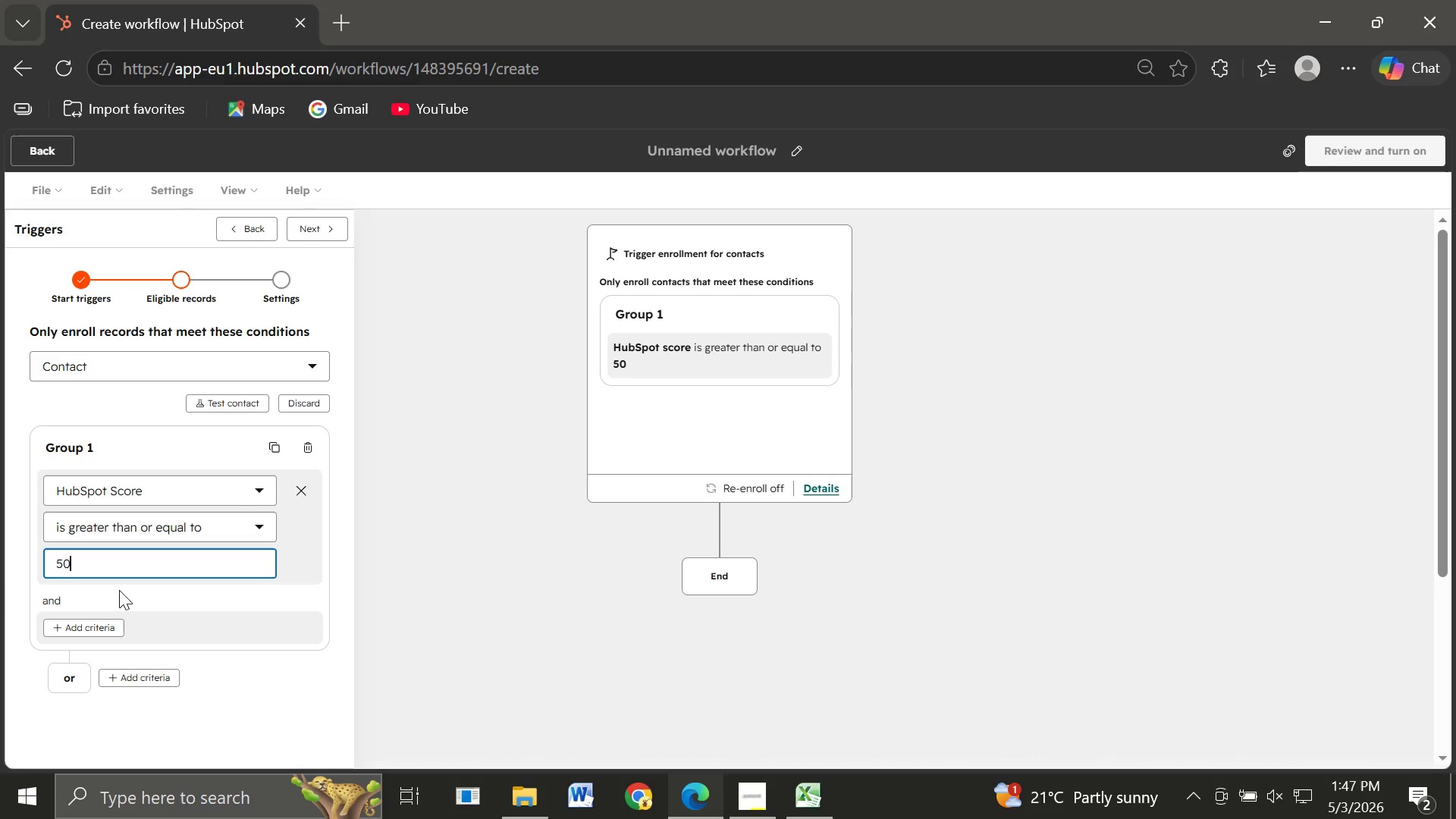 
left_click([304, 228])
 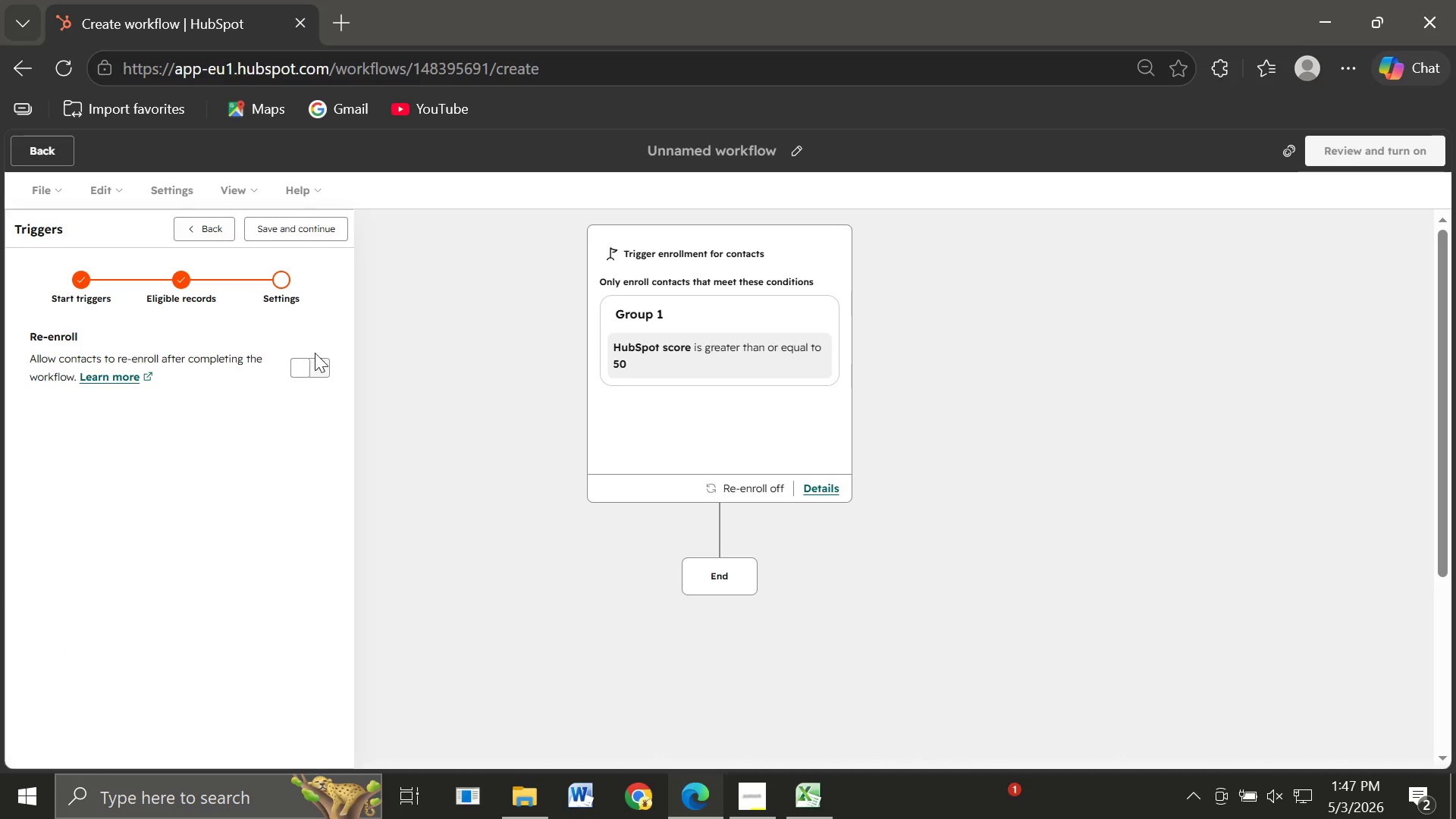 
left_click([315, 359])
 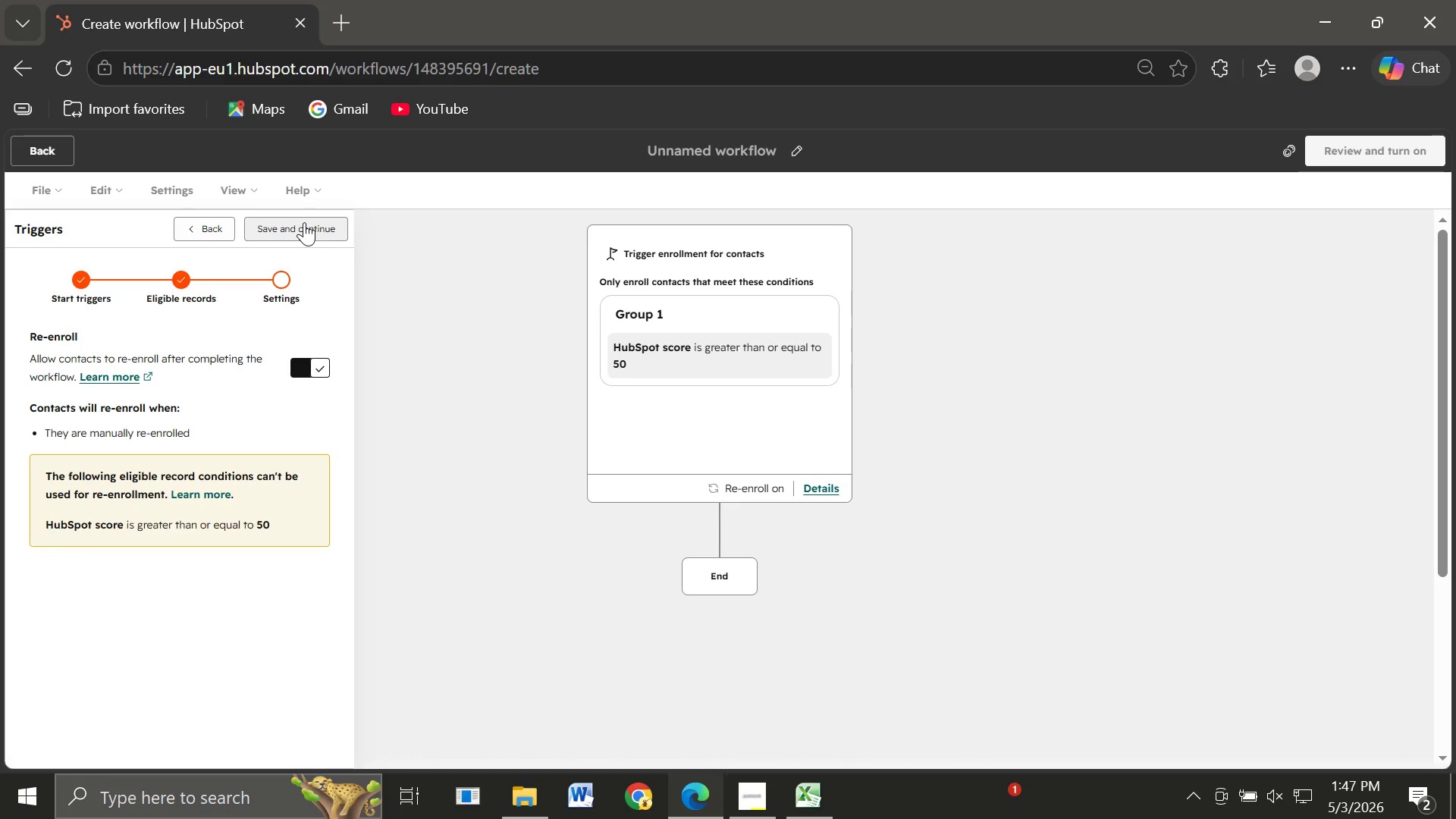 
left_click([304, 222])
 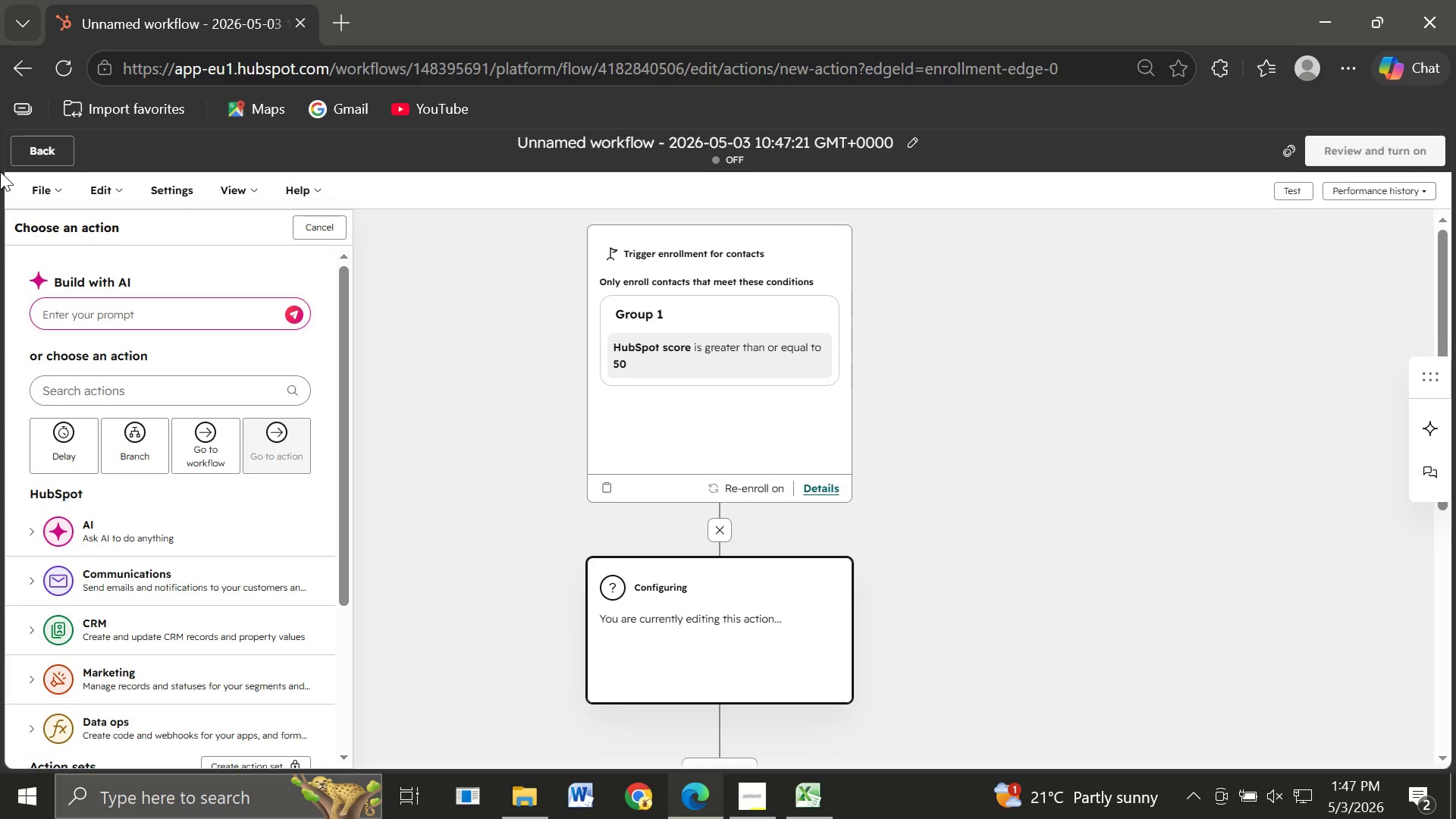 
wait(35.58)
 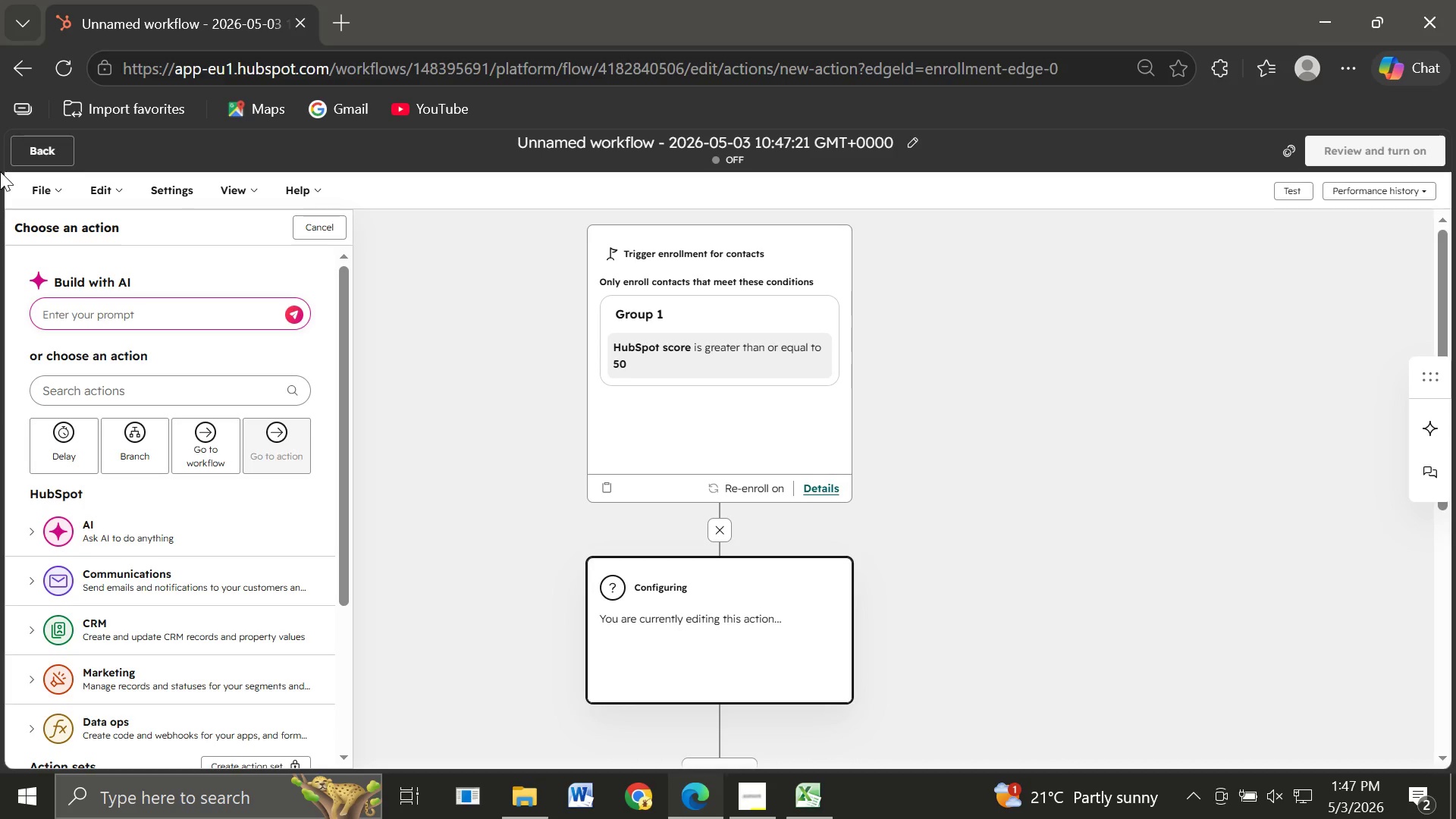 
left_click([86, 391])
 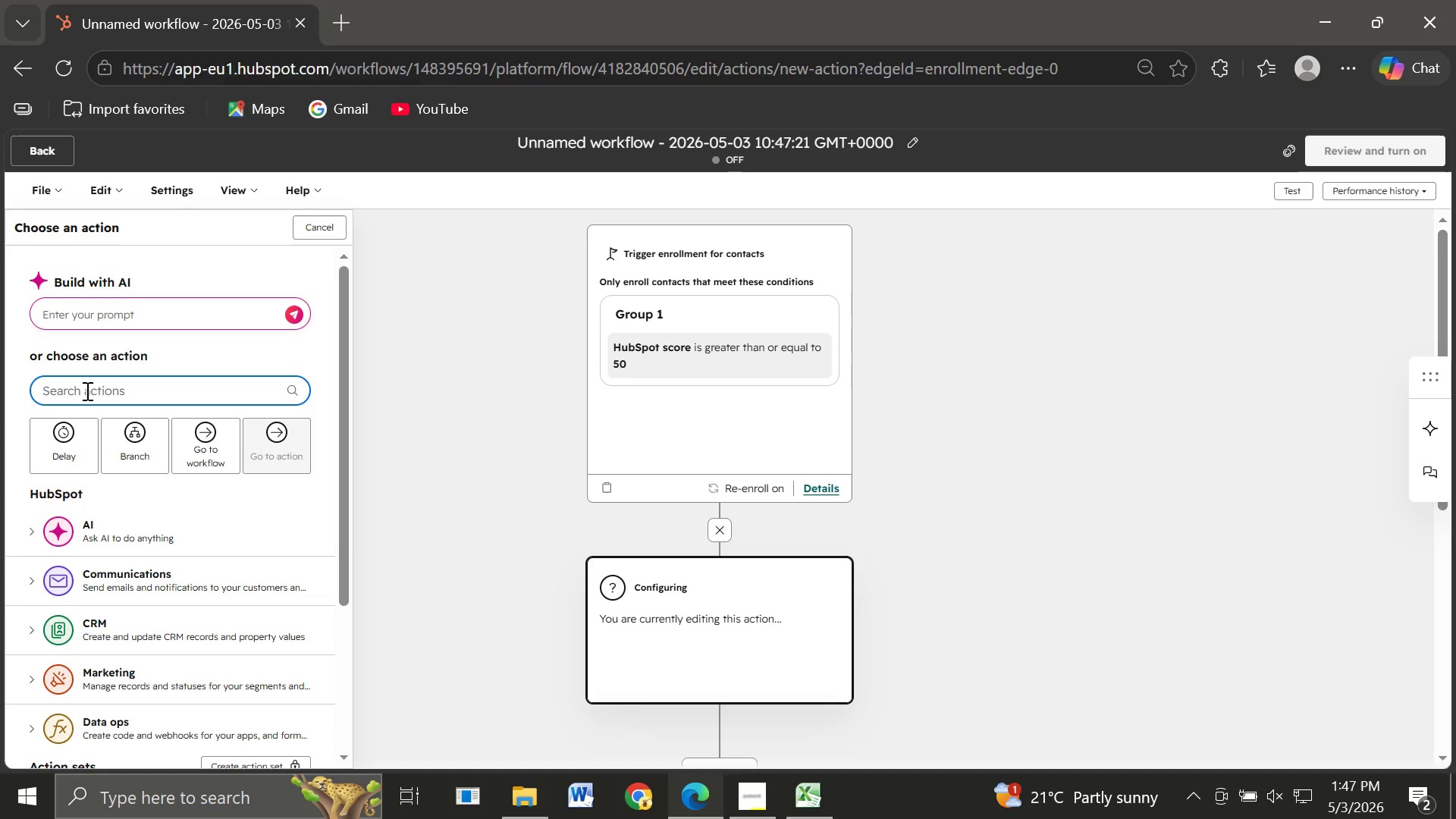 
type(Edit)
 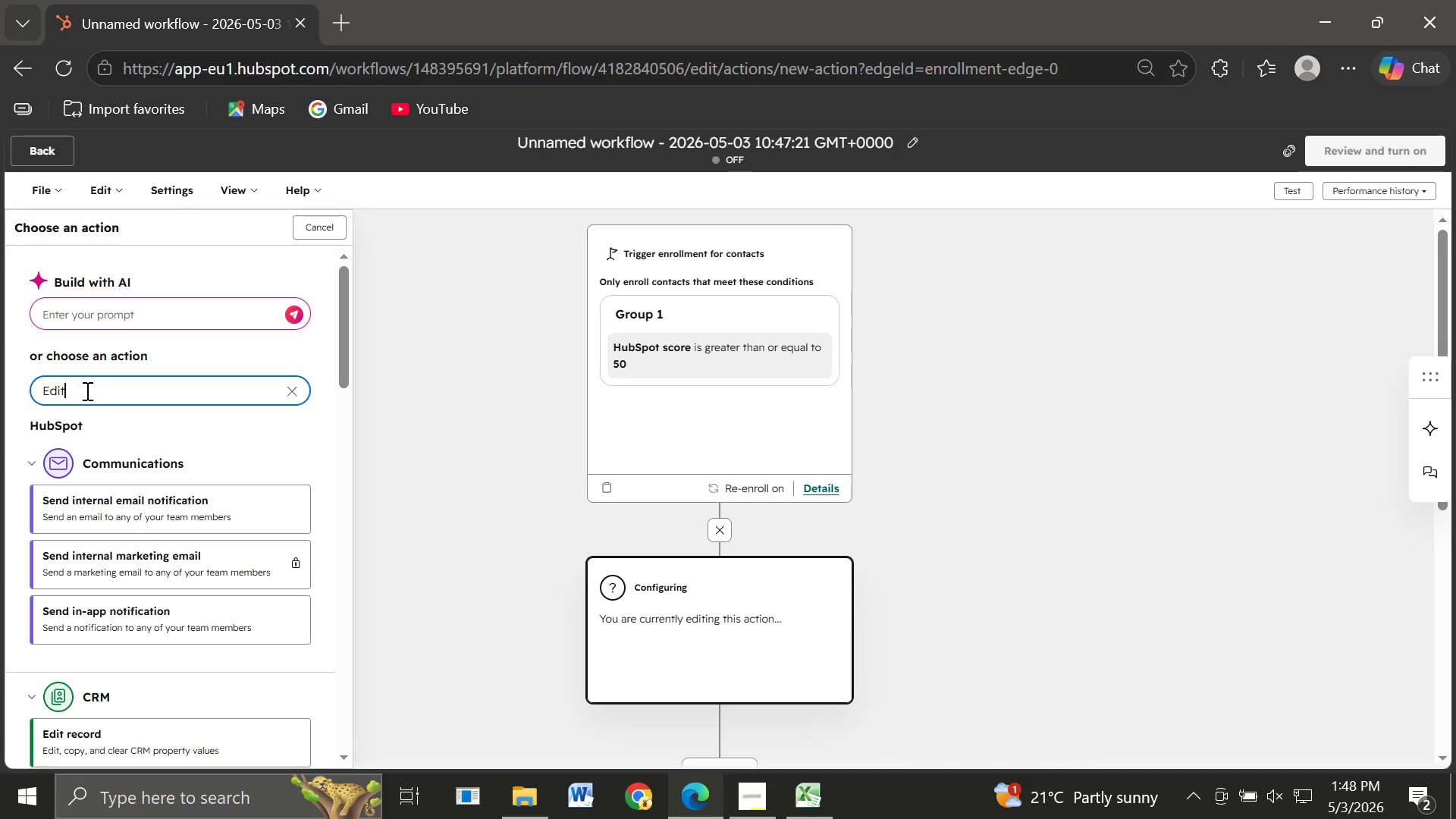 
type( recor)
 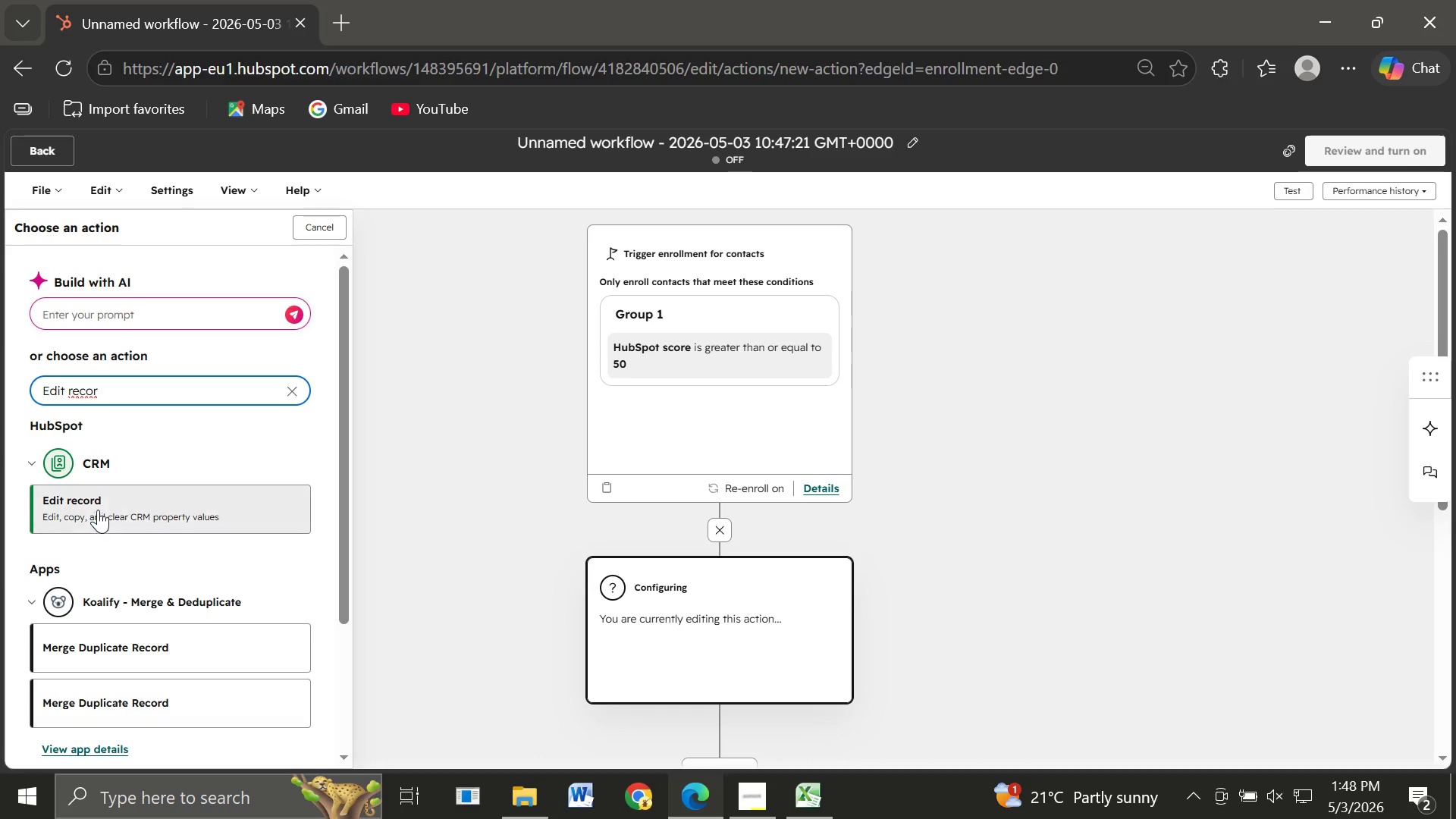 
left_click([98, 507])
 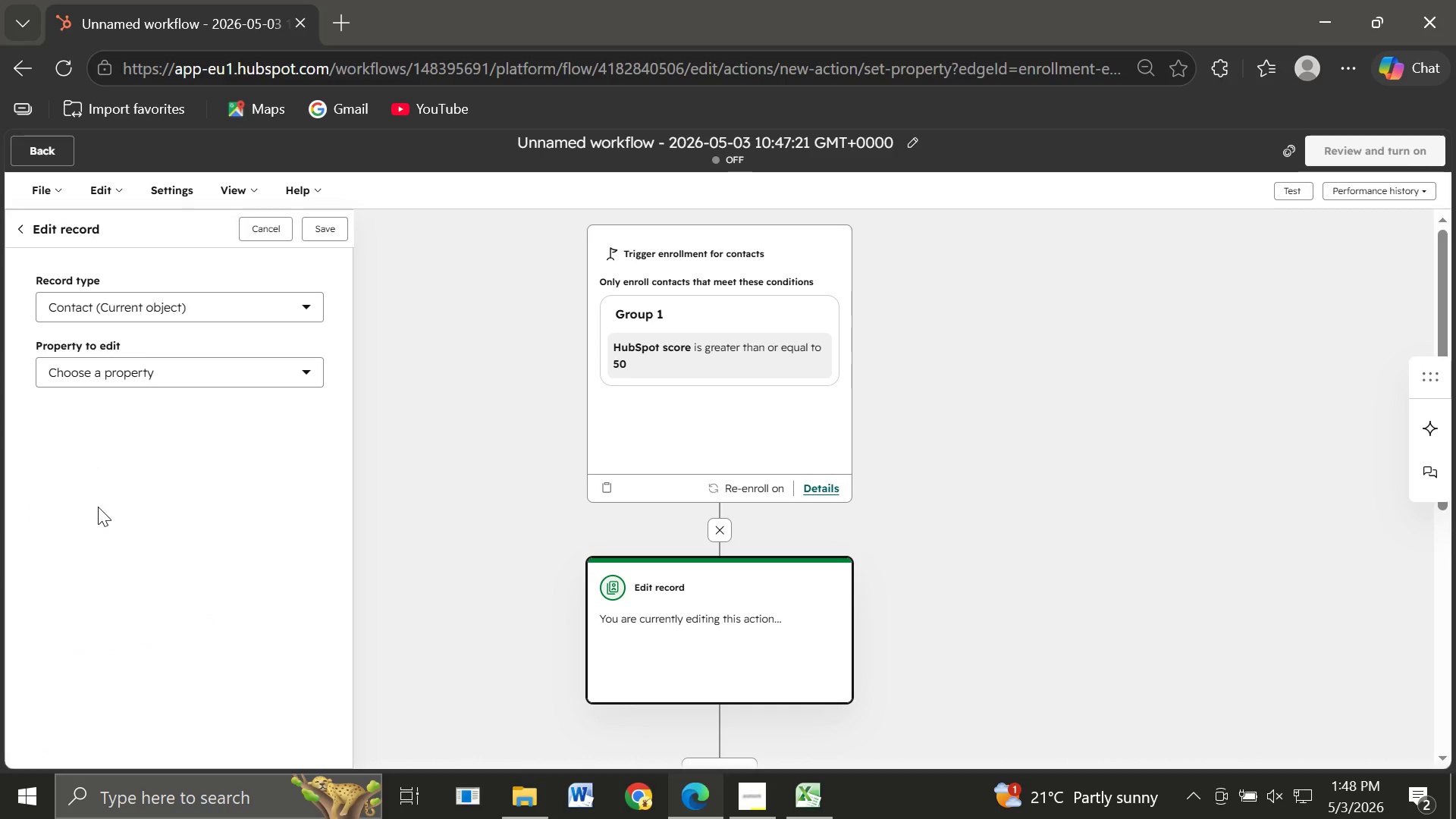 
wait(7.24)
 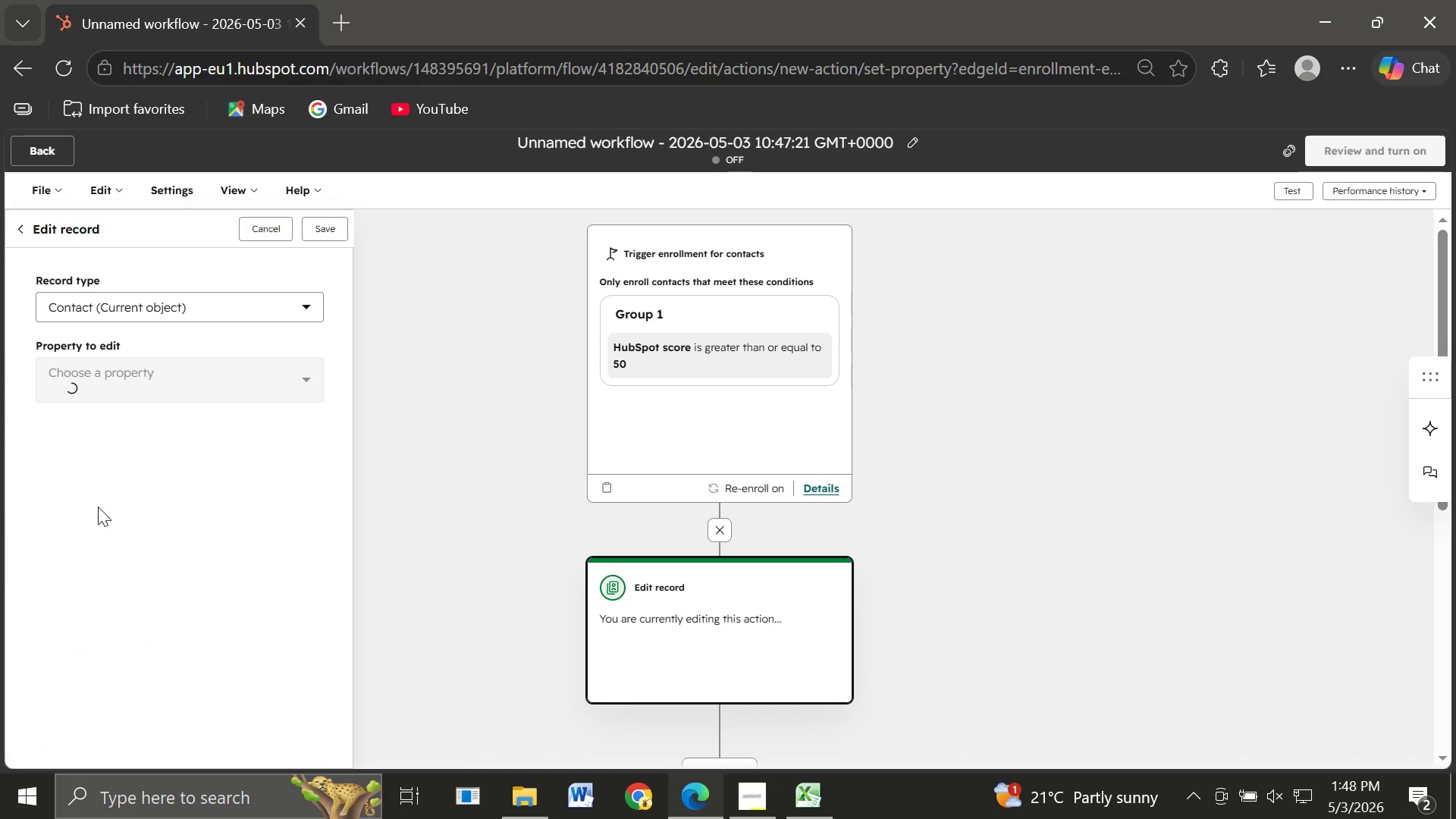 
left_click([146, 374])
 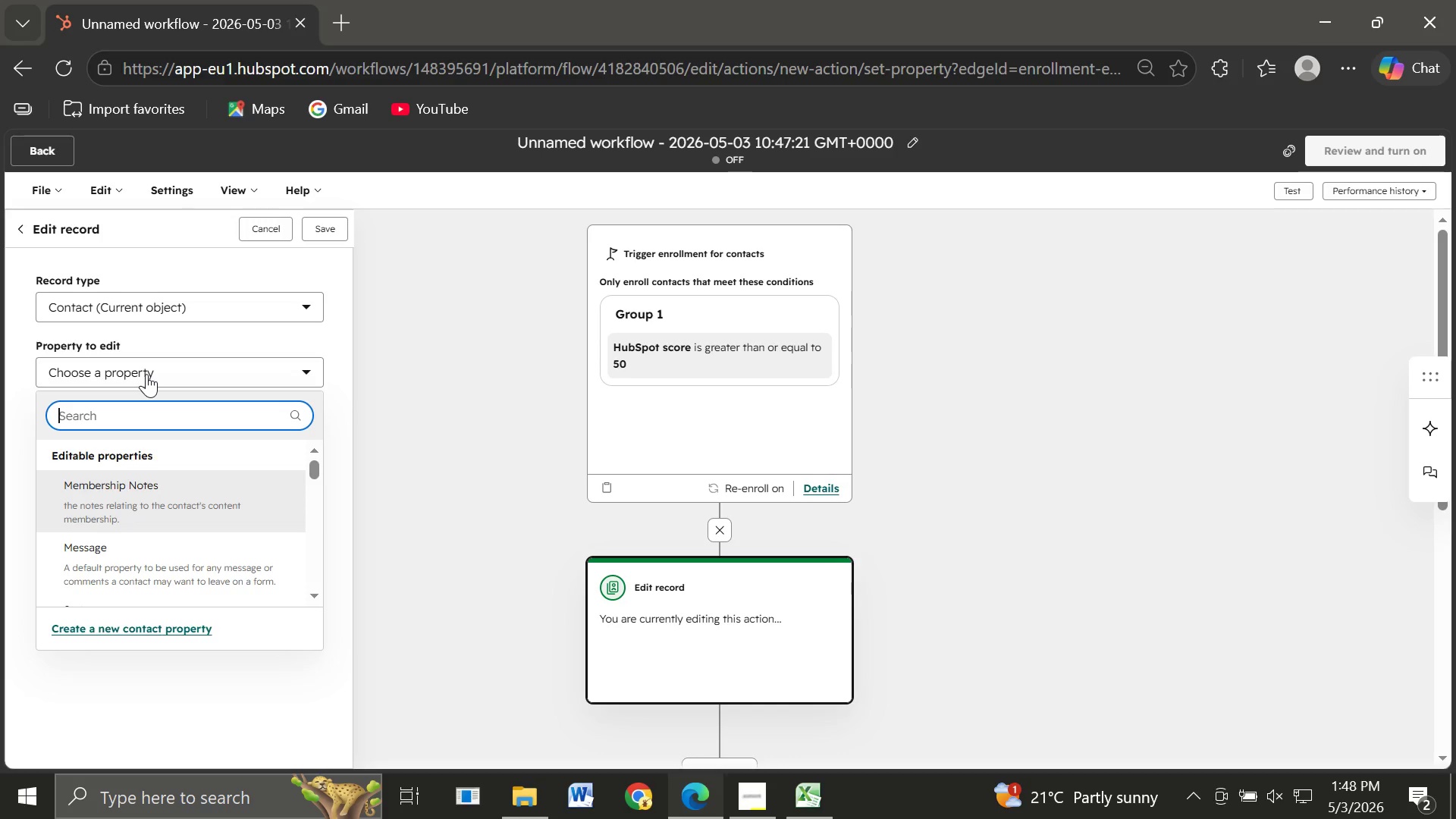 
type(Life)
 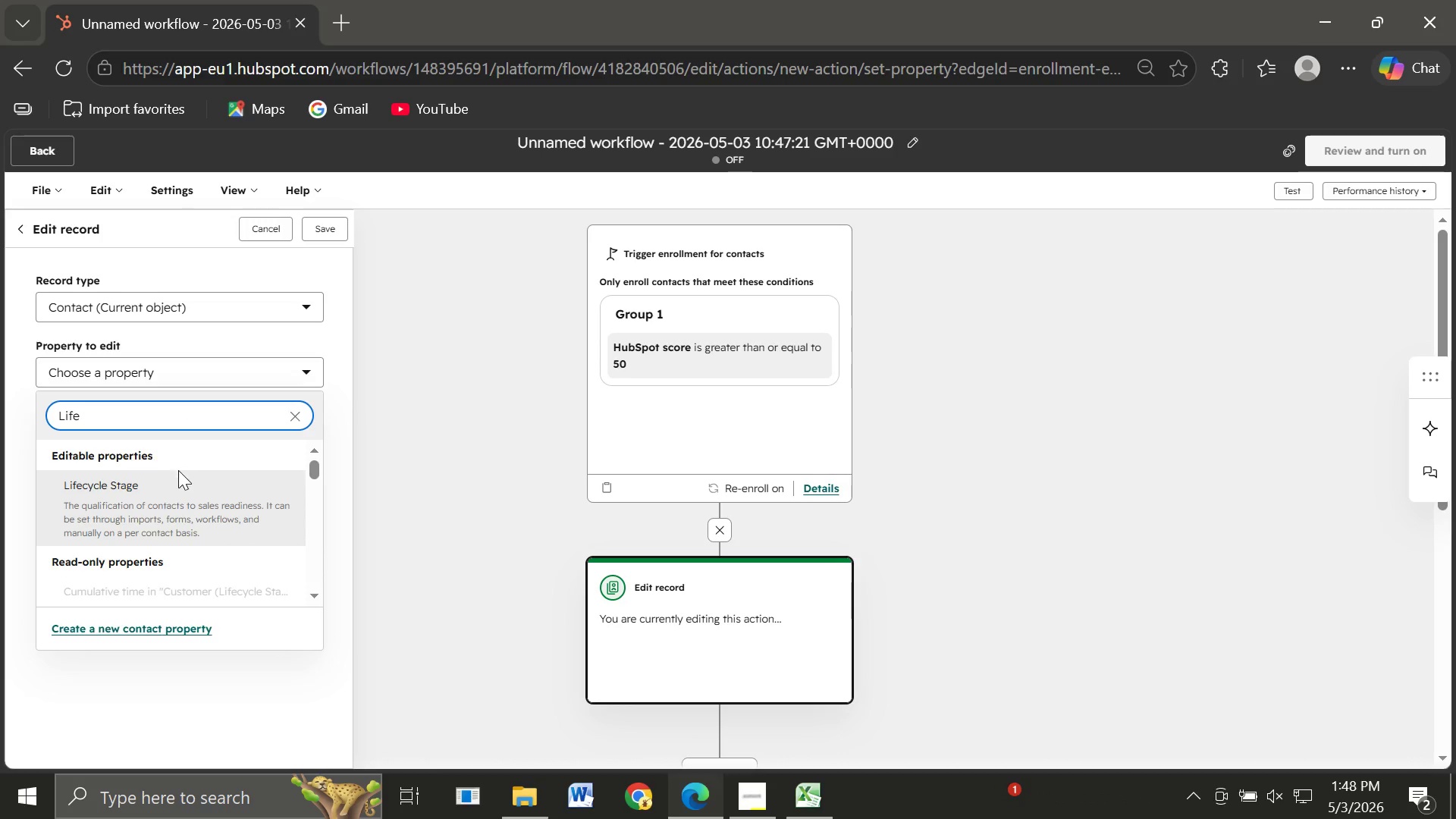 
left_click([102, 494])
 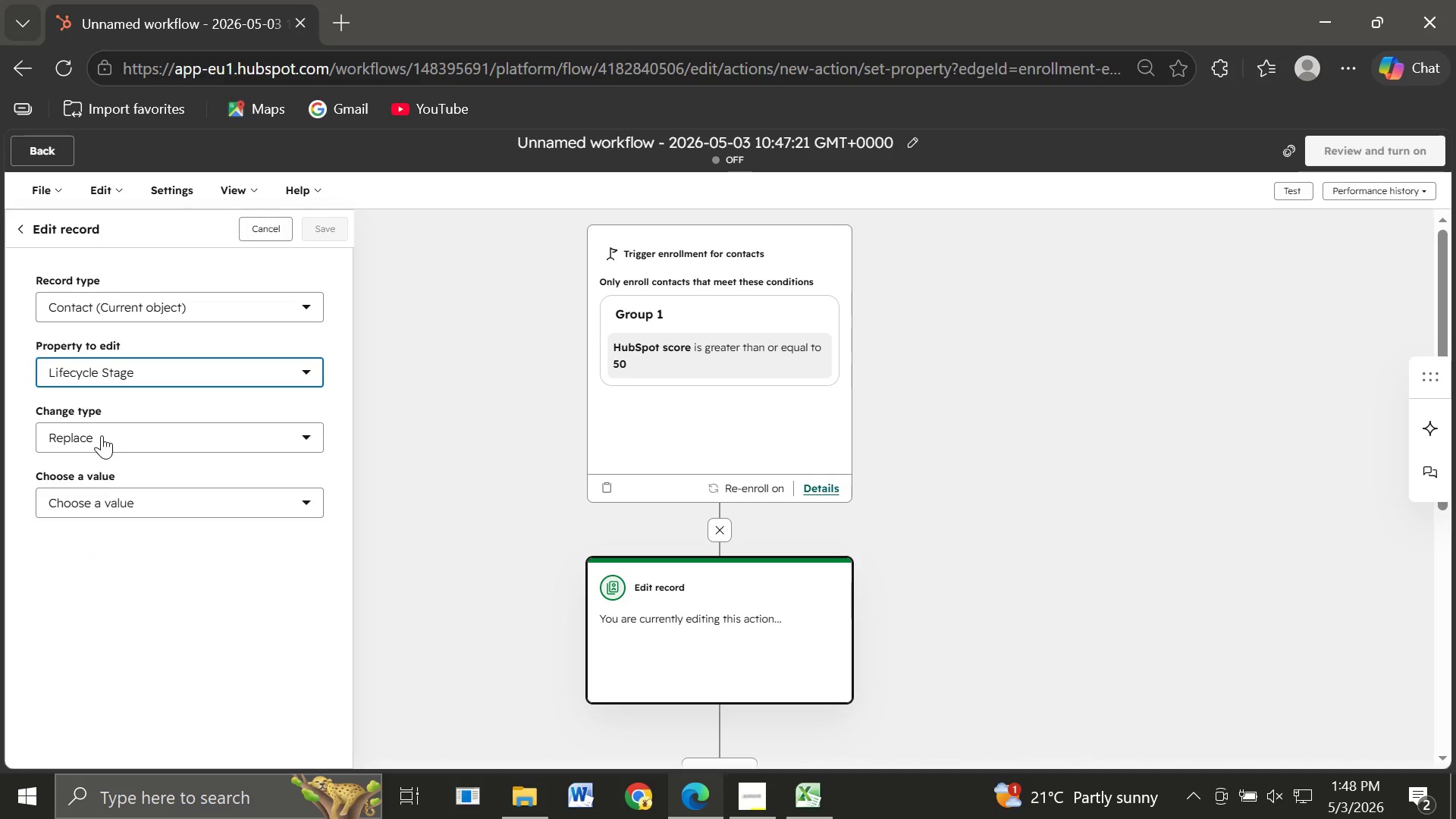 
wait(8.36)
 